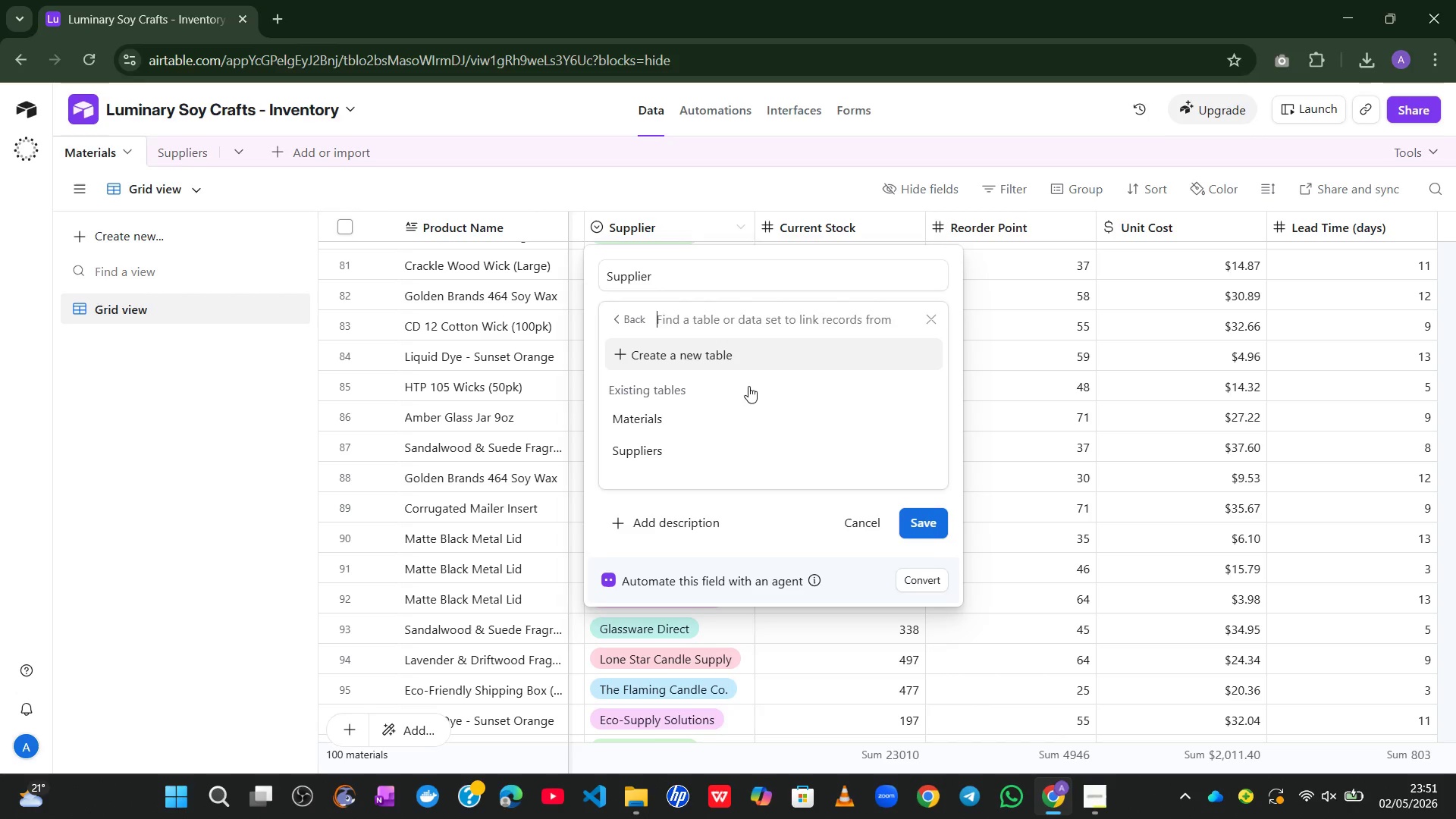 
wait(6.69)
 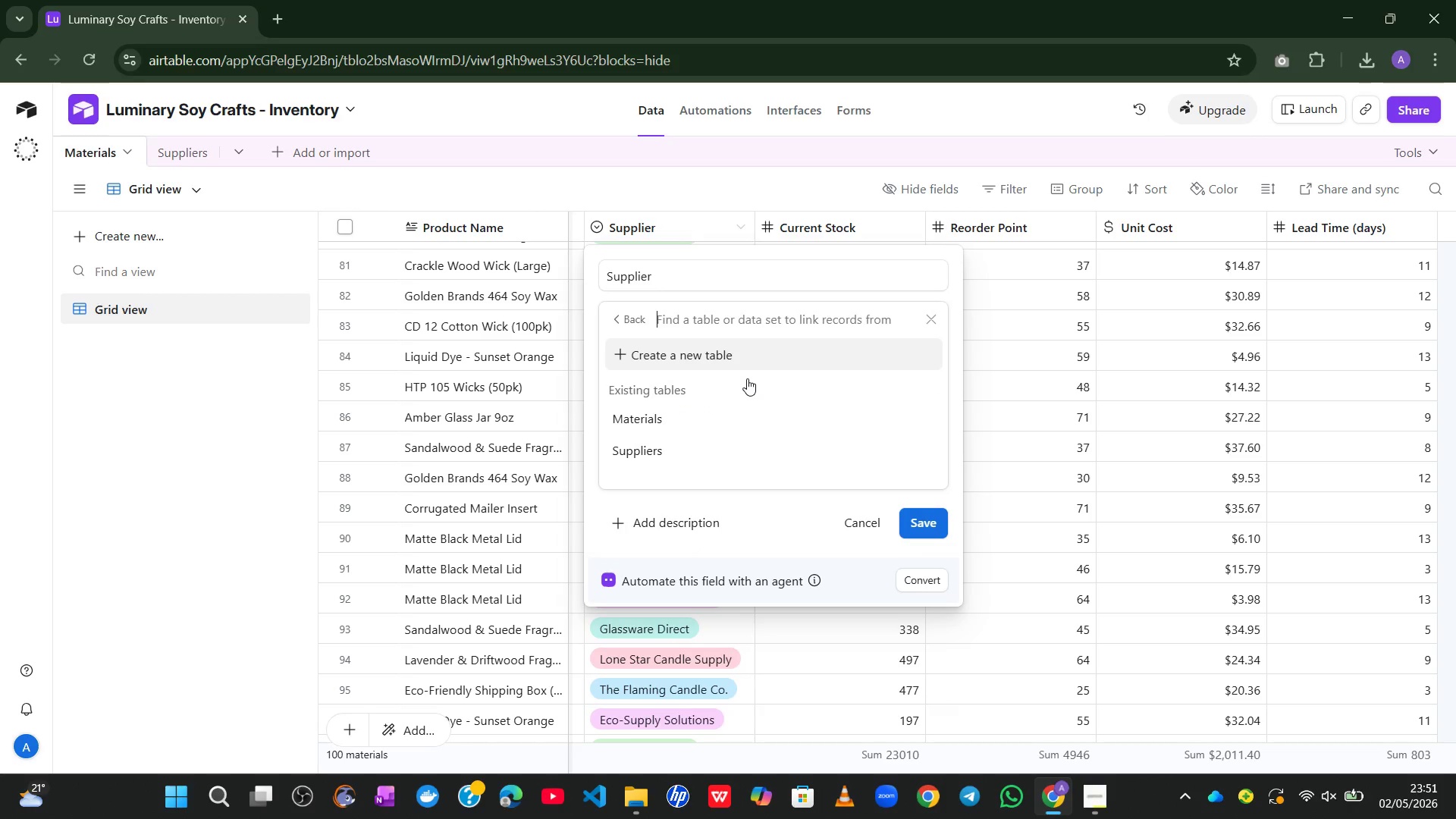 
left_click([651, 447])
 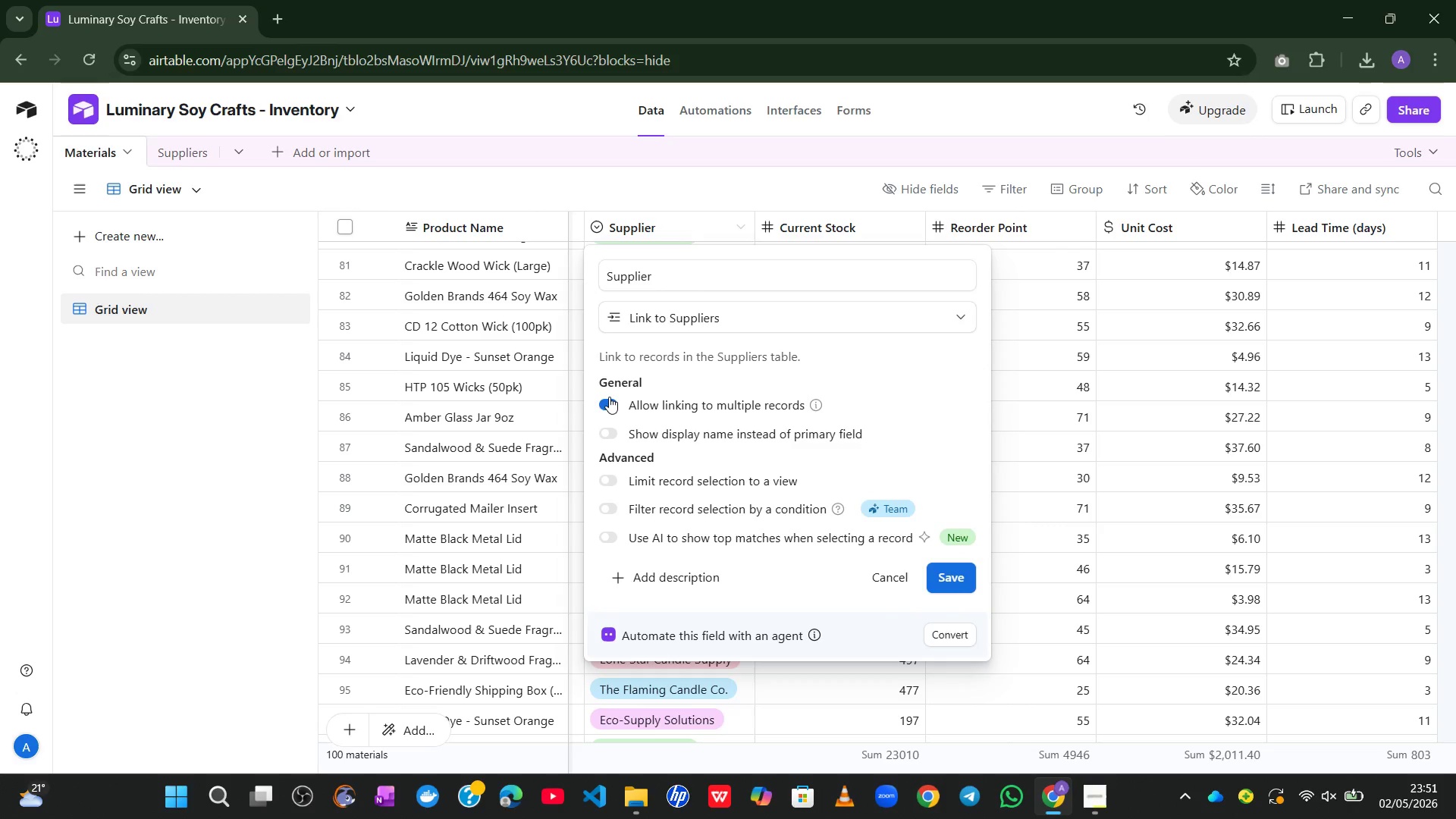 
wait(9.11)
 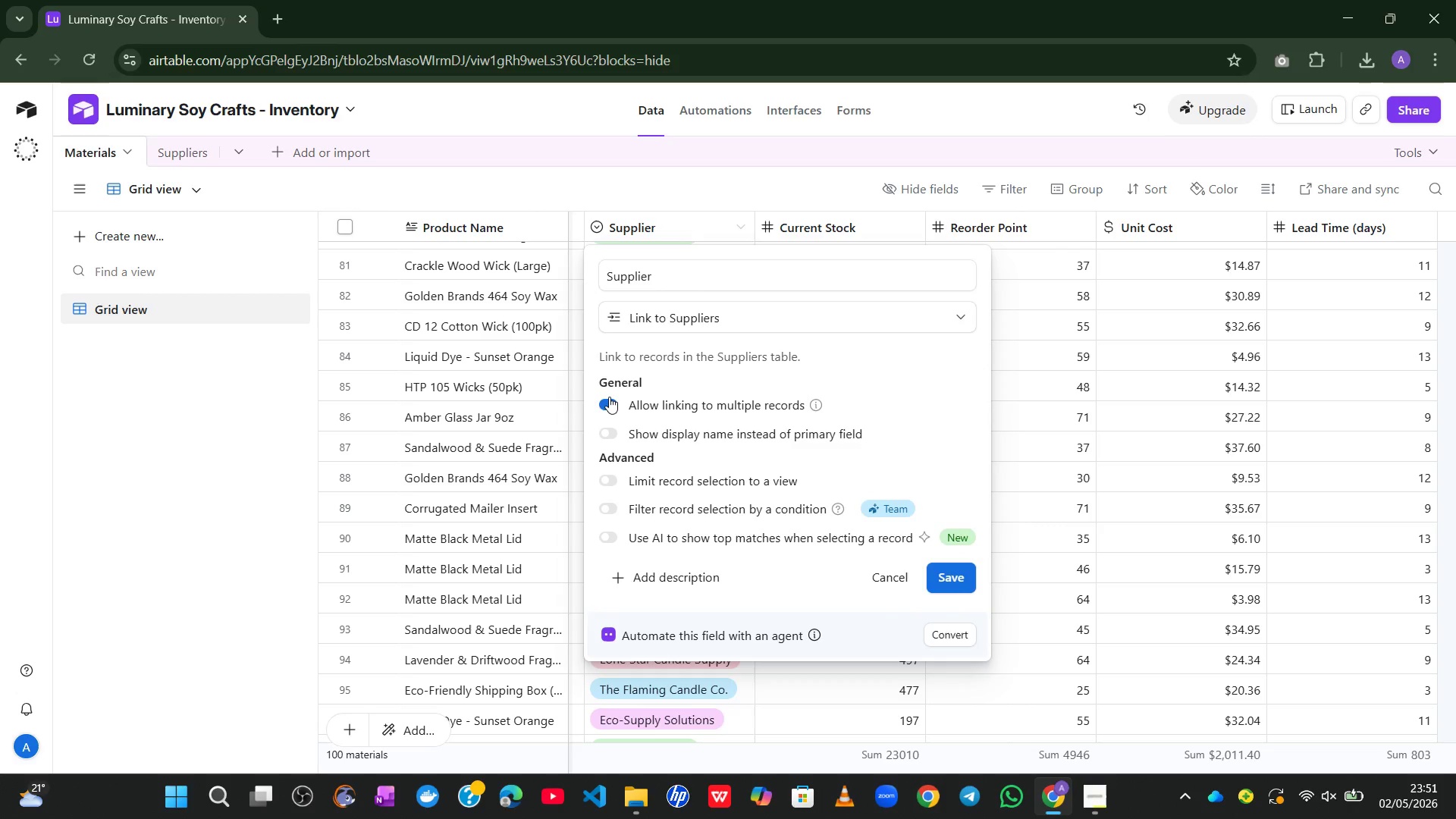 
left_click([609, 397])
 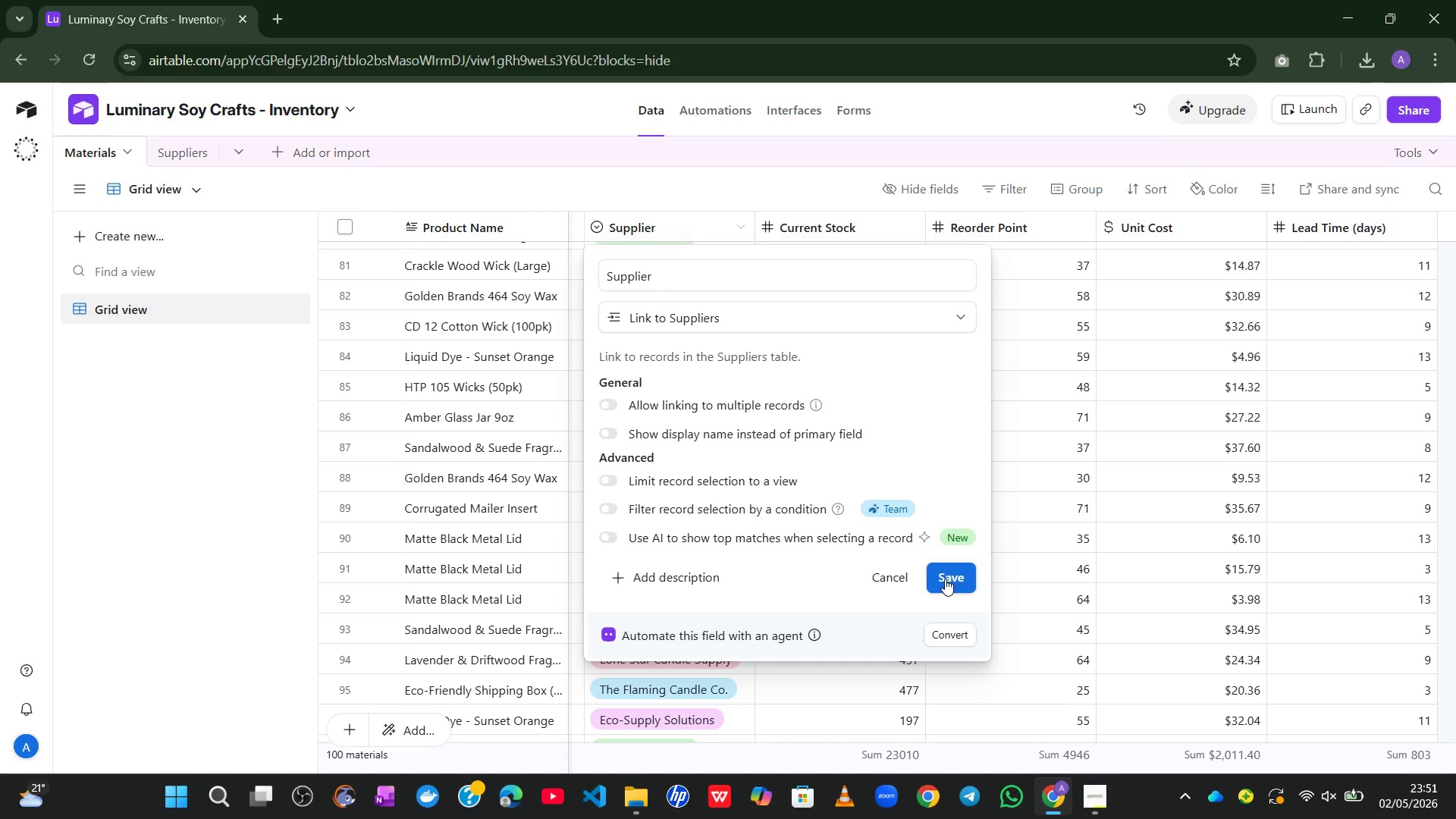 
wait(5.95)
 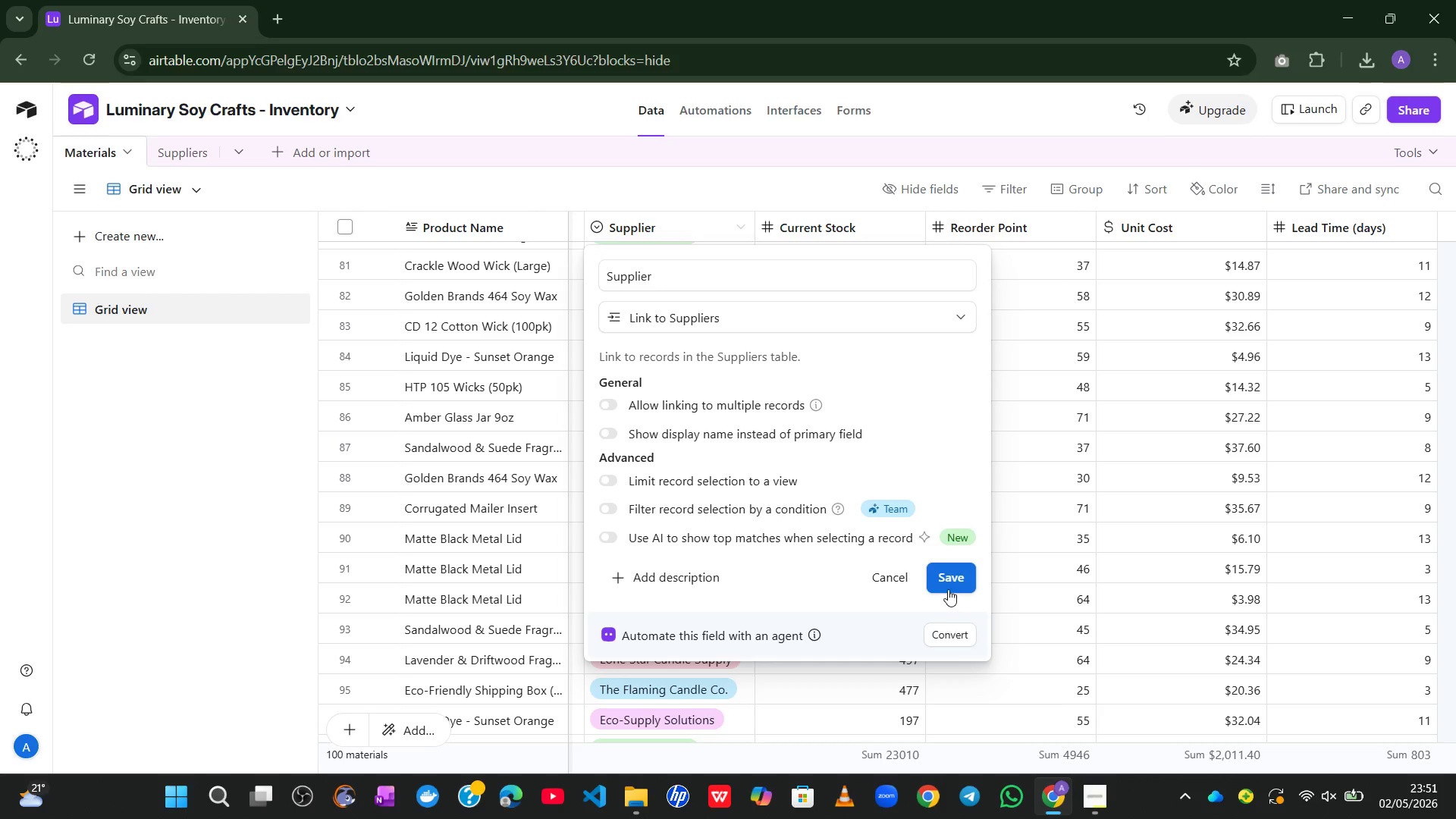 
left_click([945, 579])
 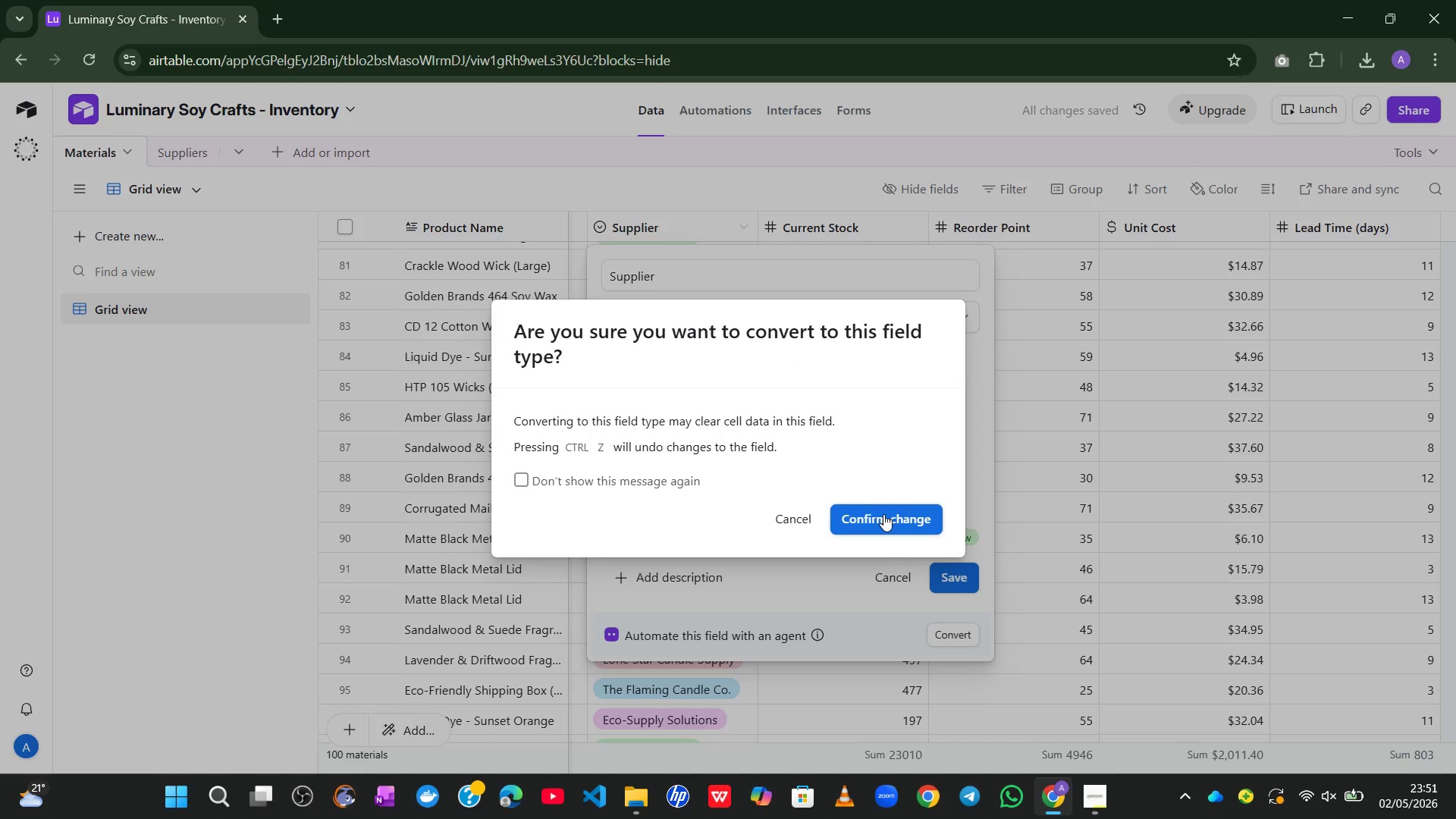 
wait(10.38)
 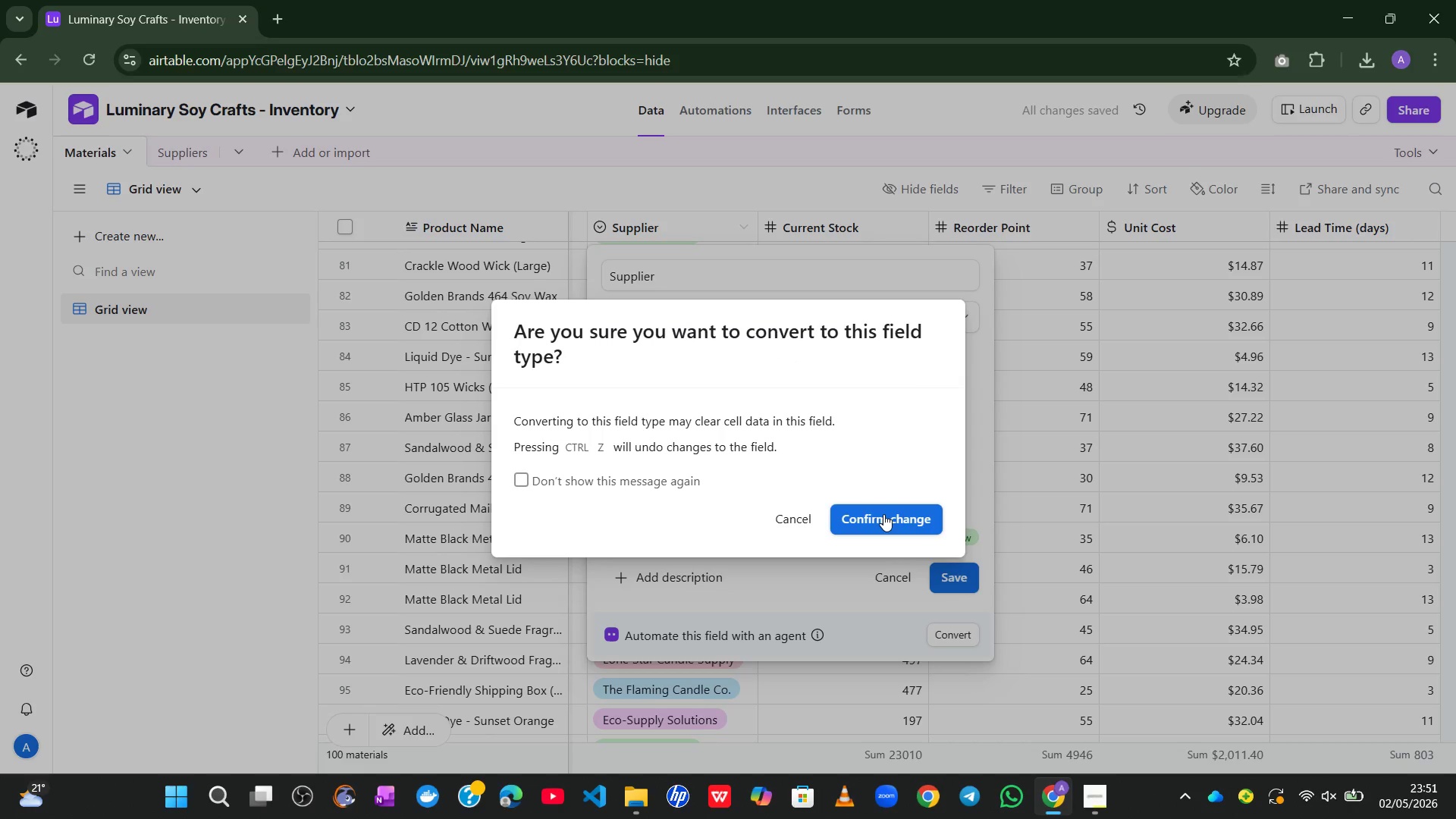 
left_click([883, 514])
 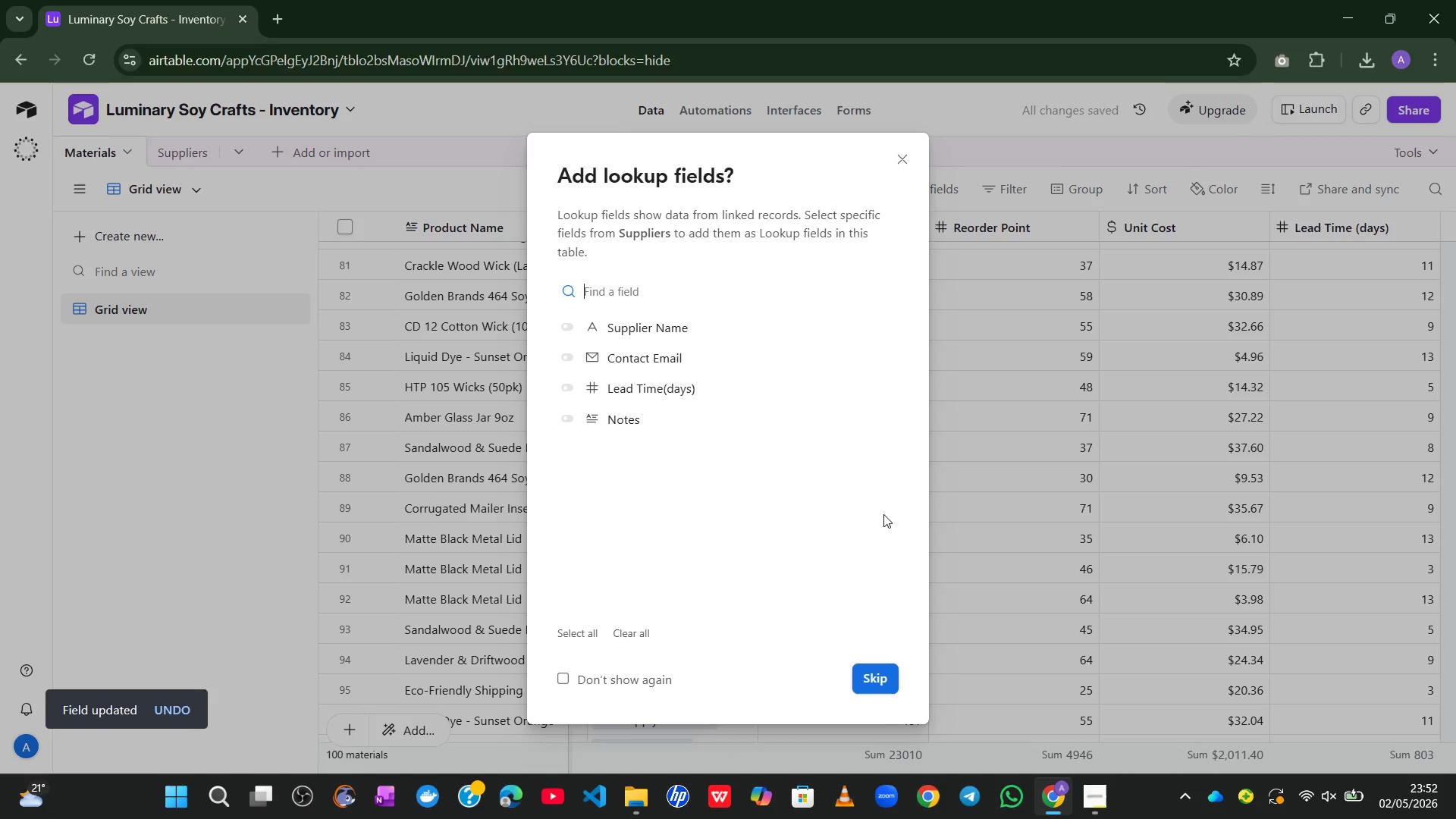 
left_click([874, 679])
 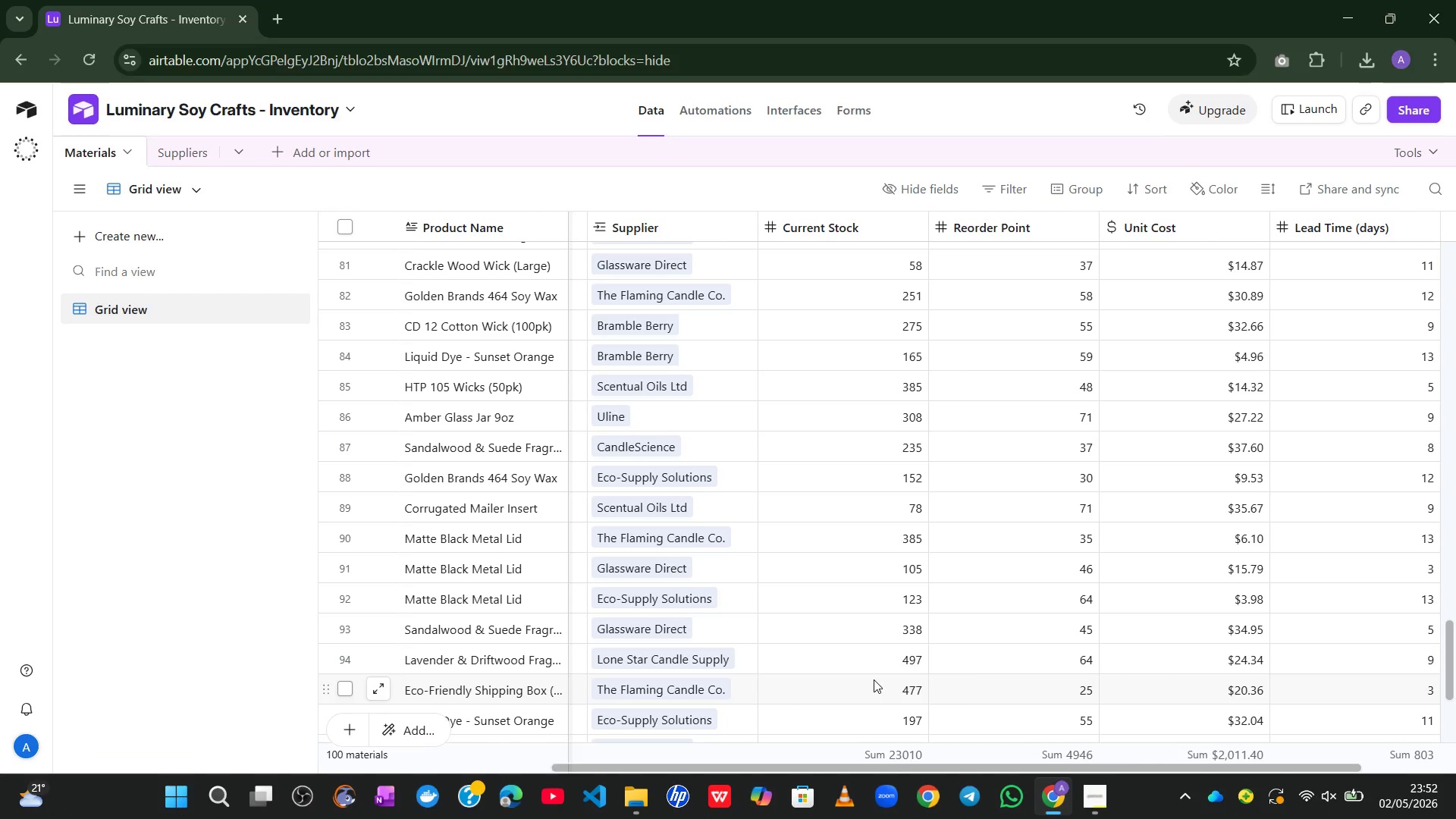 
wait(11.7)
 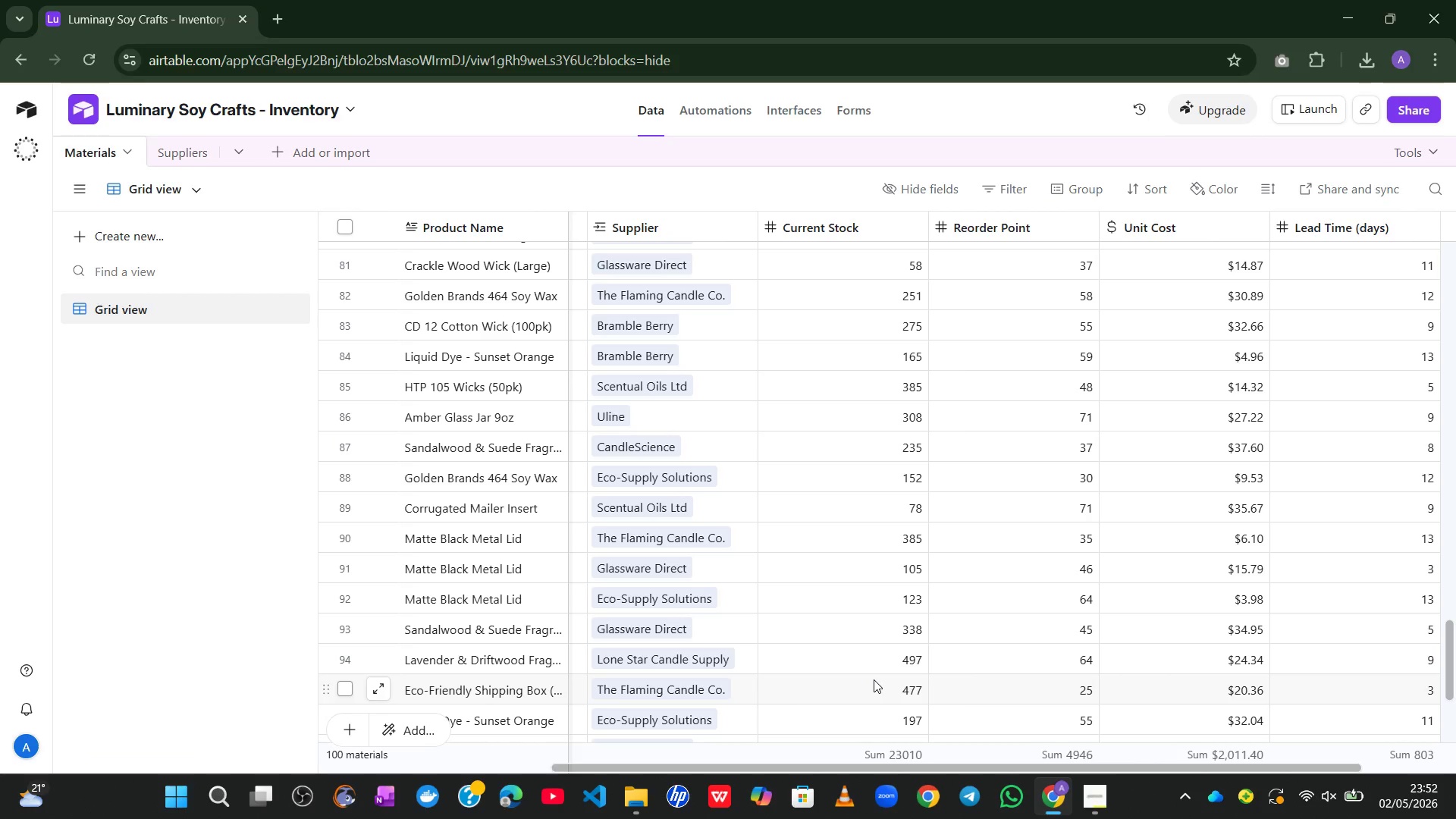 
left_click([161, 155])
 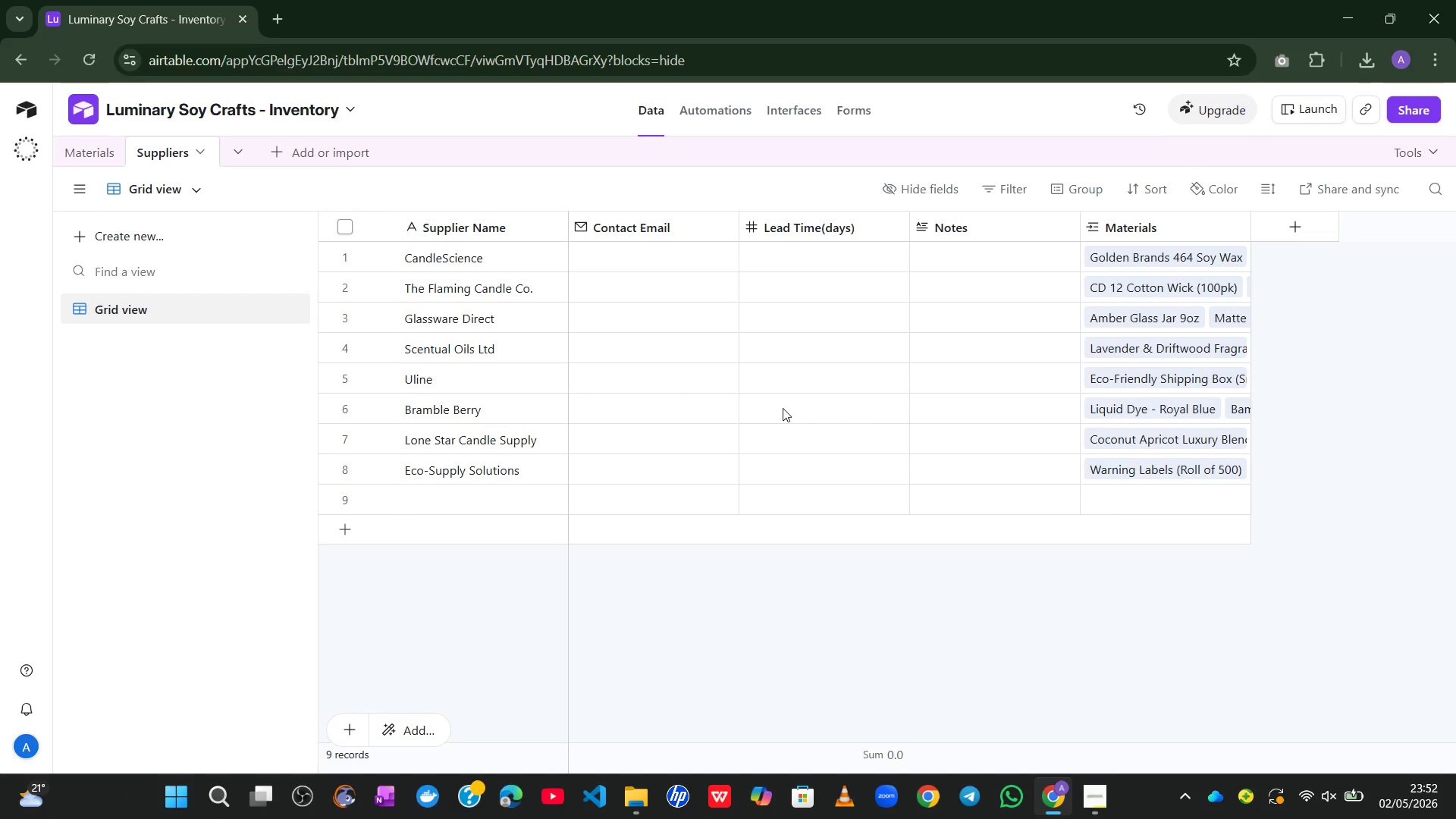 
wait(33.0)
 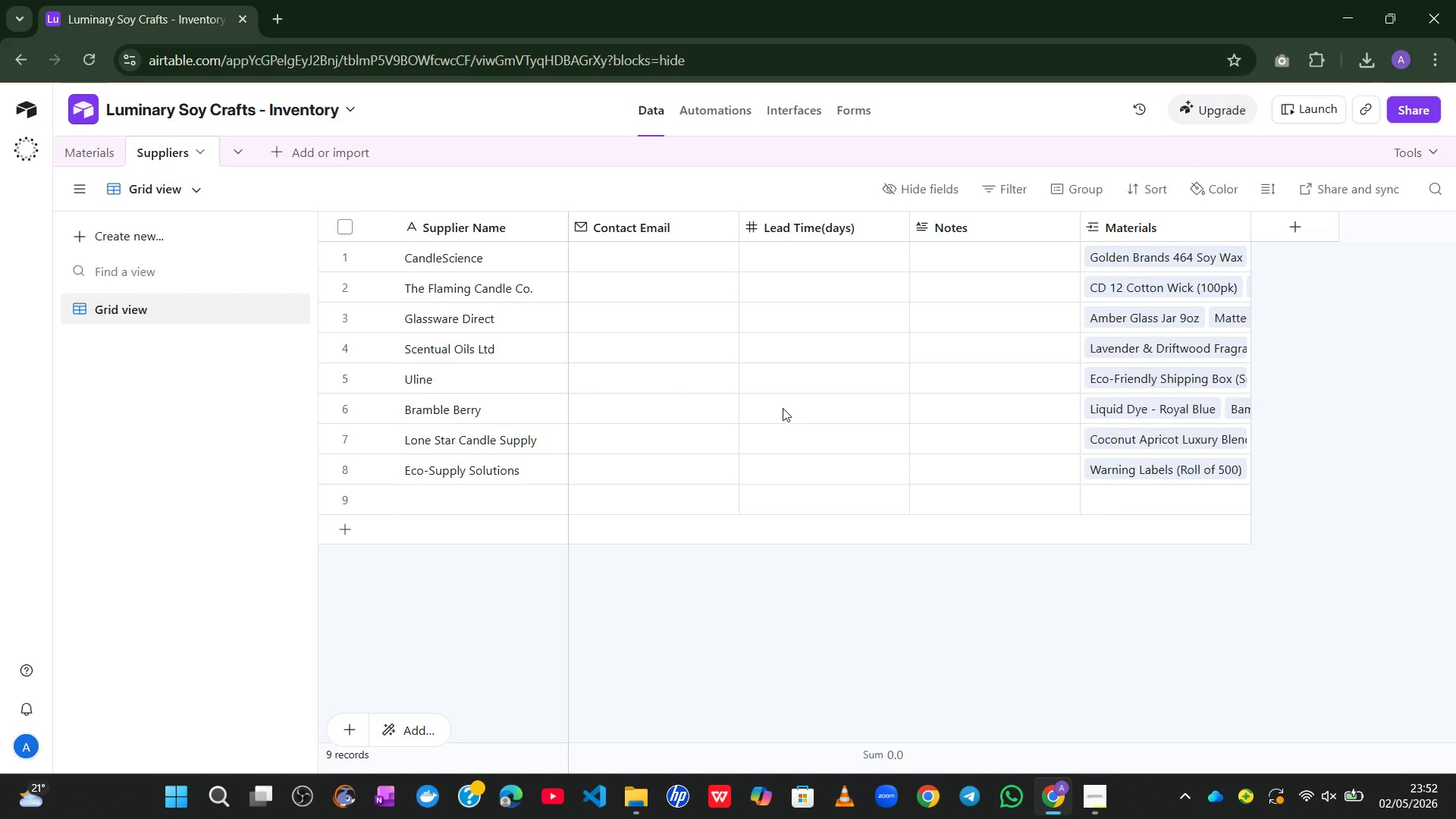 
left_click([1335, 14])
 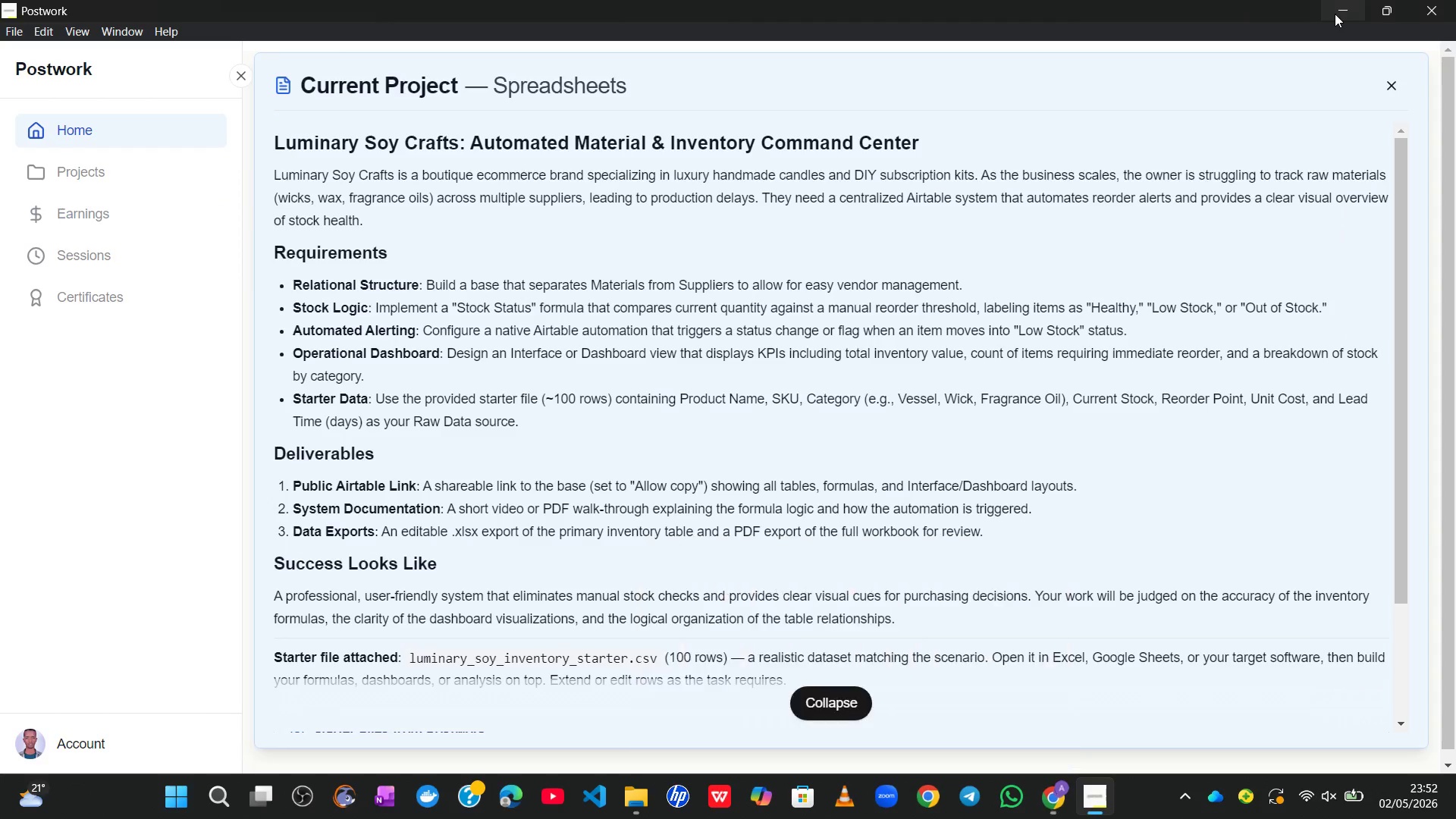 
left_click([1335, 14])
 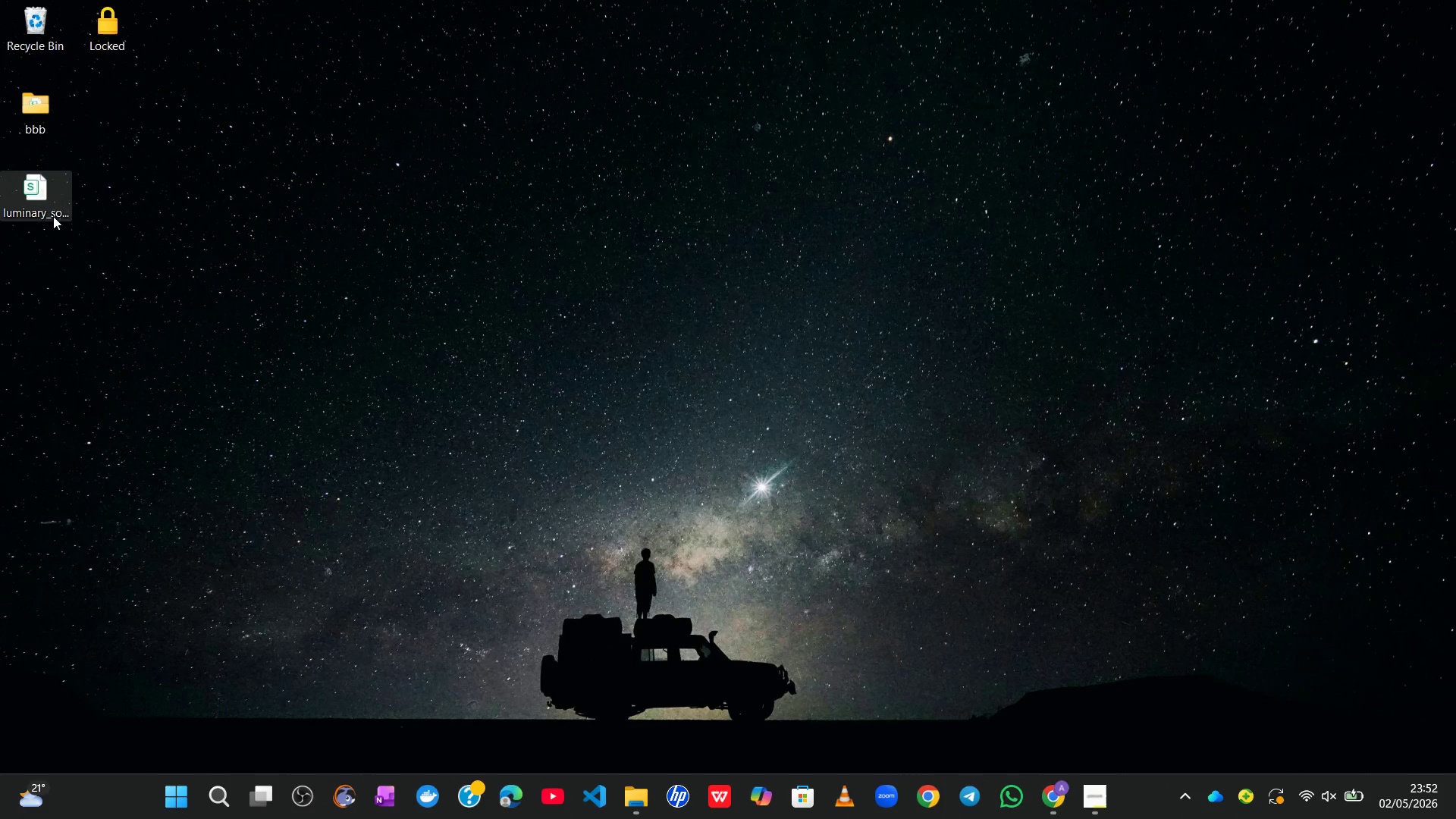 
double_click([36, 195])
 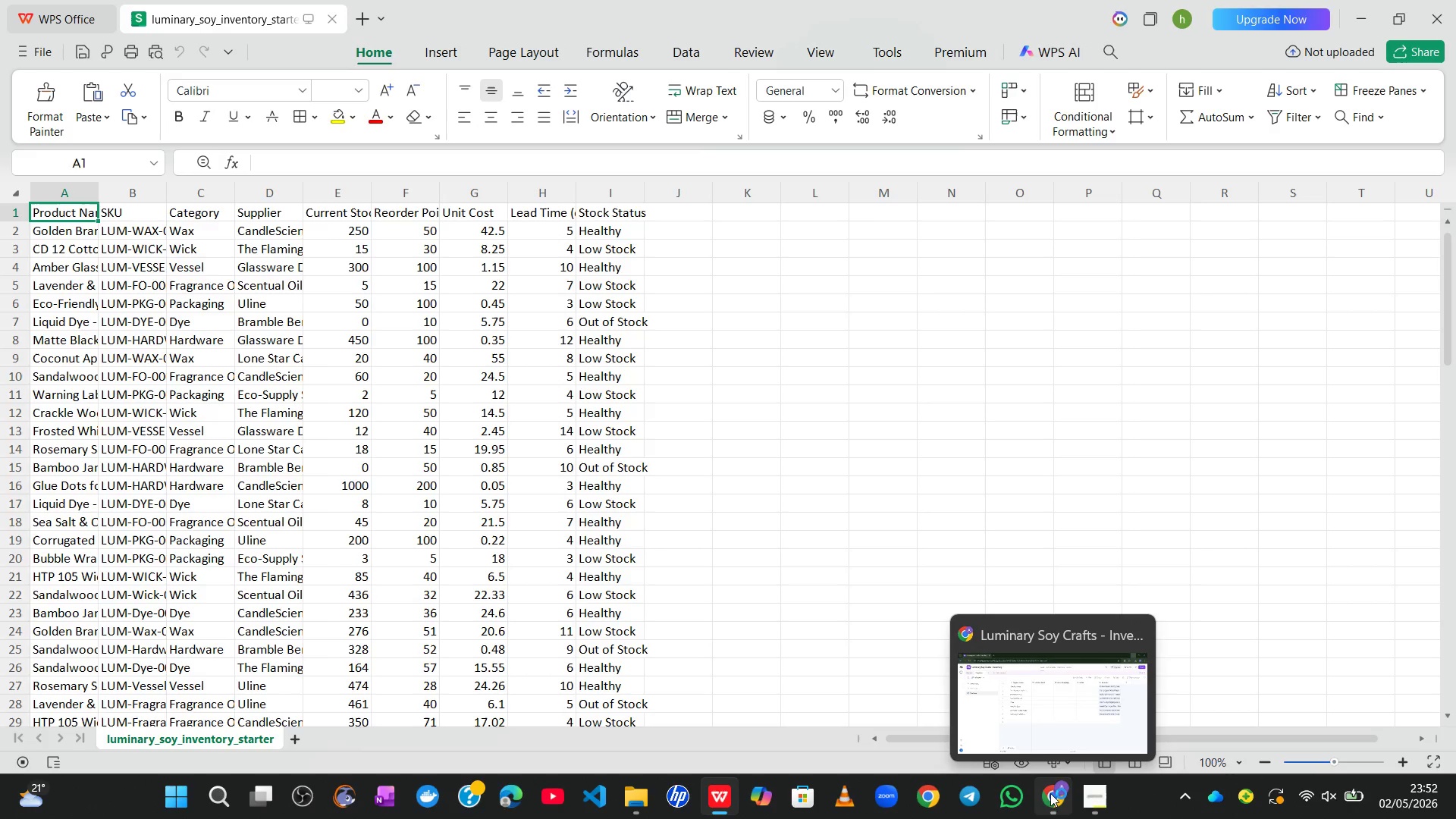 
left_click([1080, 682])
 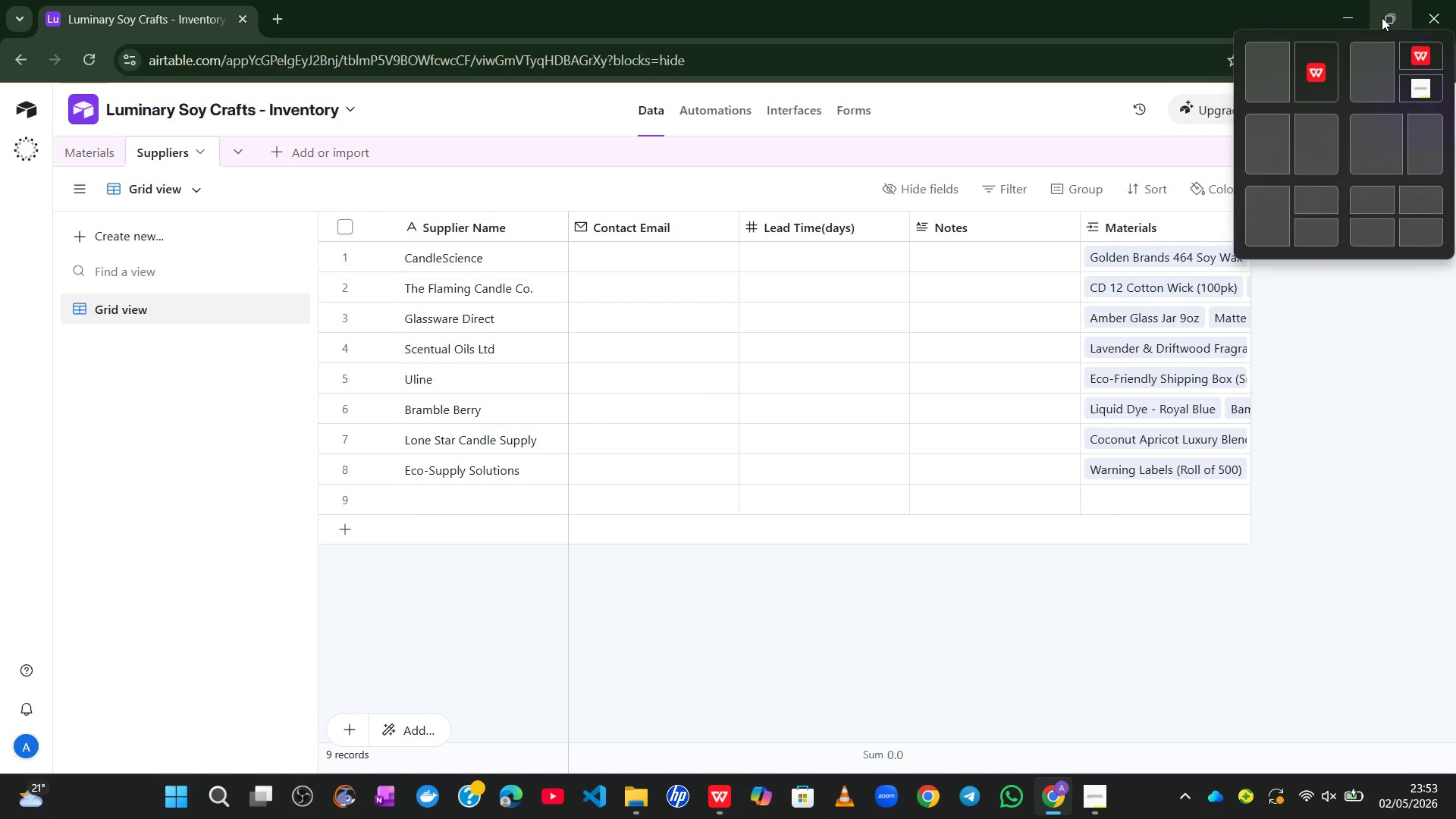 
left_click([1315, 142])
 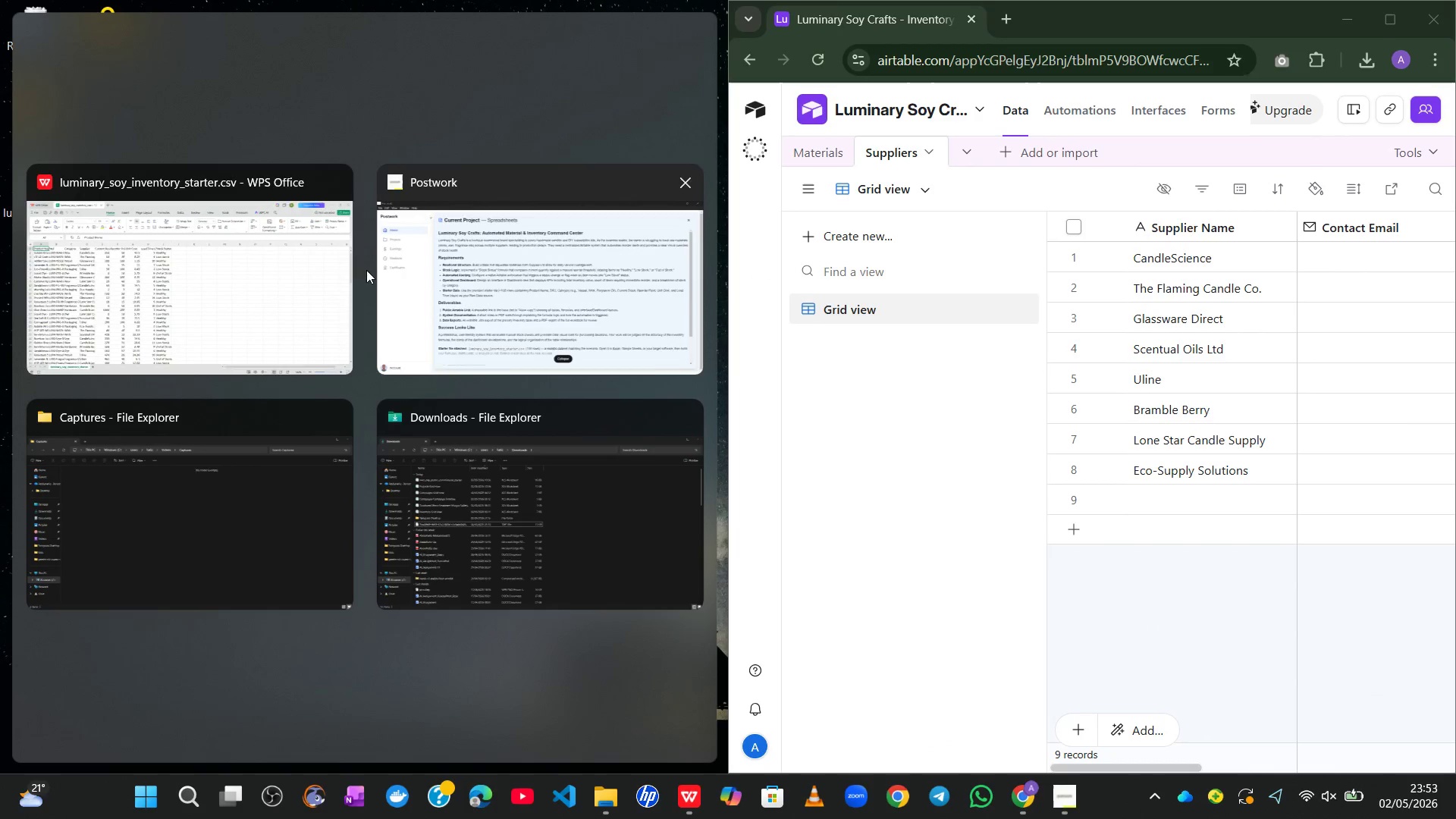 
left_click([211, 279])
 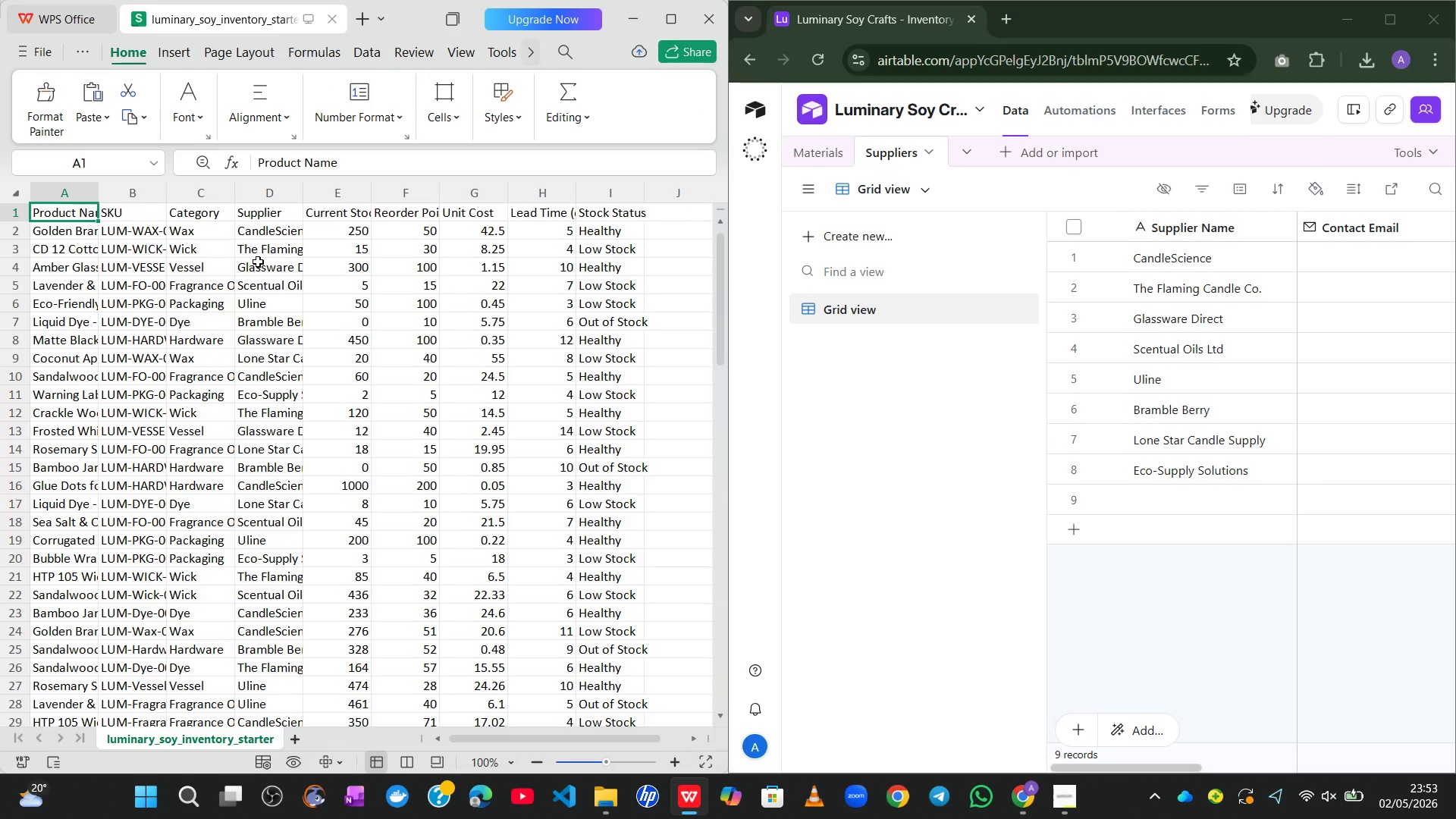 
wait(5.36)
 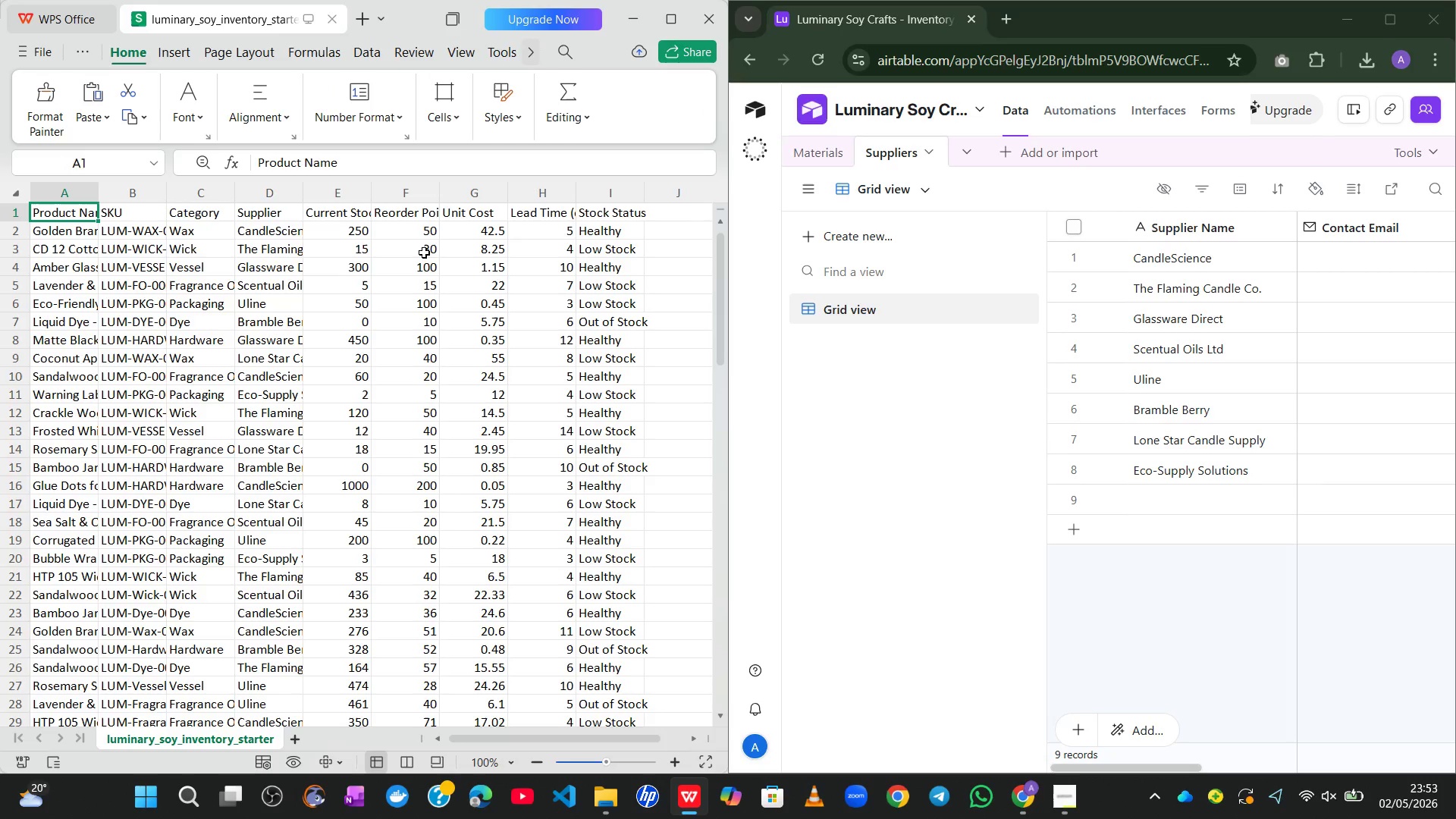 
left_click([64, 199])
 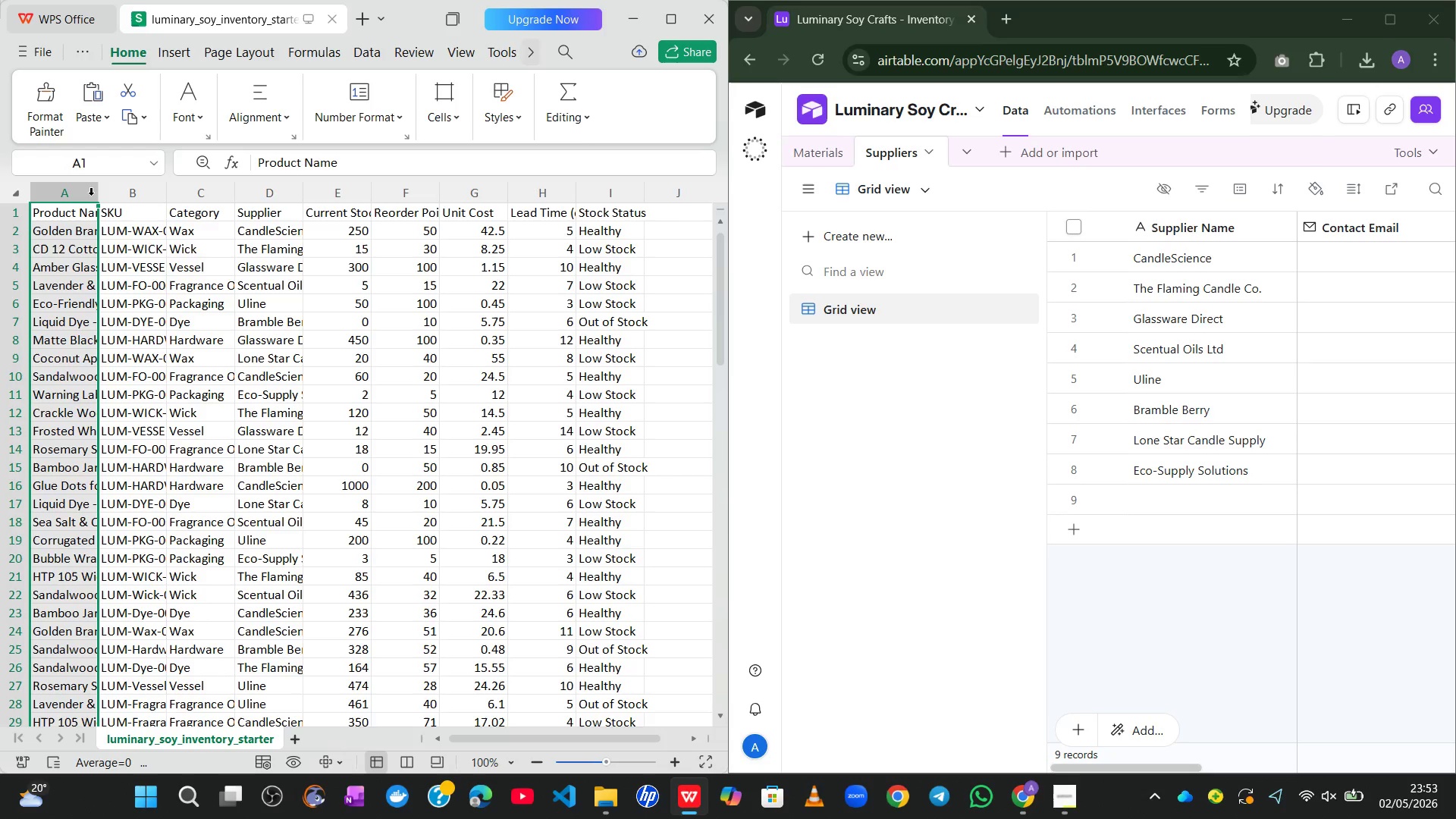 
left_click_drag(start_coordinate=[99, 195], to_coordinate=[166, 195])
 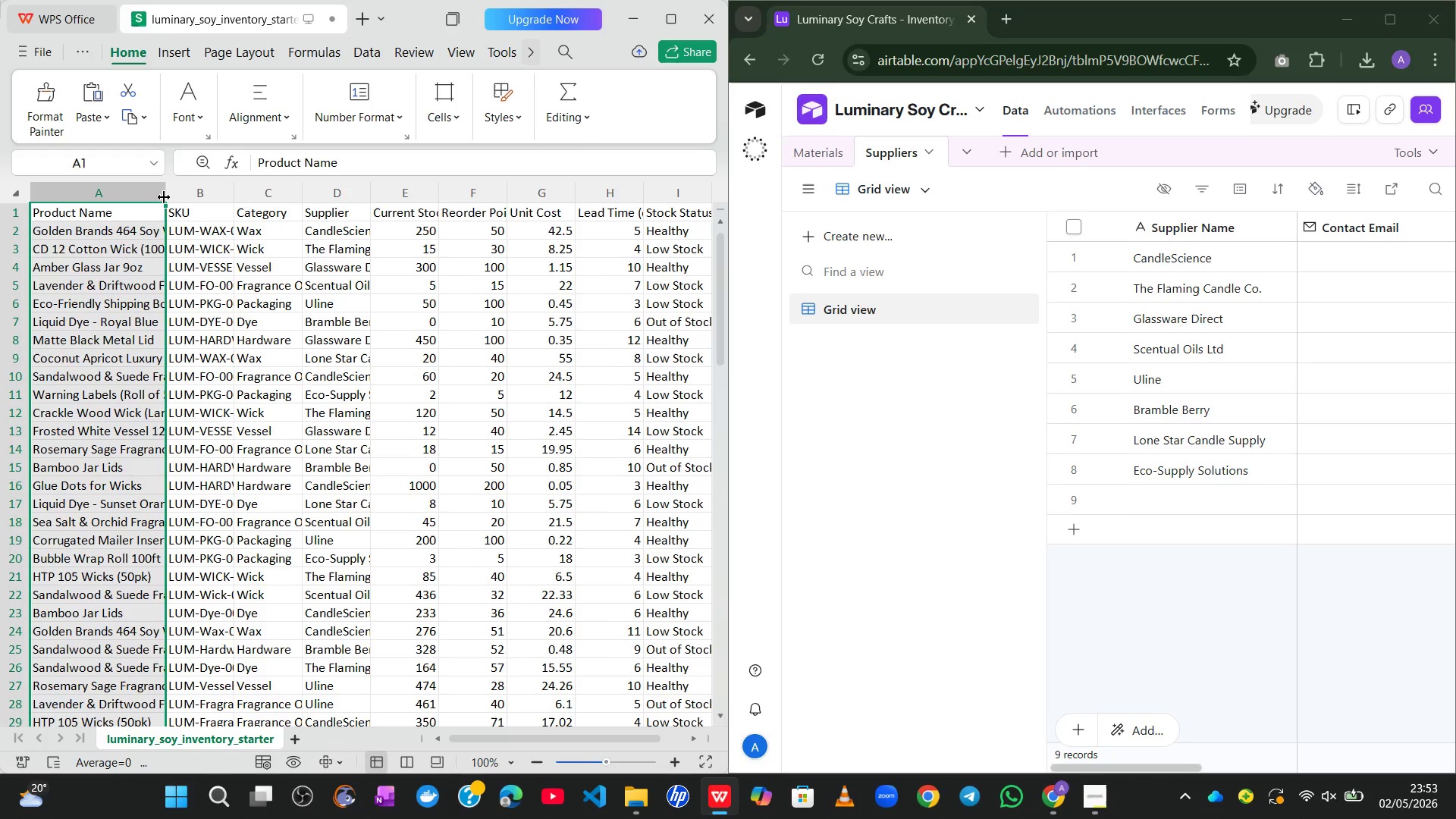 
wait(5.95)
 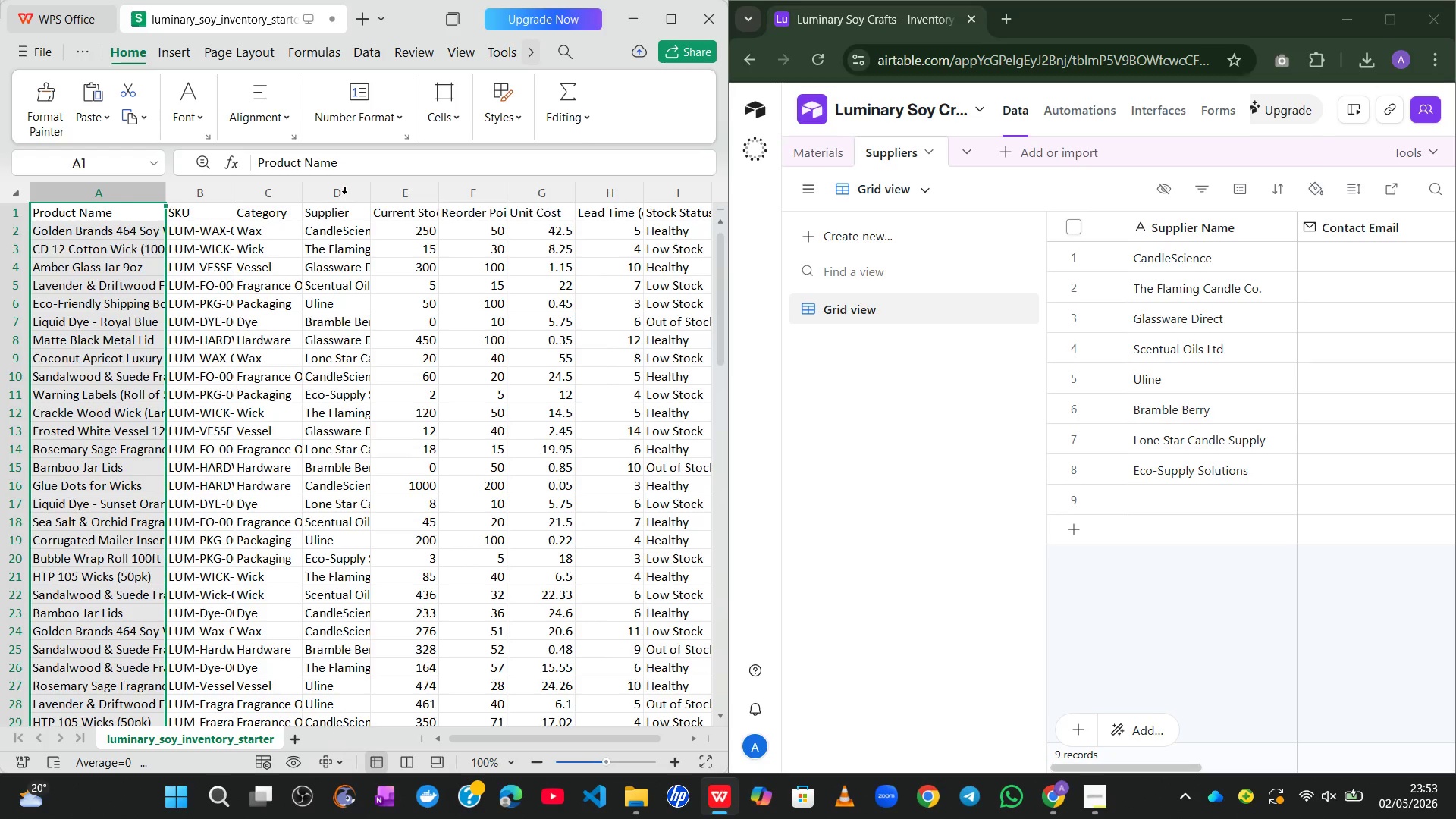 
left_click_drag(start_coordinate=[163, 197], to_coordinate=[224, 194])
 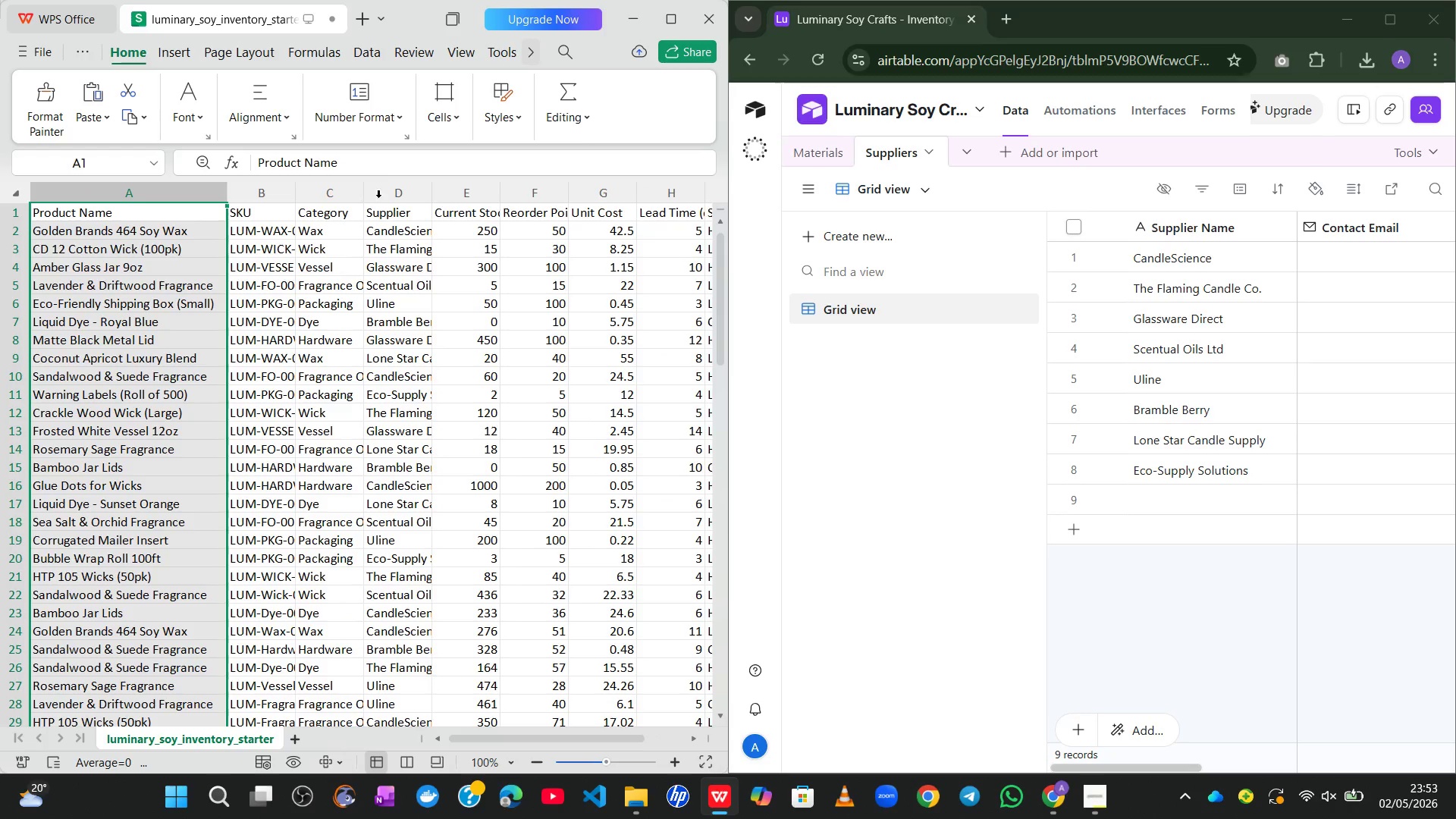 
left_click([400, 199])
 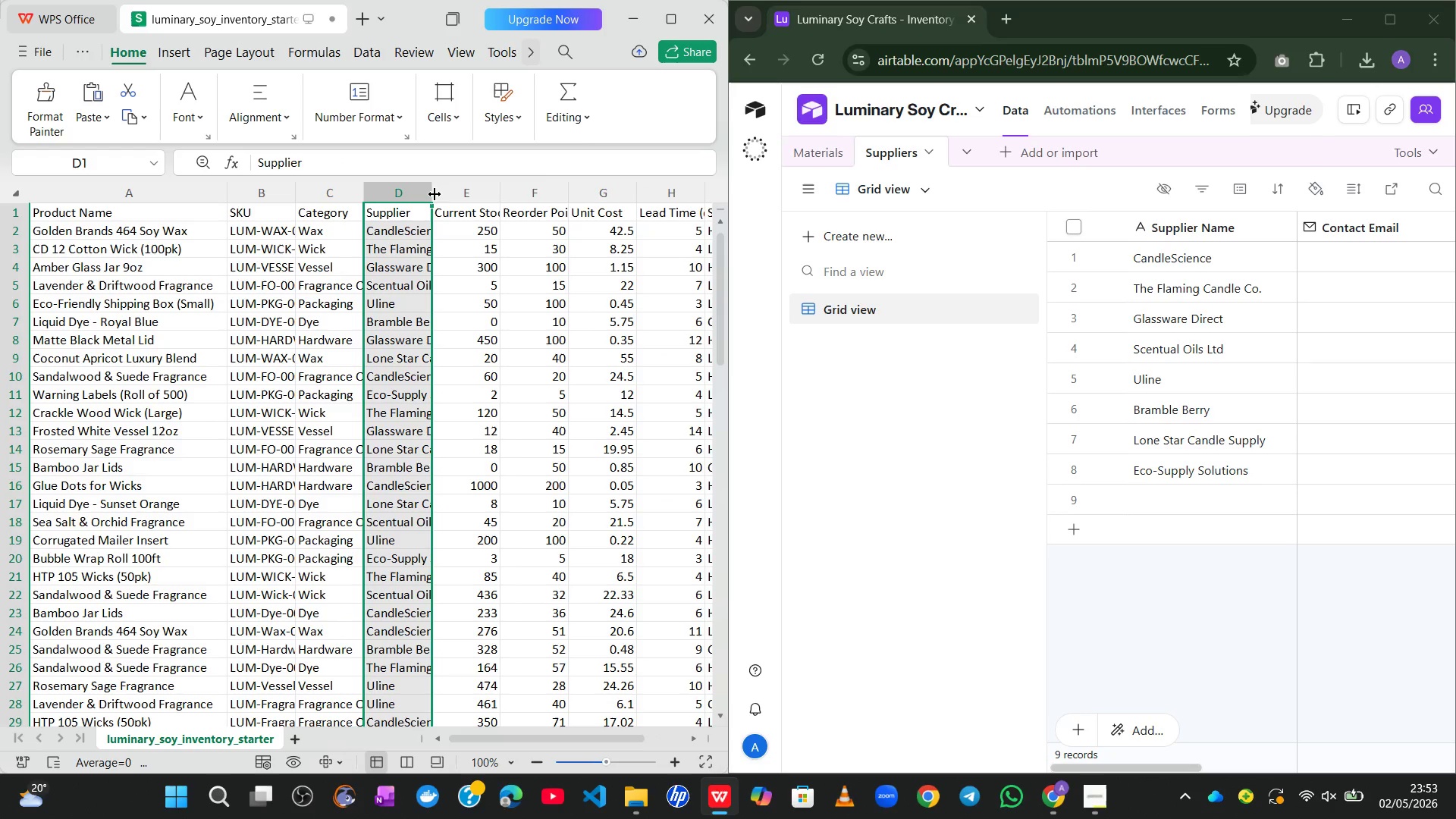 
left_click_drag(start_coordinate=[434, 194], to_coordinate=[545, 199])
 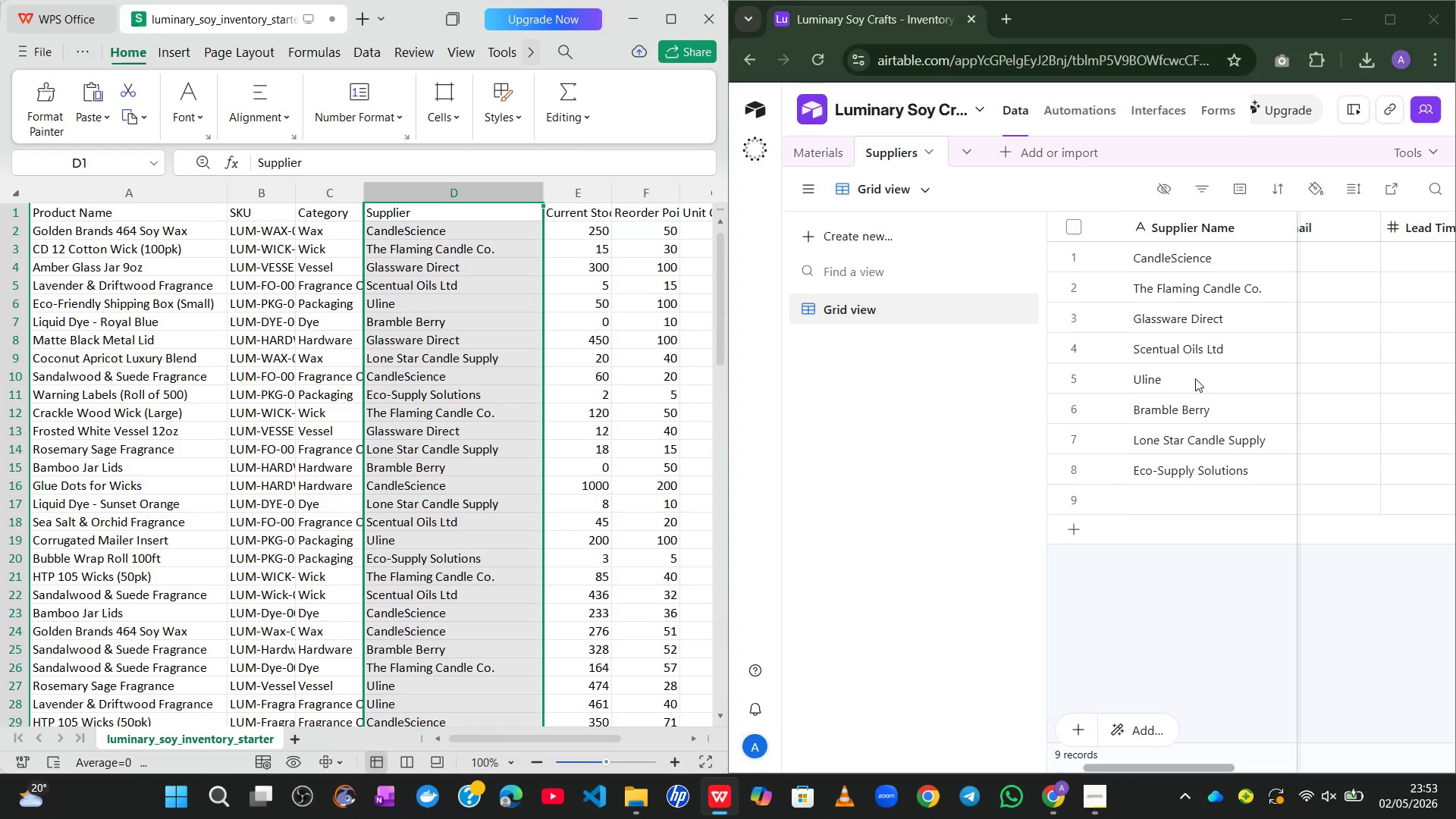 
left_click([1232, 598])
 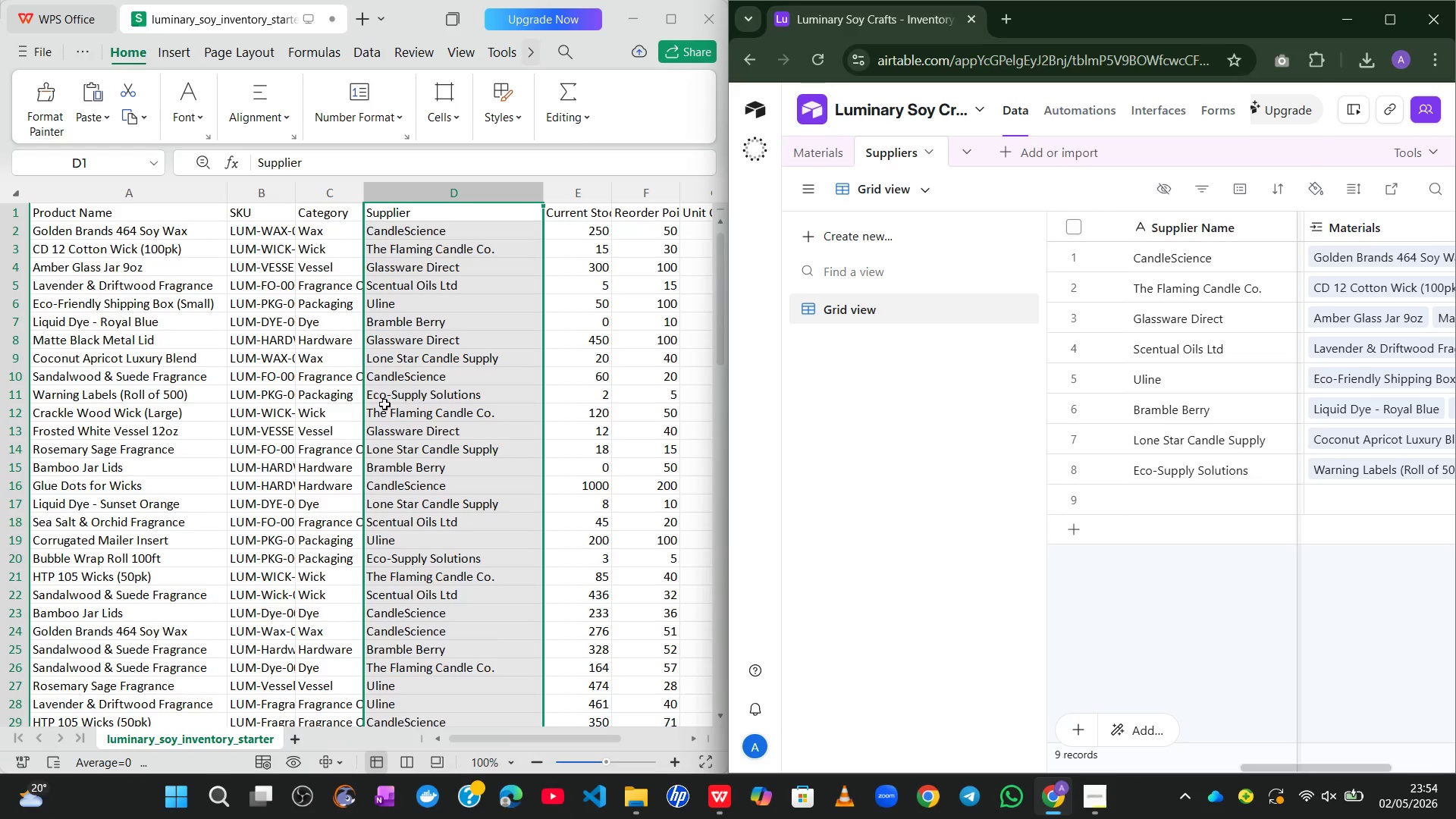 
wait(36.92)
 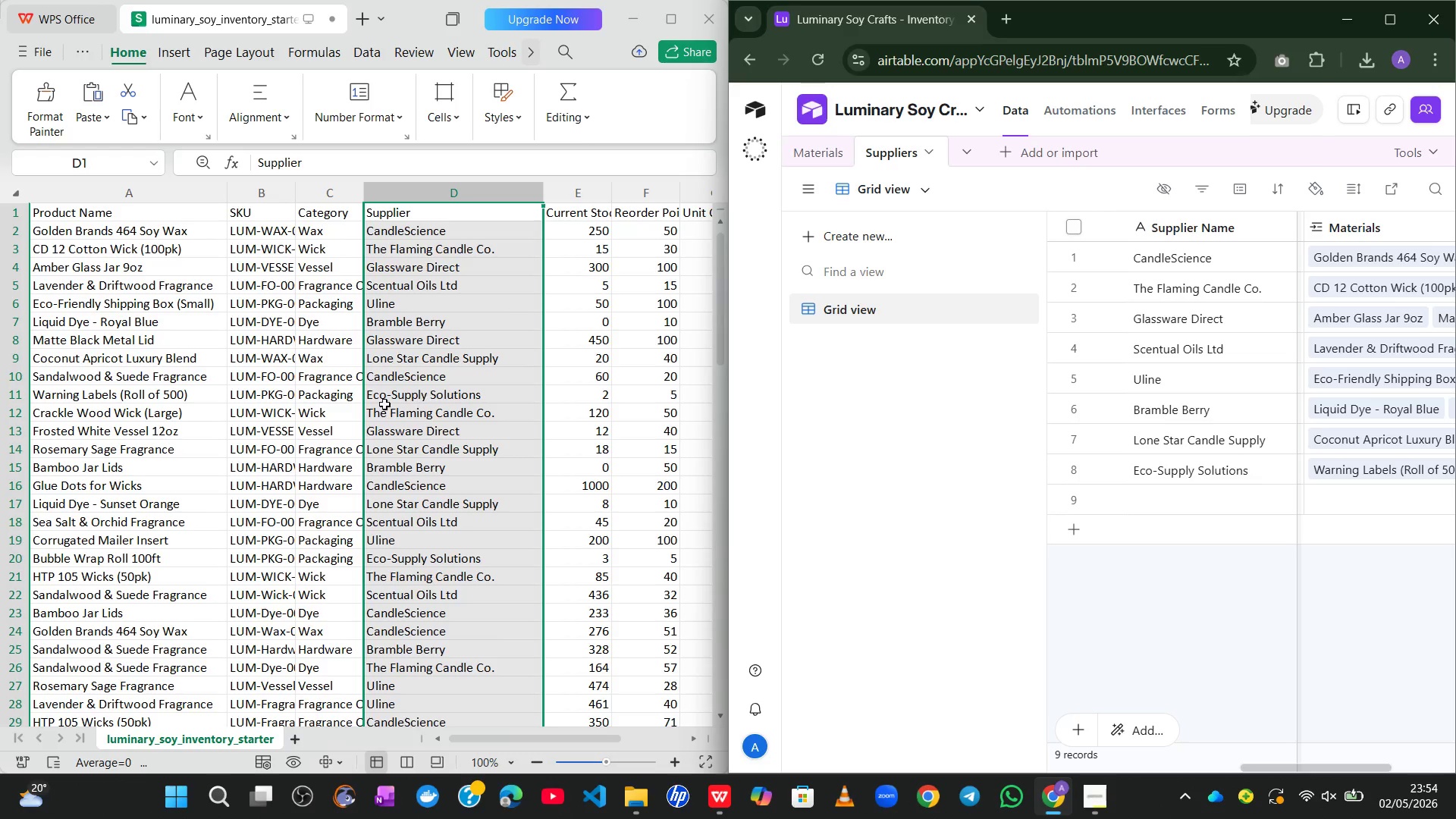 
left_click([1389, 20])
 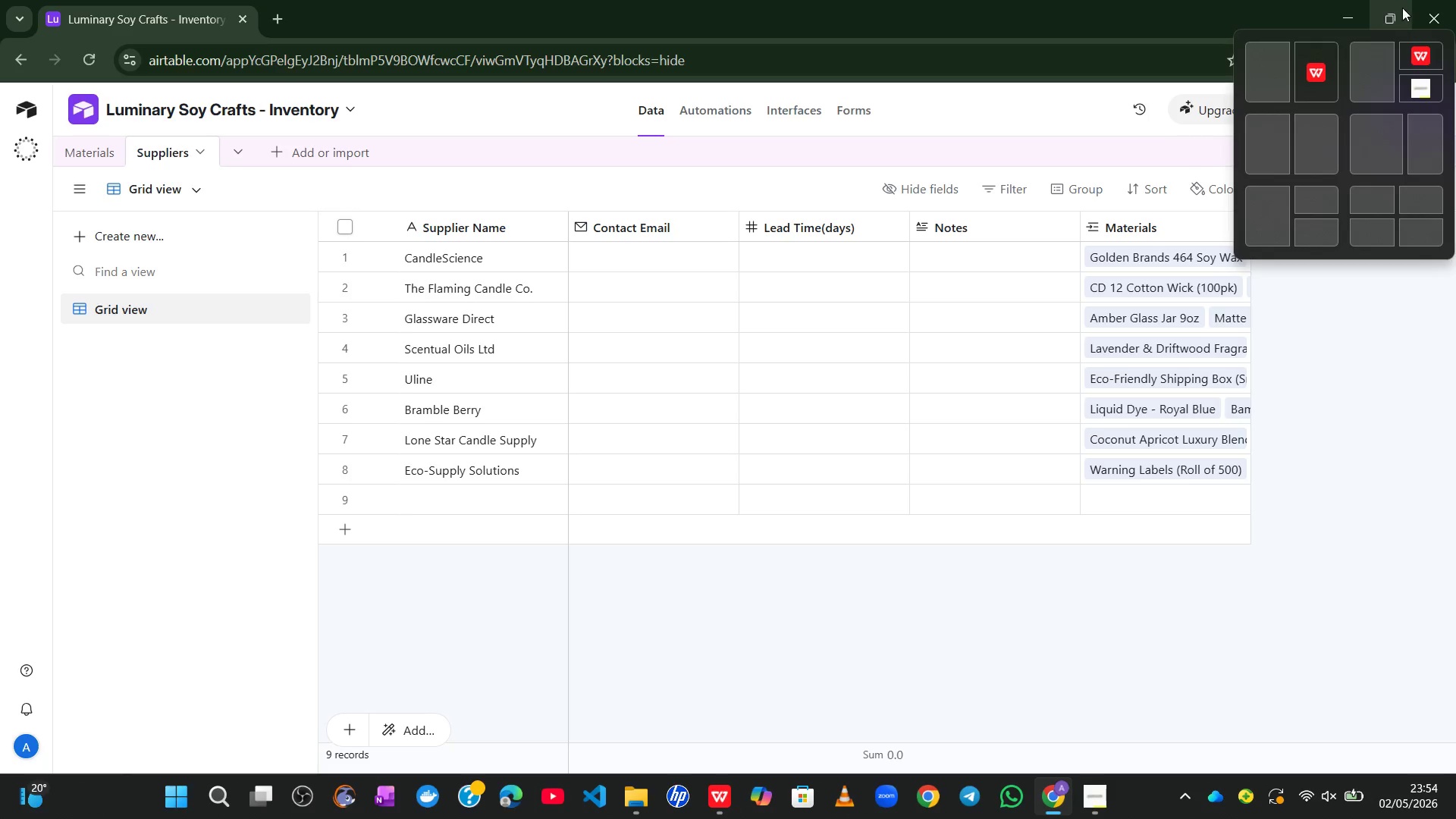 
wait(16.45)
 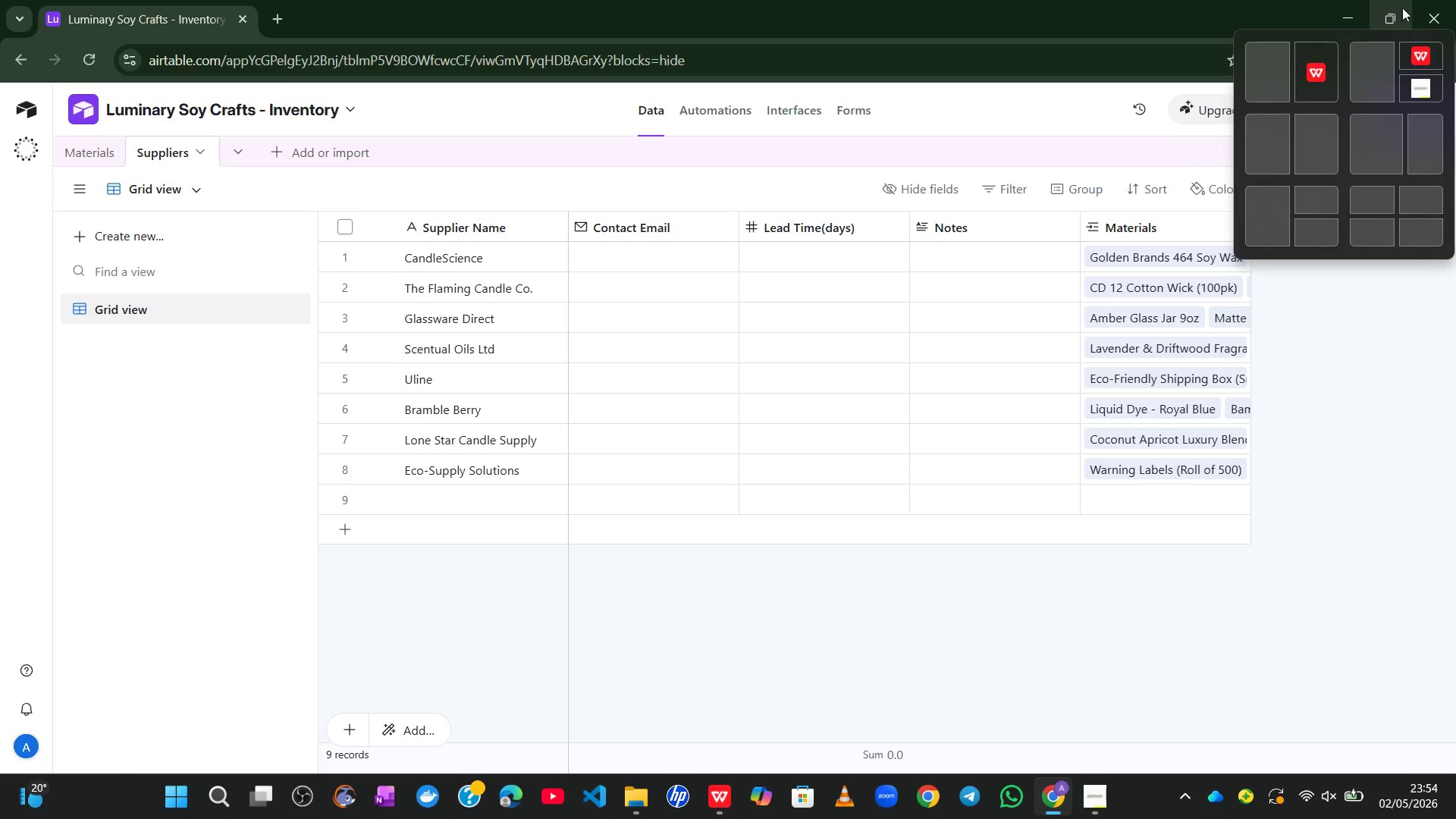 
left_click([88, 149])
 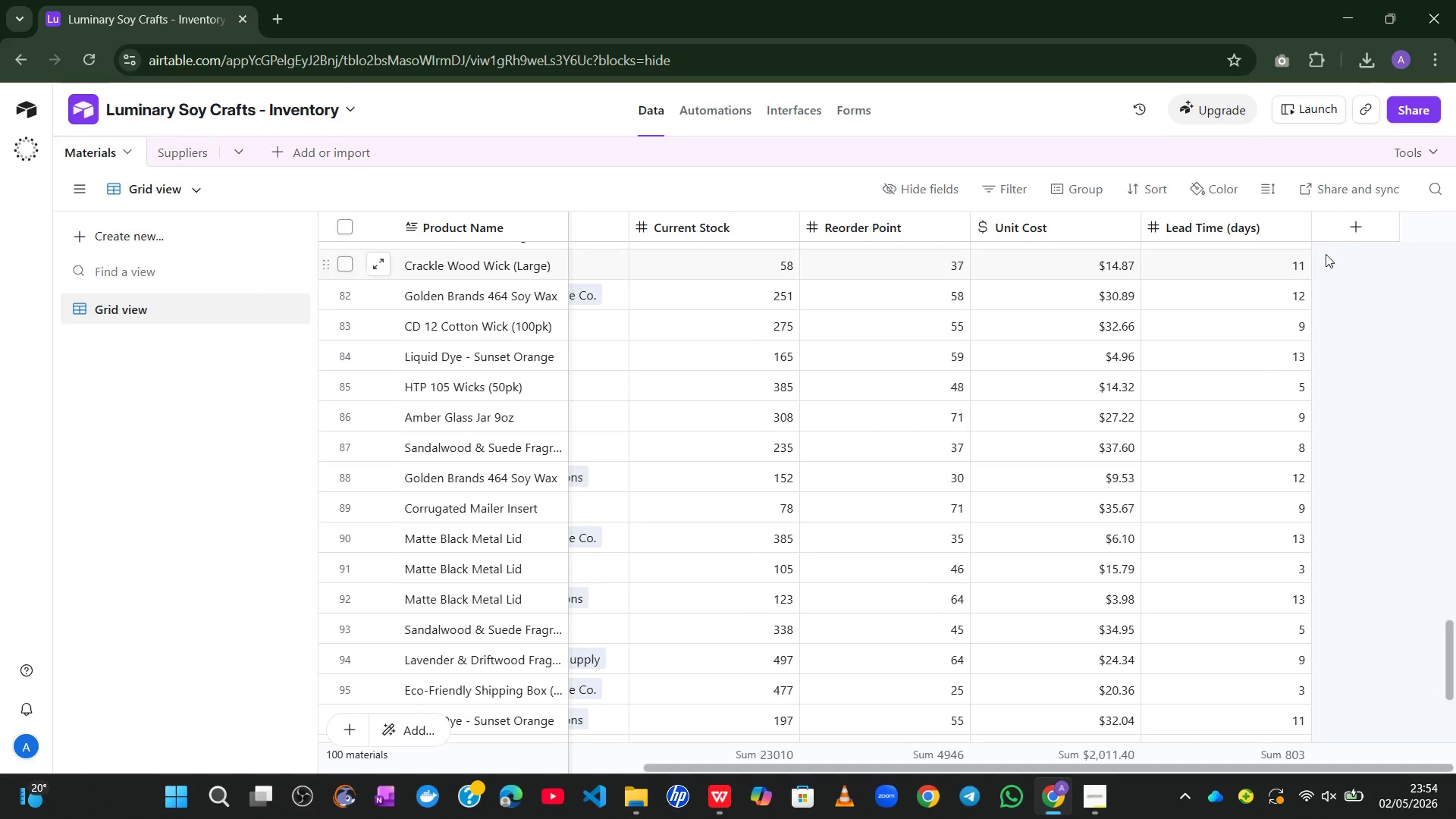 
left_click([1359, 234])
 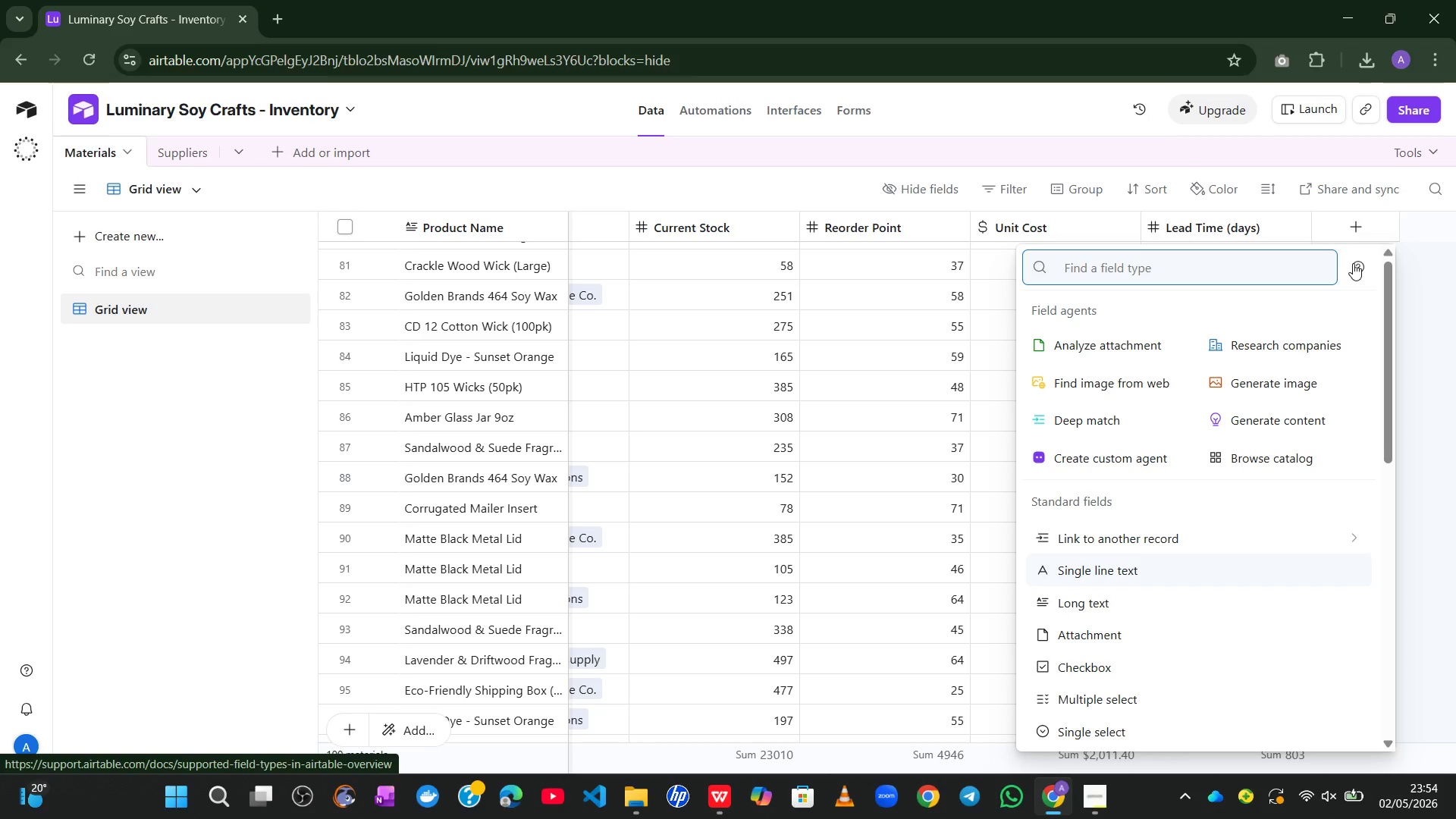 
wait(12.17)
 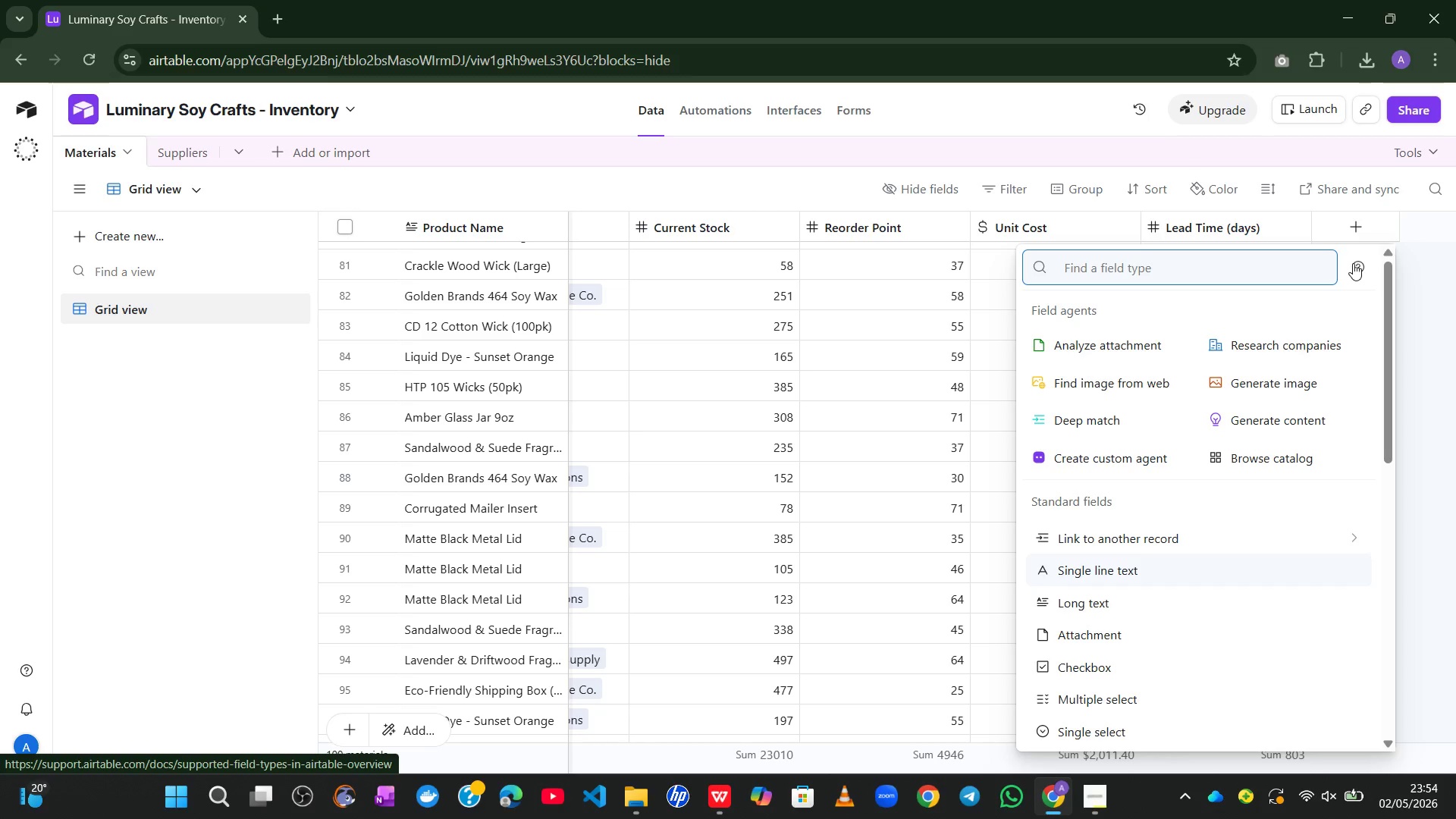 
left_click([1116, 639])
 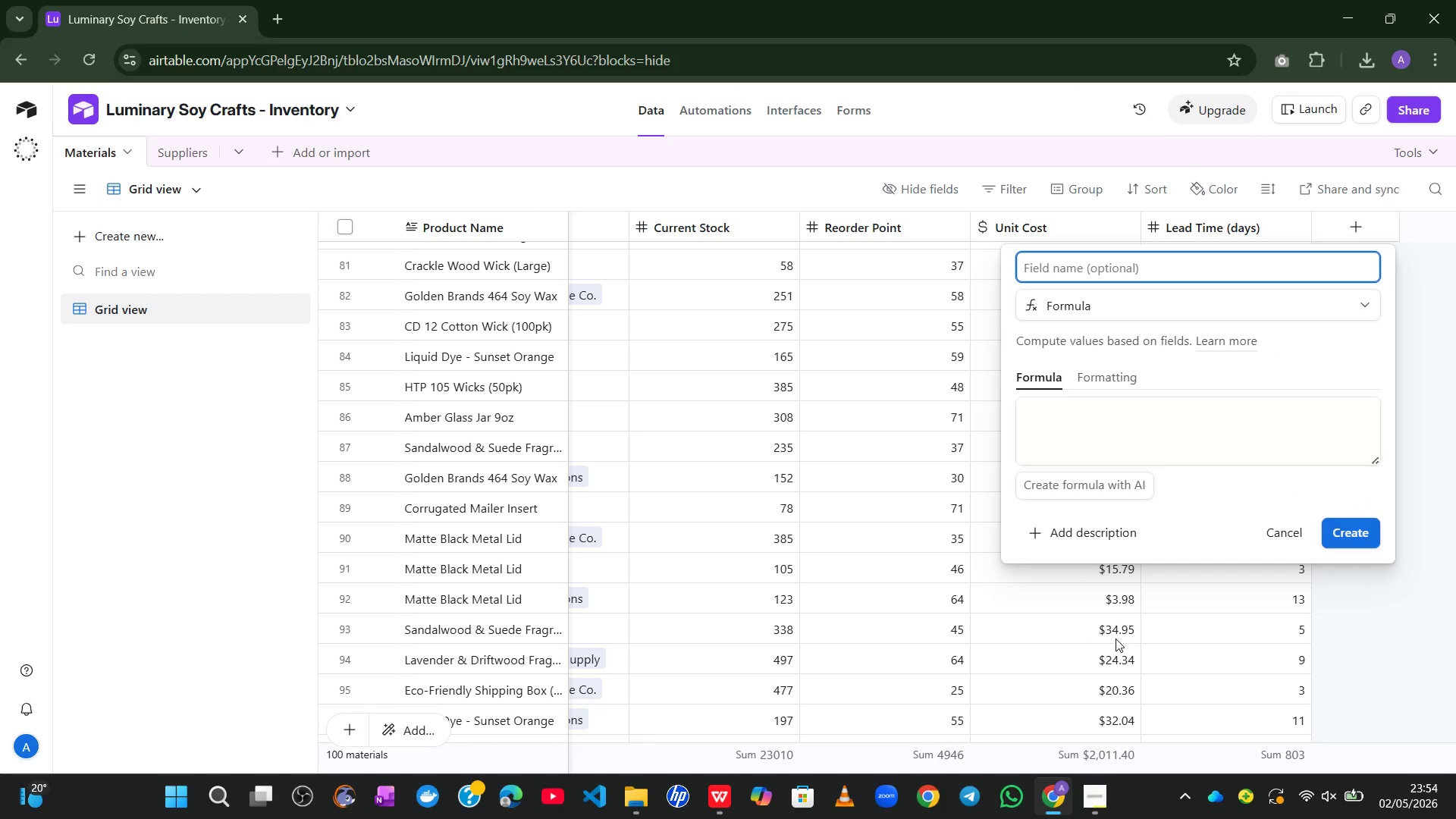 
type(Stock Status)
 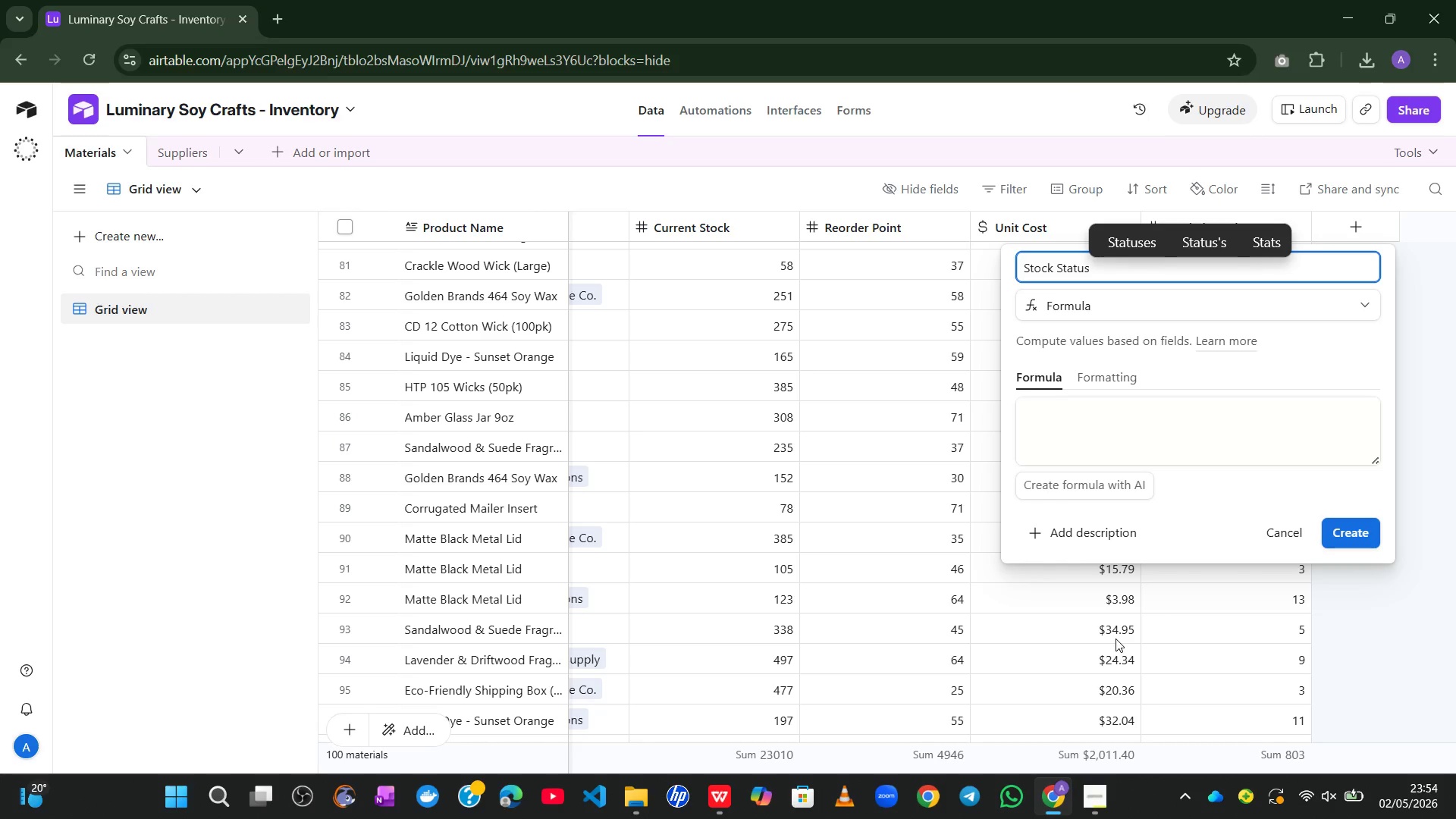 
wait(9.7)
 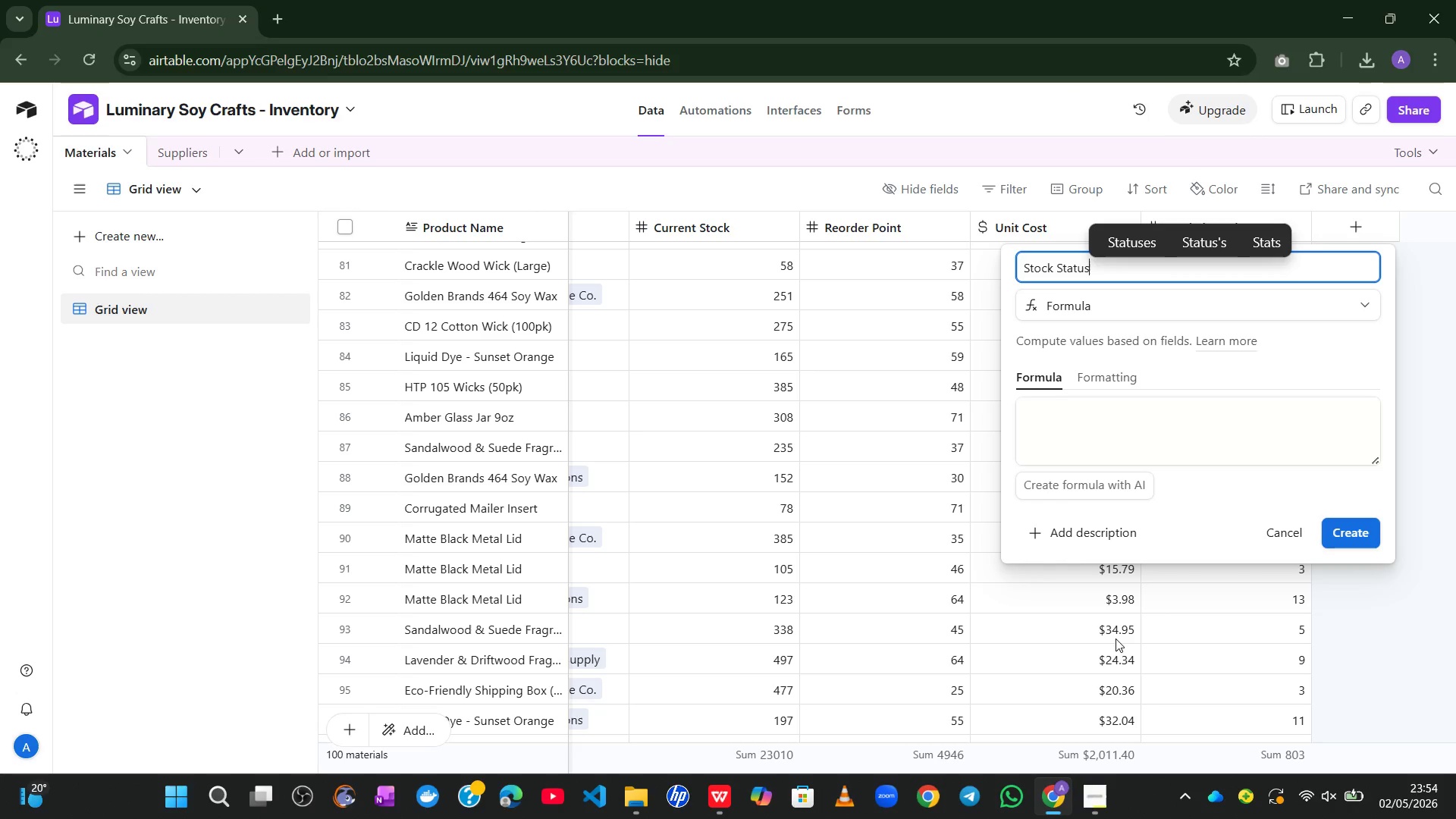 
left_click([1106, 433])
 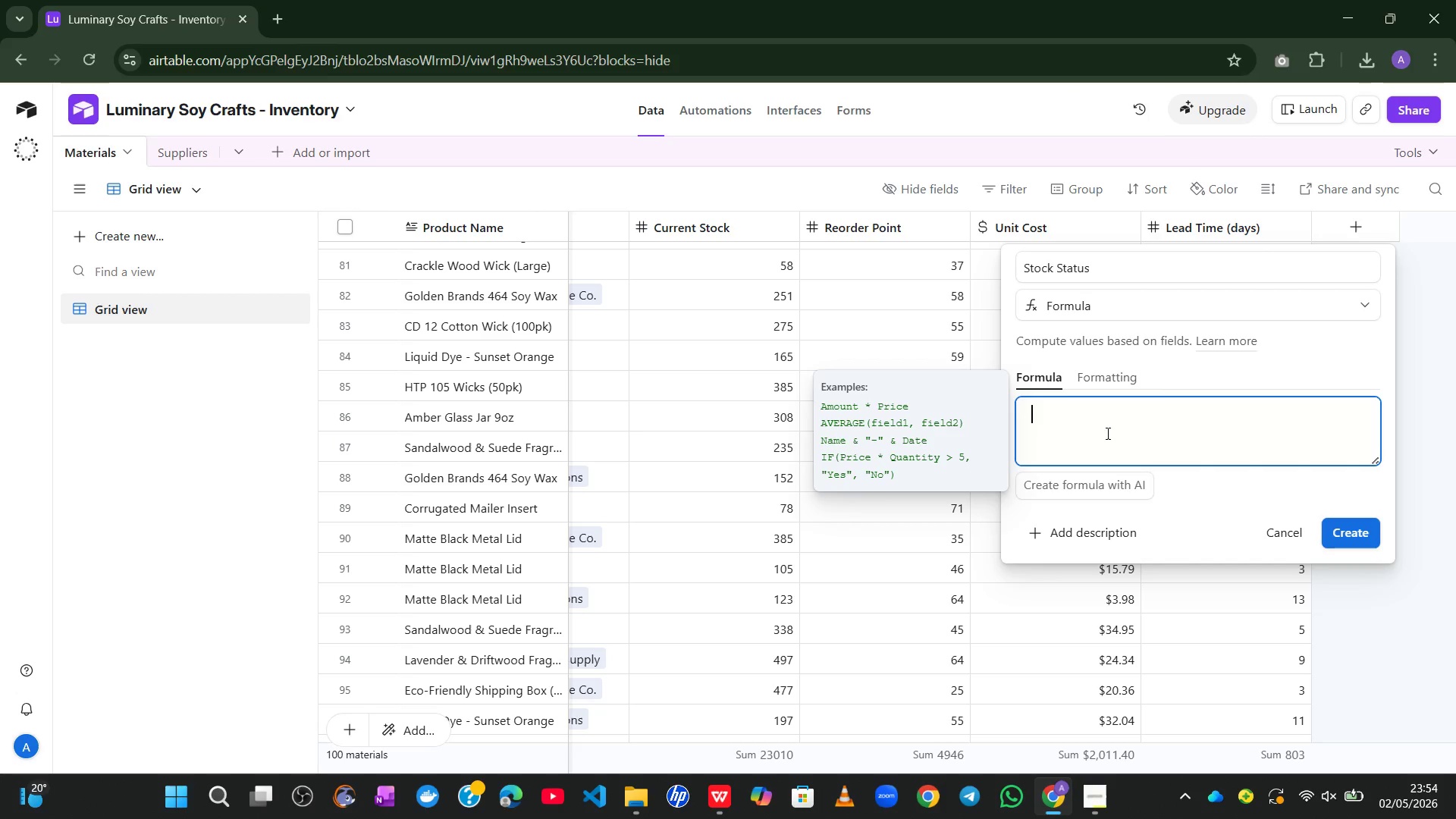 
type(IF()
 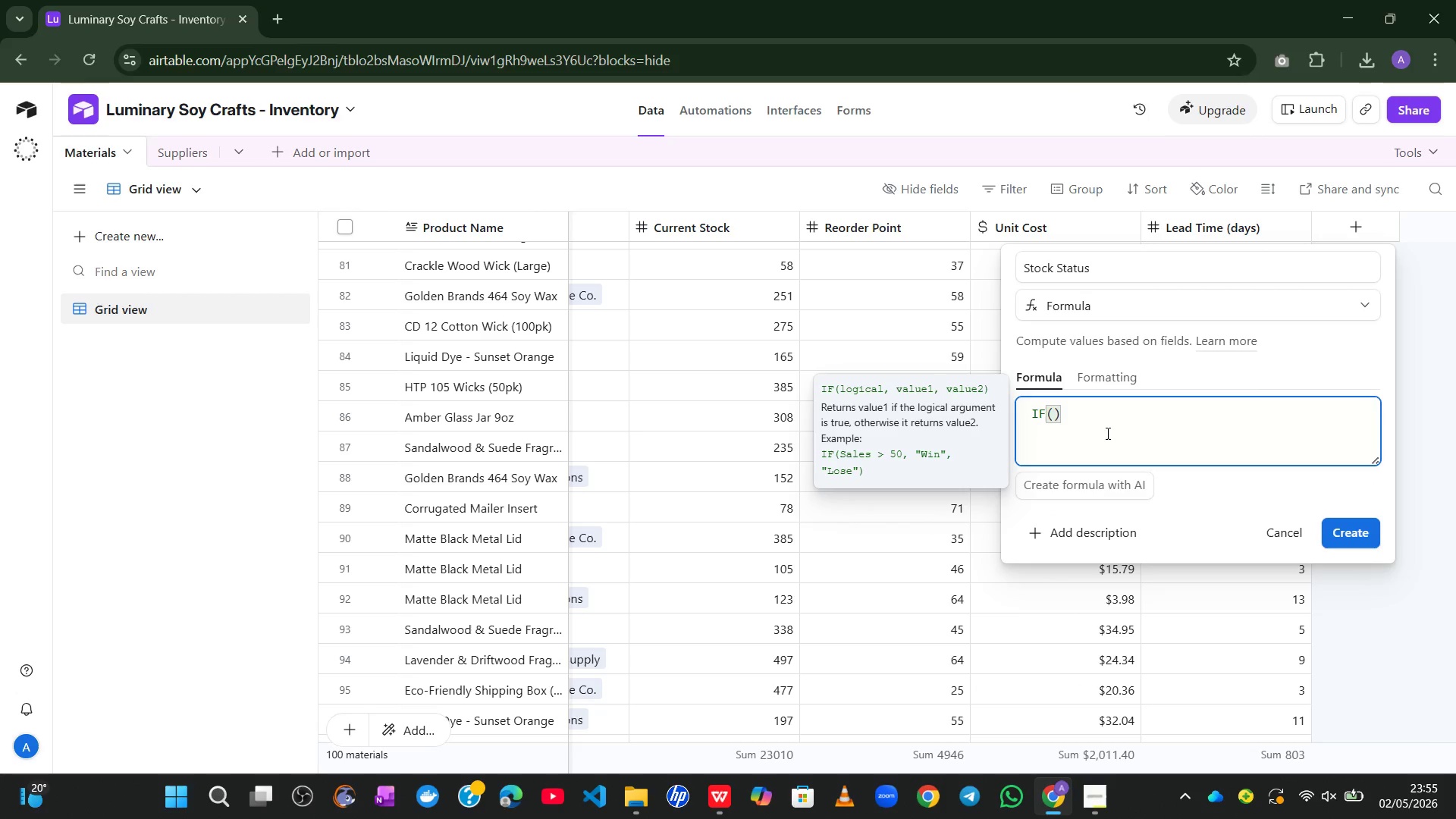 
key(Enter)
 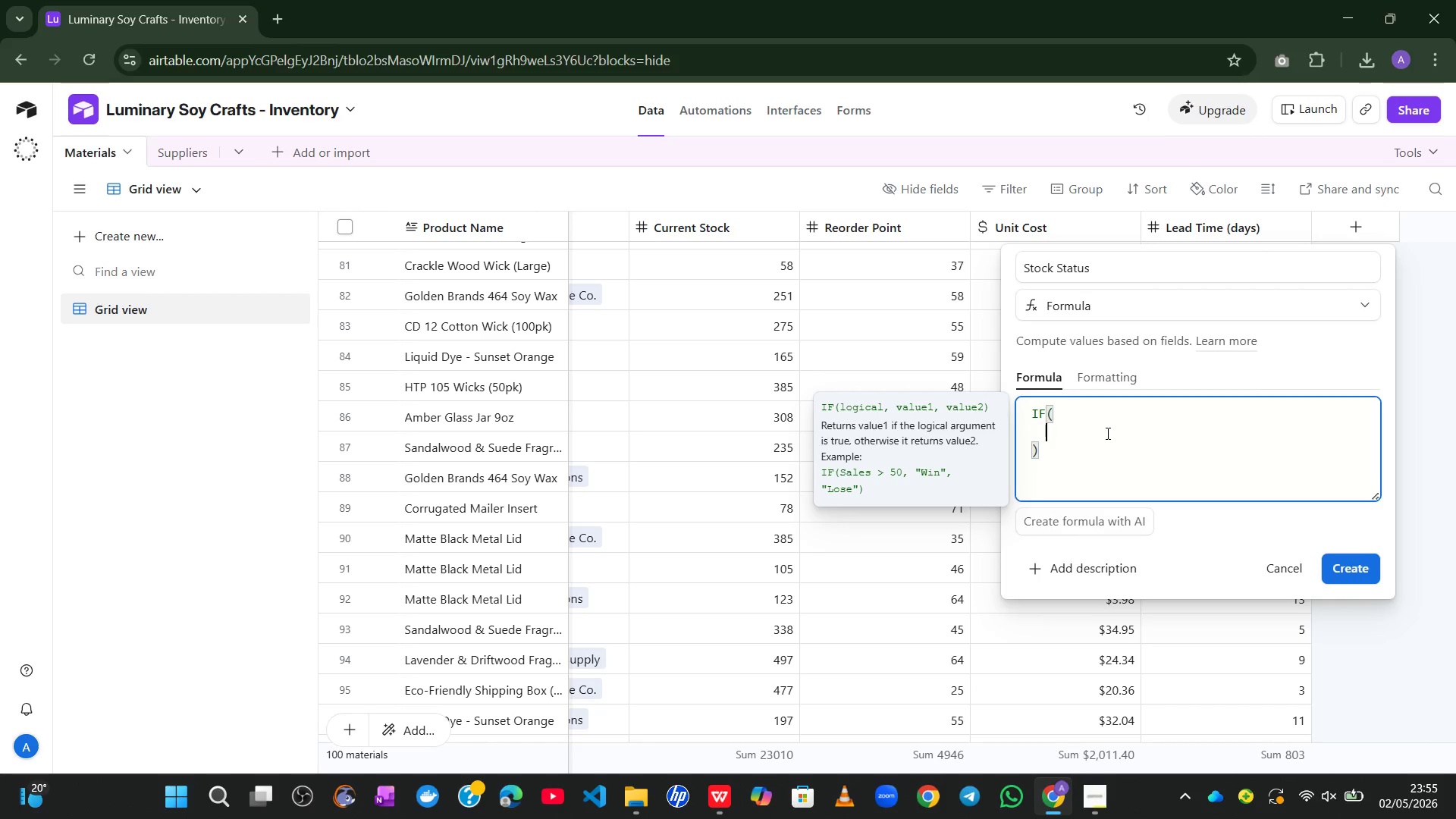 
type({CURR)
key(Tab)
 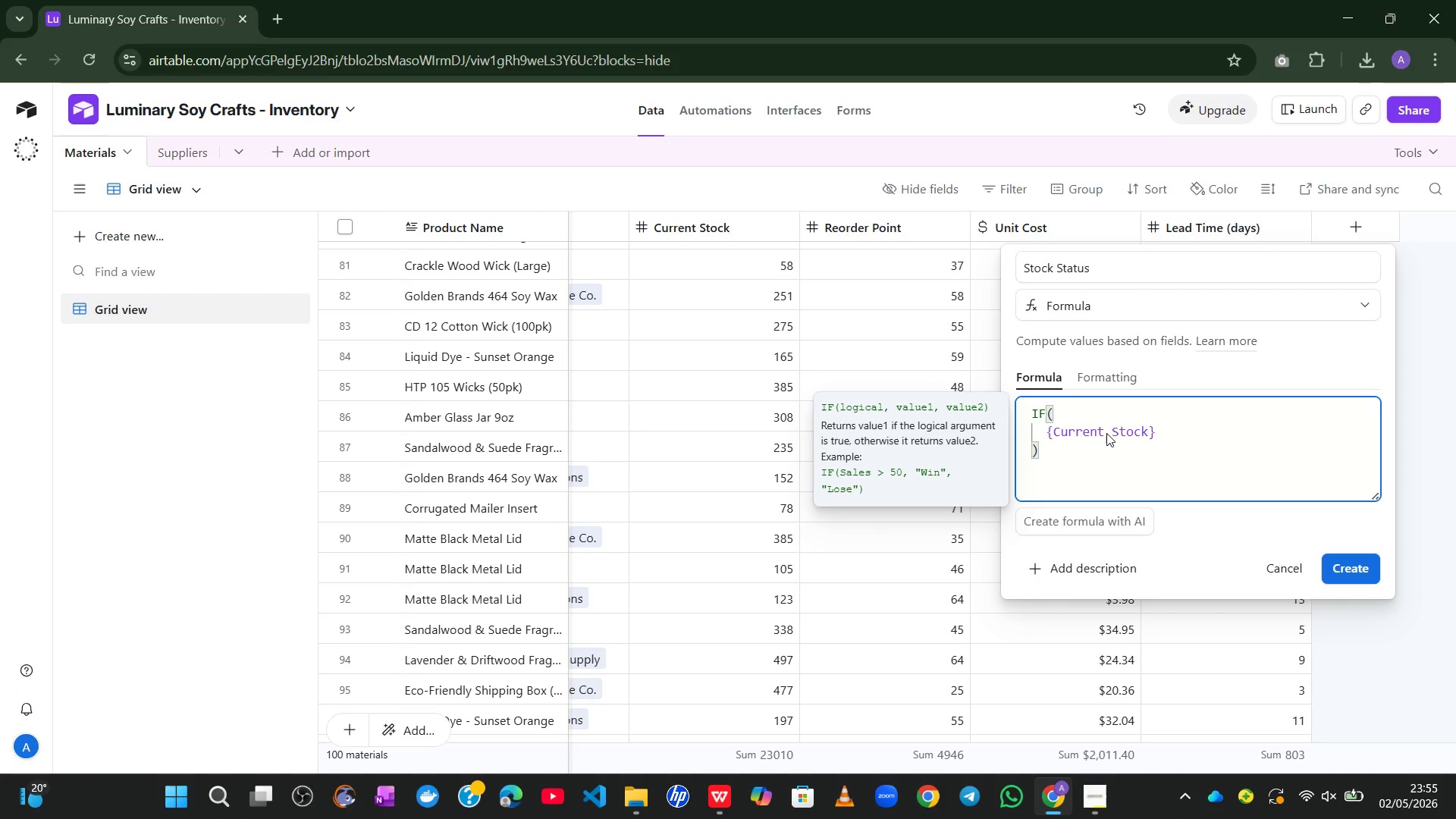 
wait(30.84)
 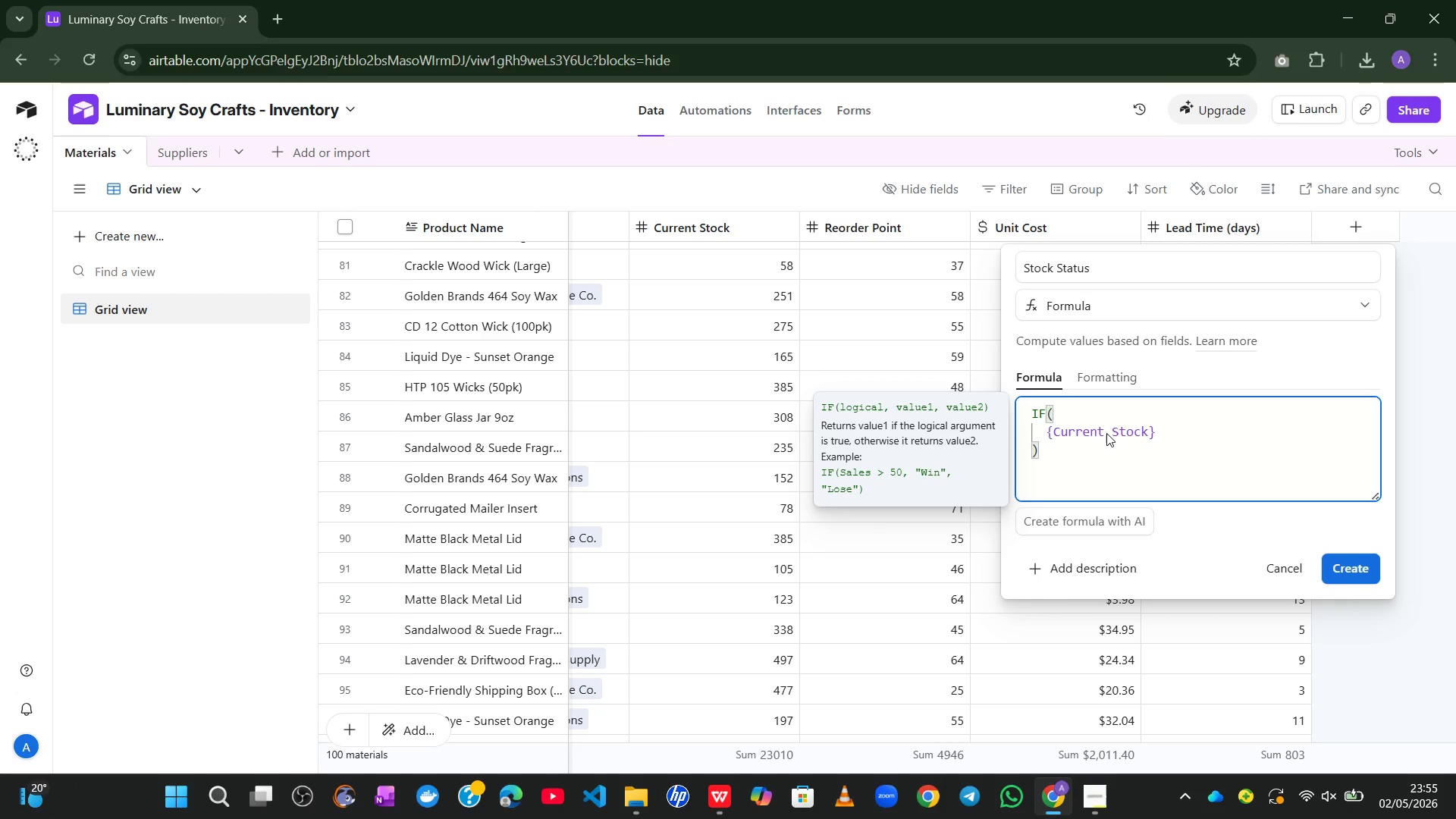 
key(Equal)
 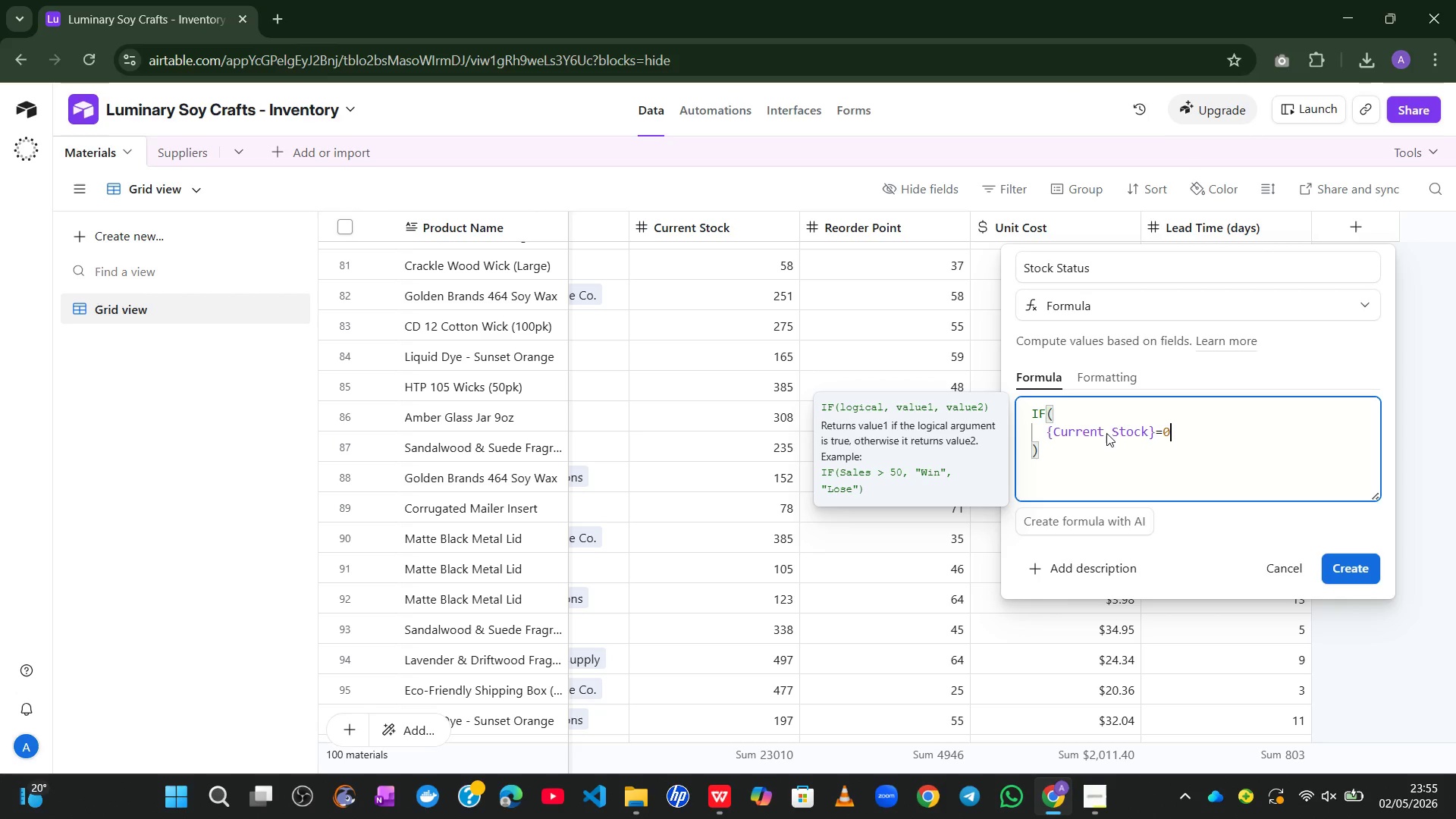 
key(0)
 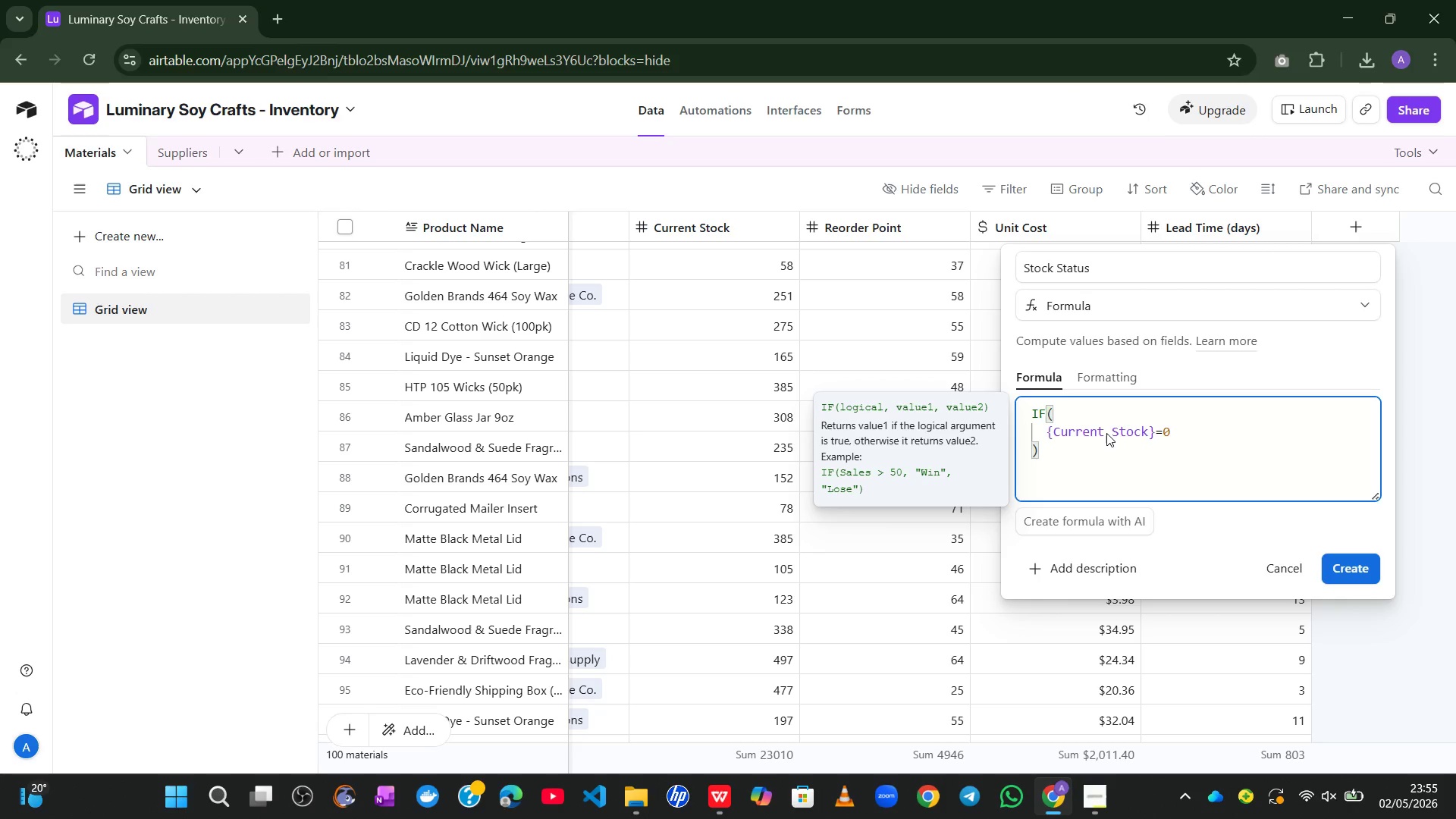 
key(Comma)
 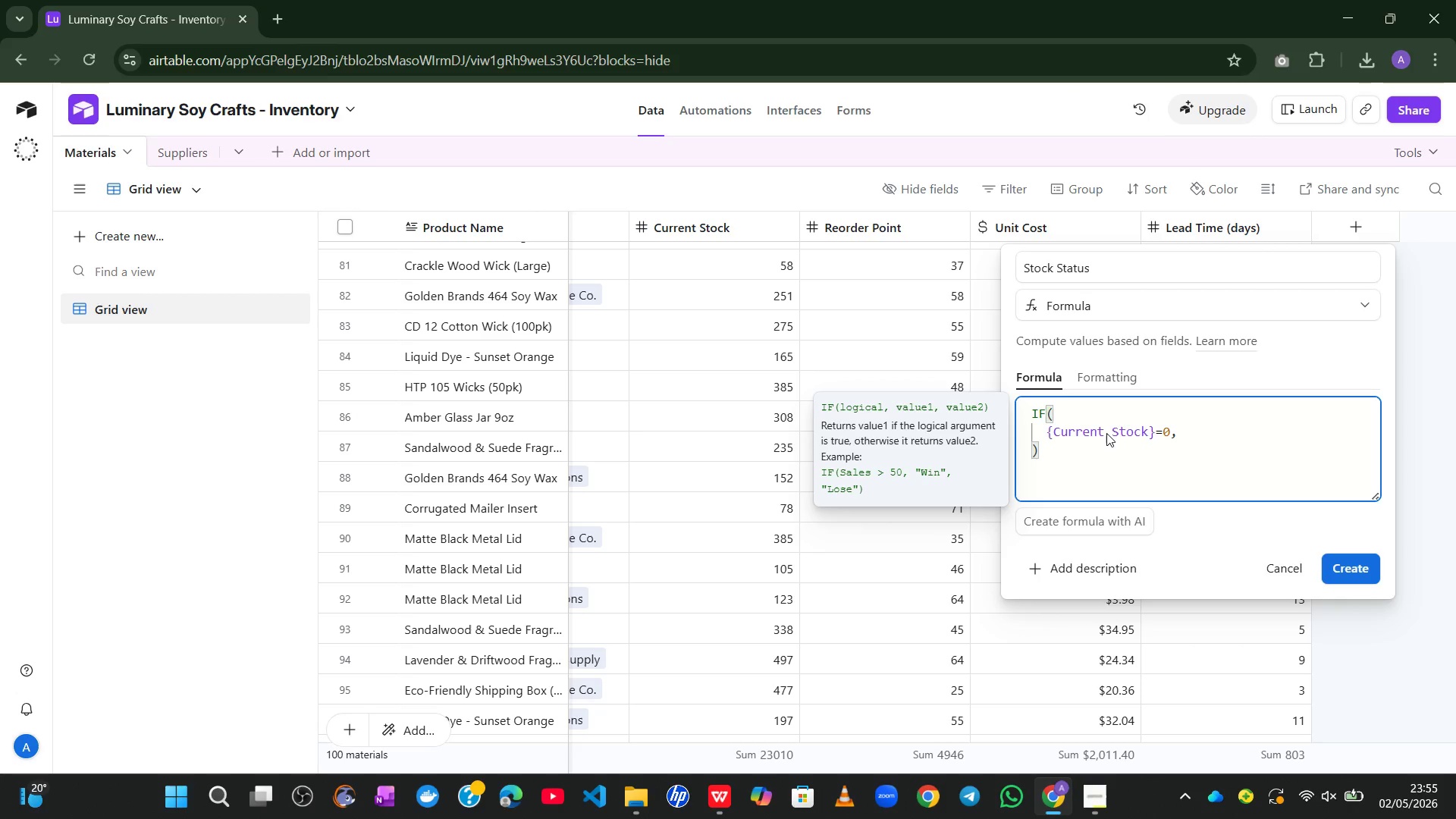 
key(CapsLock)
 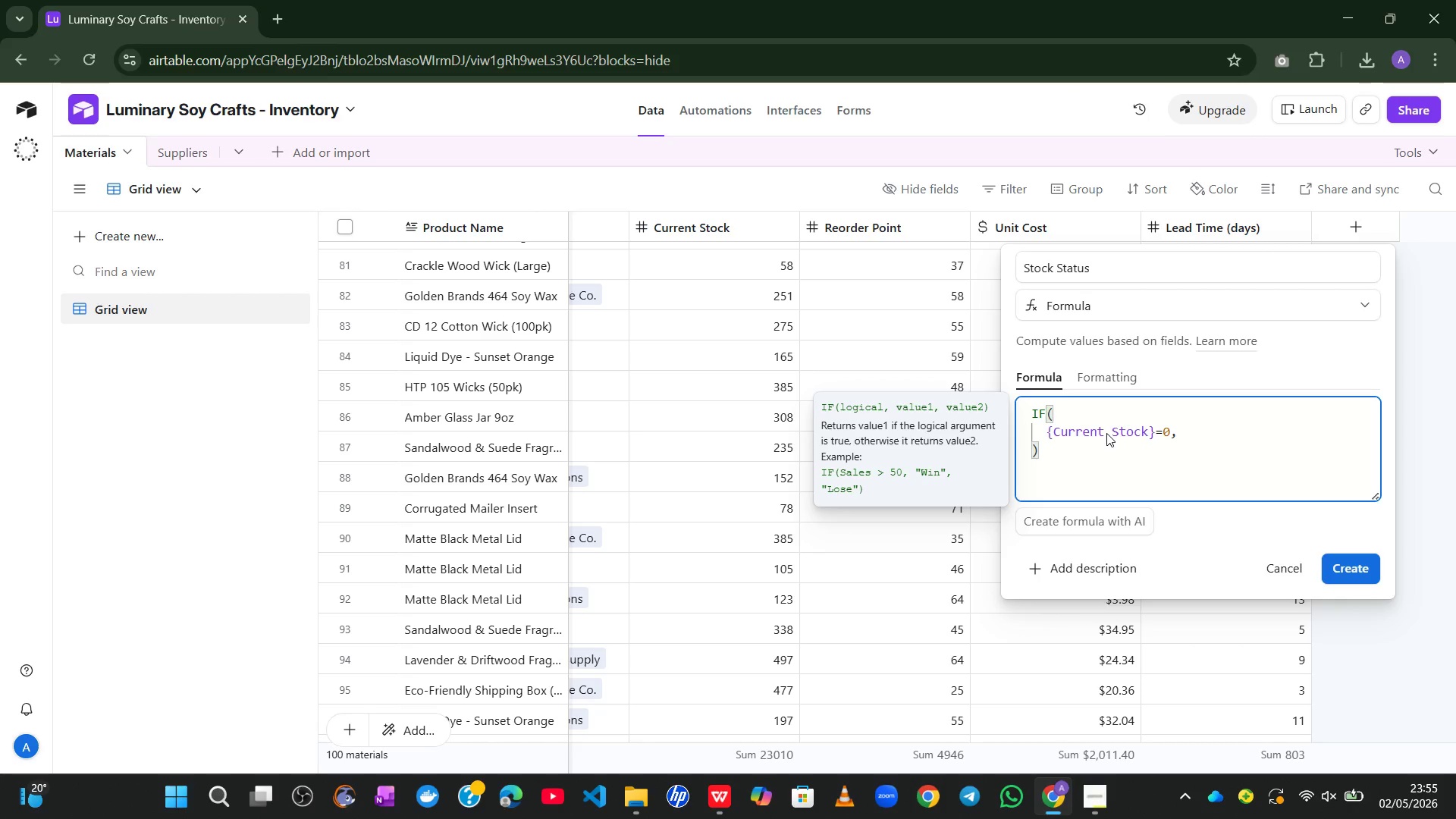 
key(Enter)
 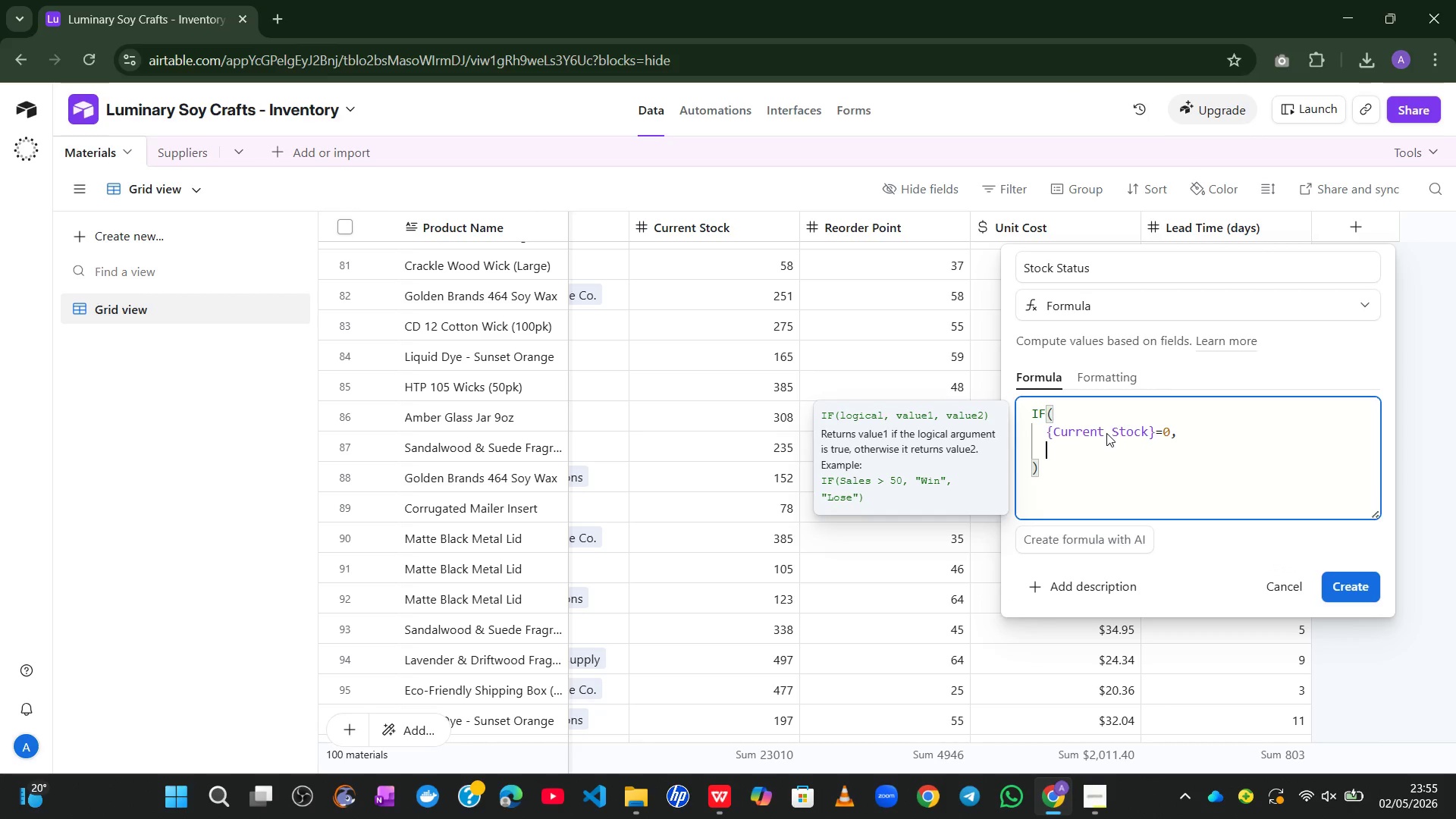 
type(@Out od)
key(Backspace)
type(f Stok)
 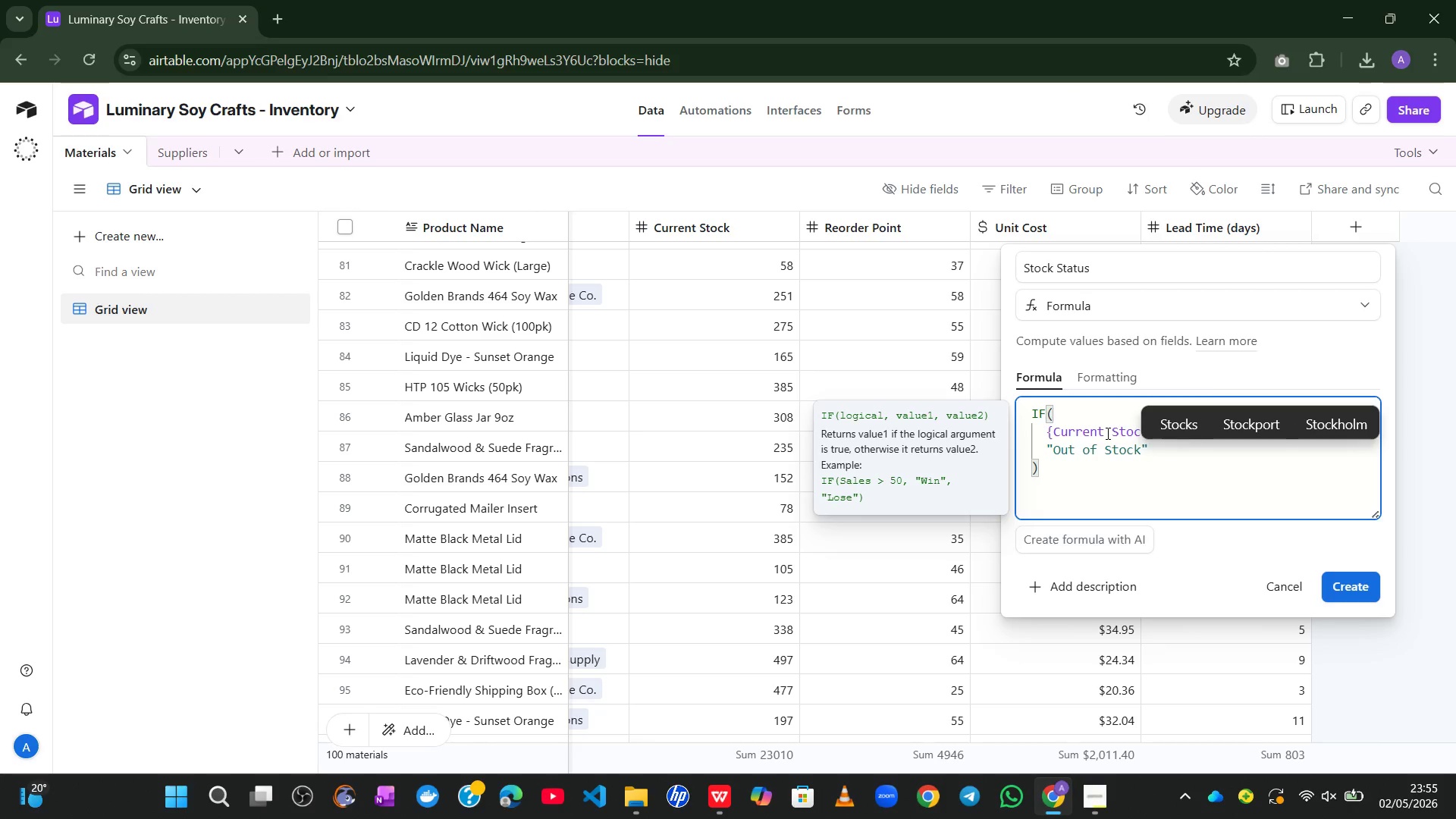 
 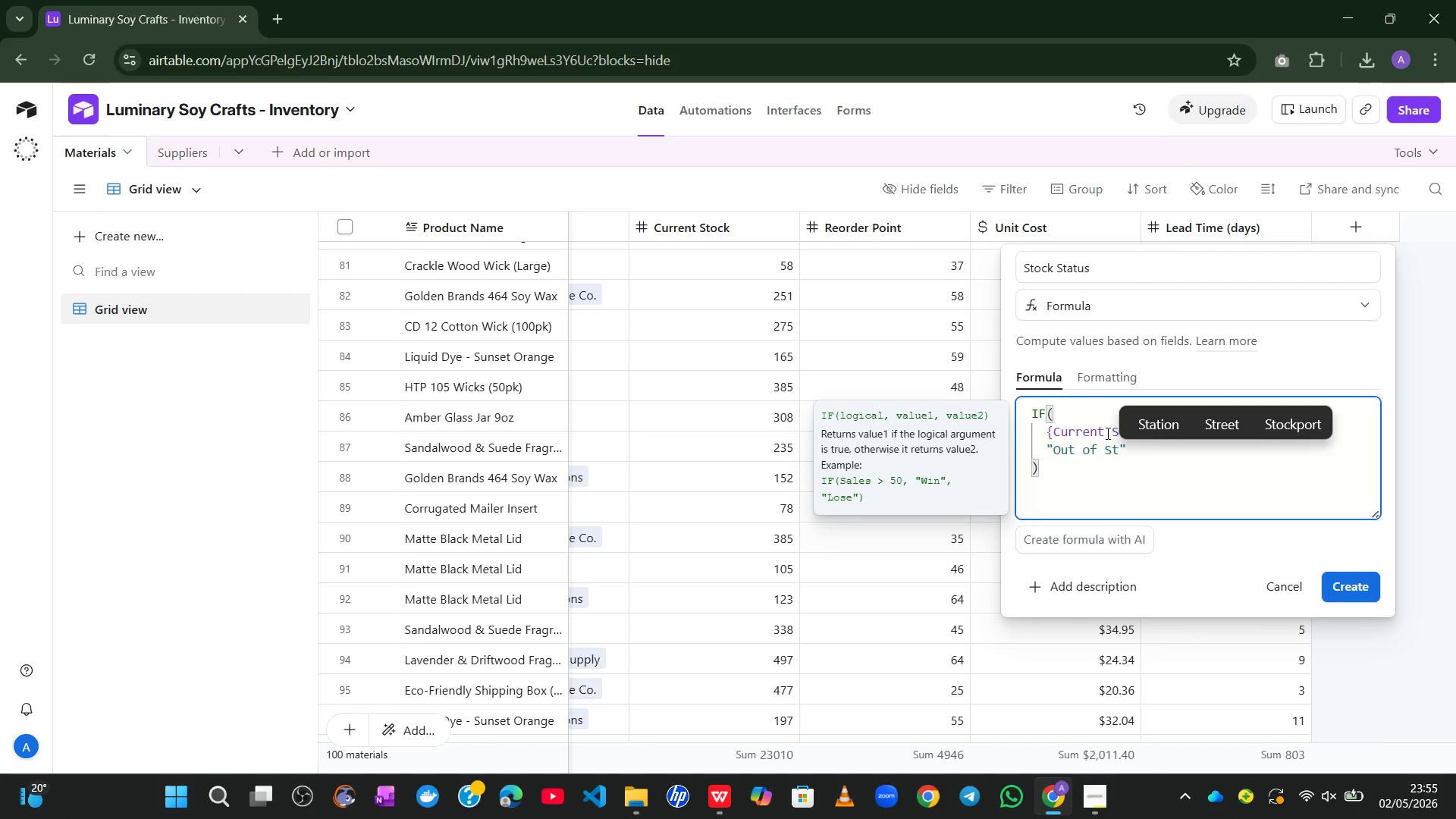 
hold_key(key=C, duration=0.31)
 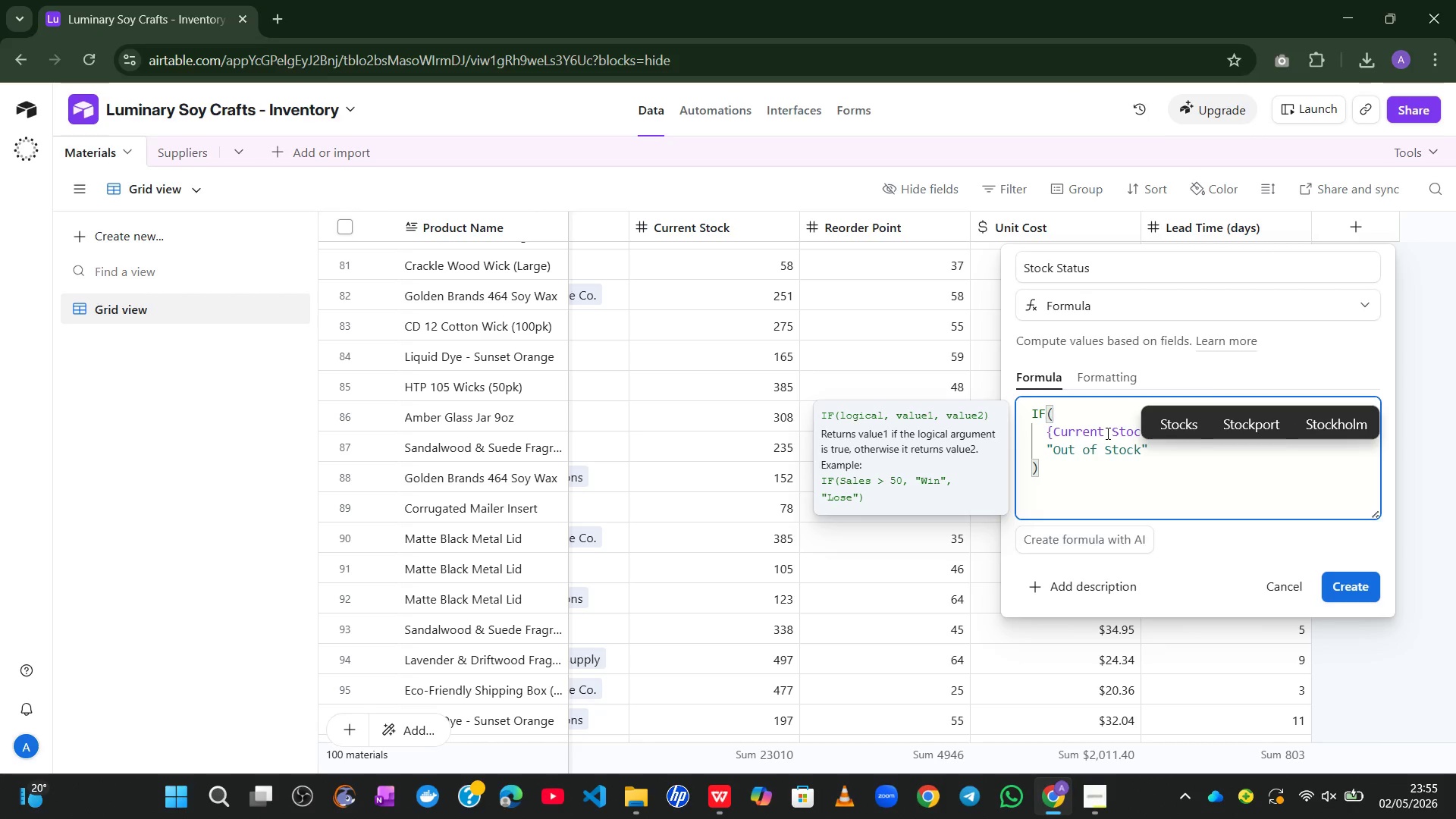 
key(ArrowRight)
 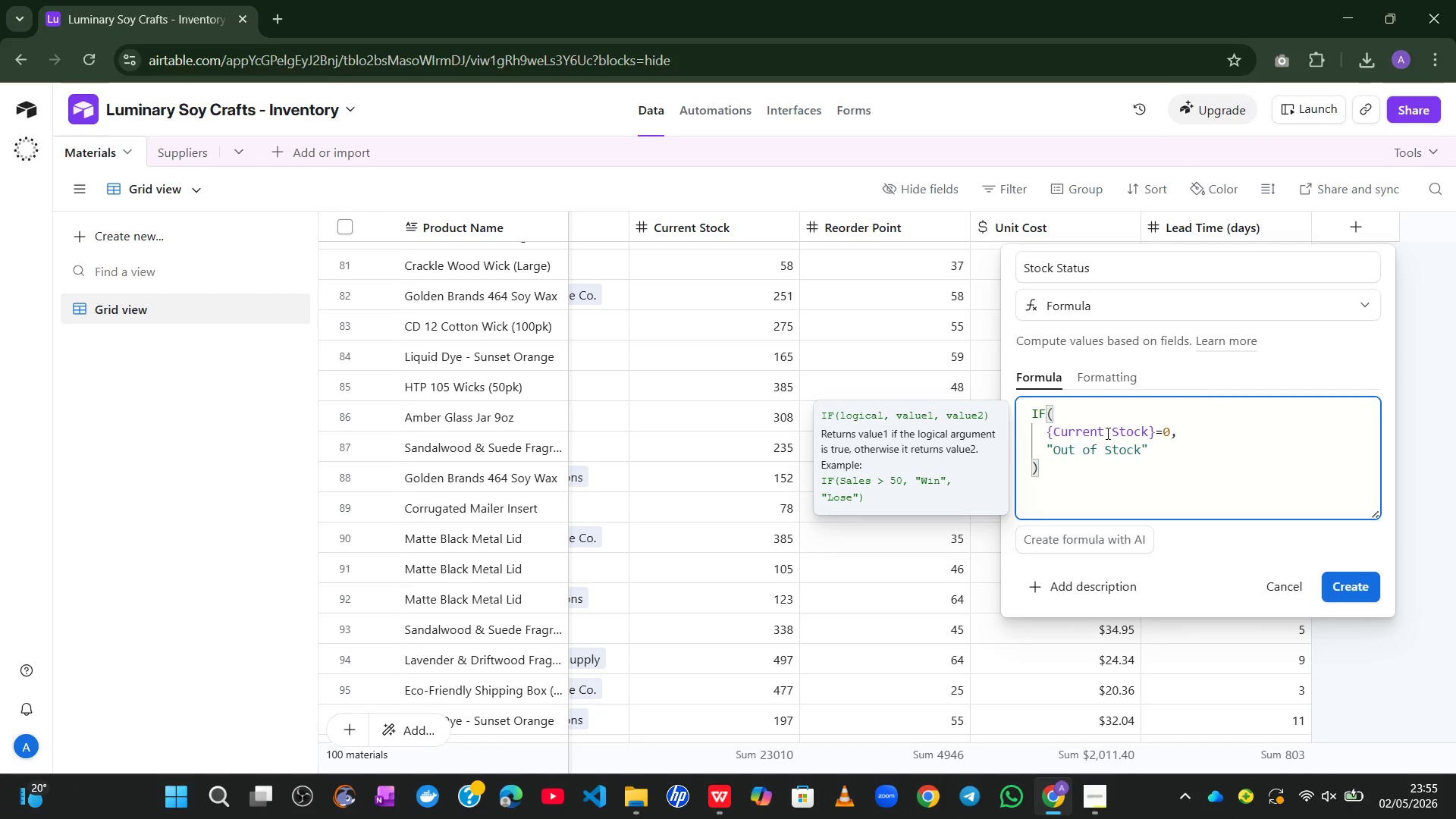 
key(Comma)
 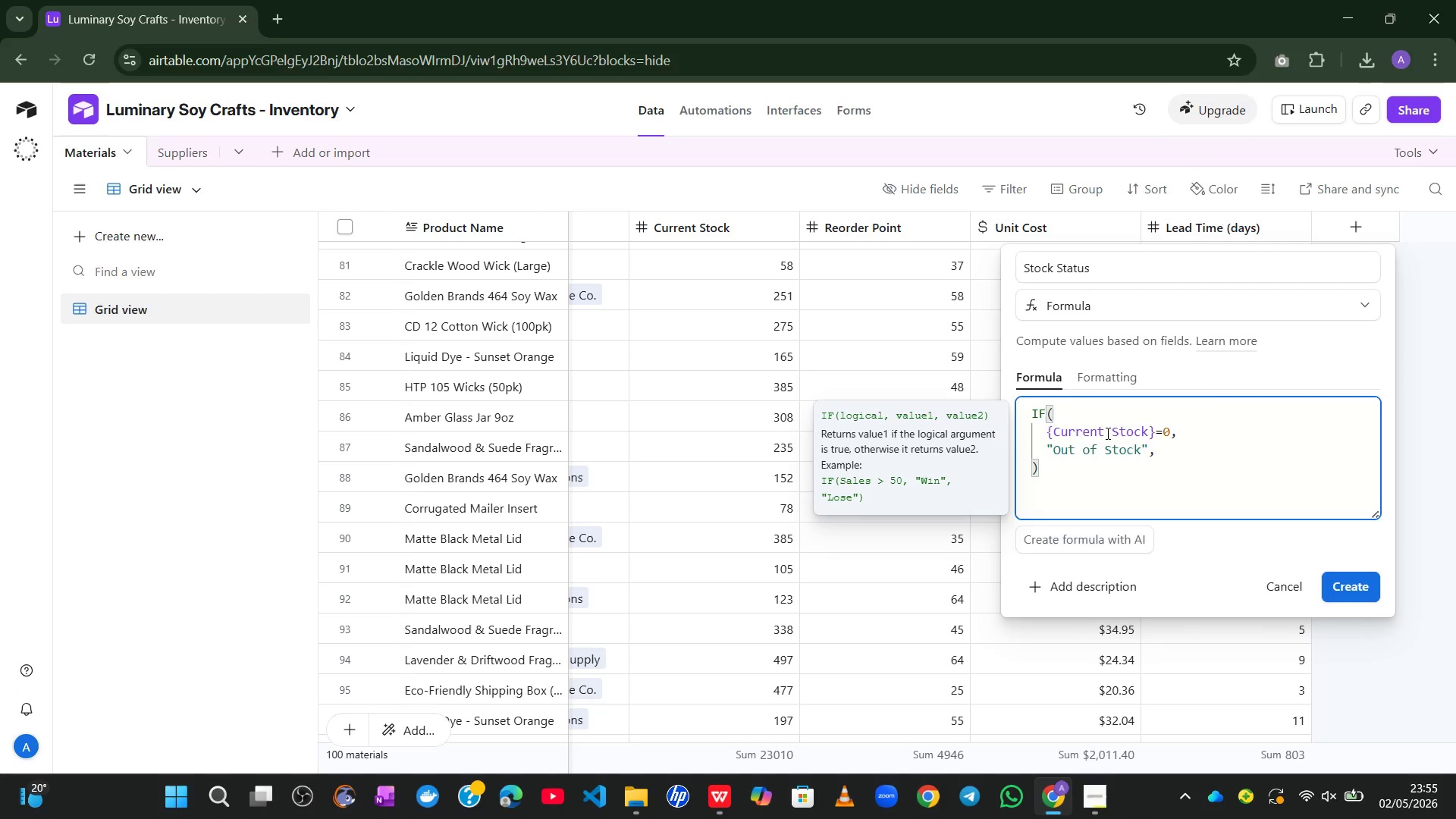 
key(Enter)
 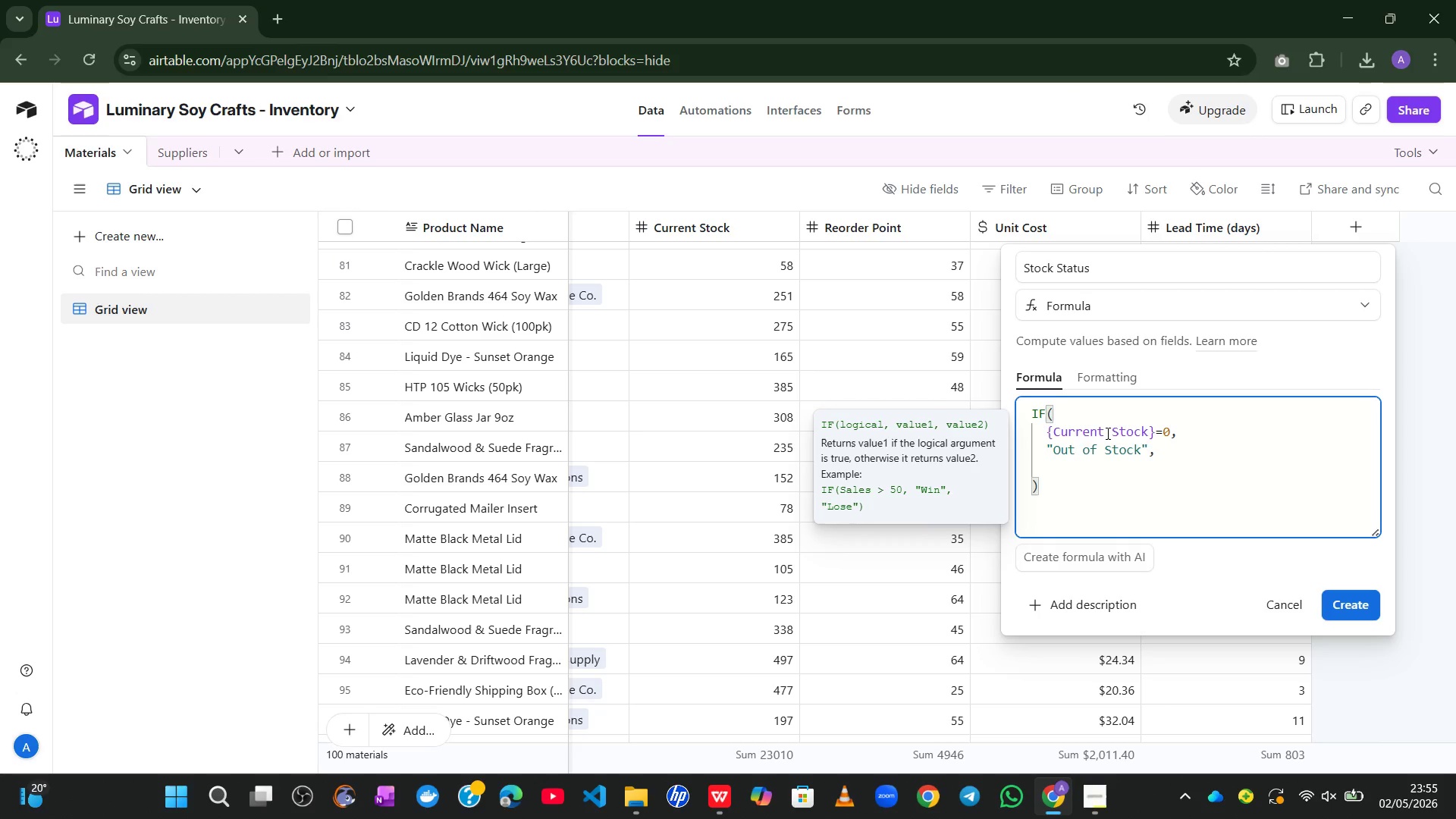 
type(IF()
 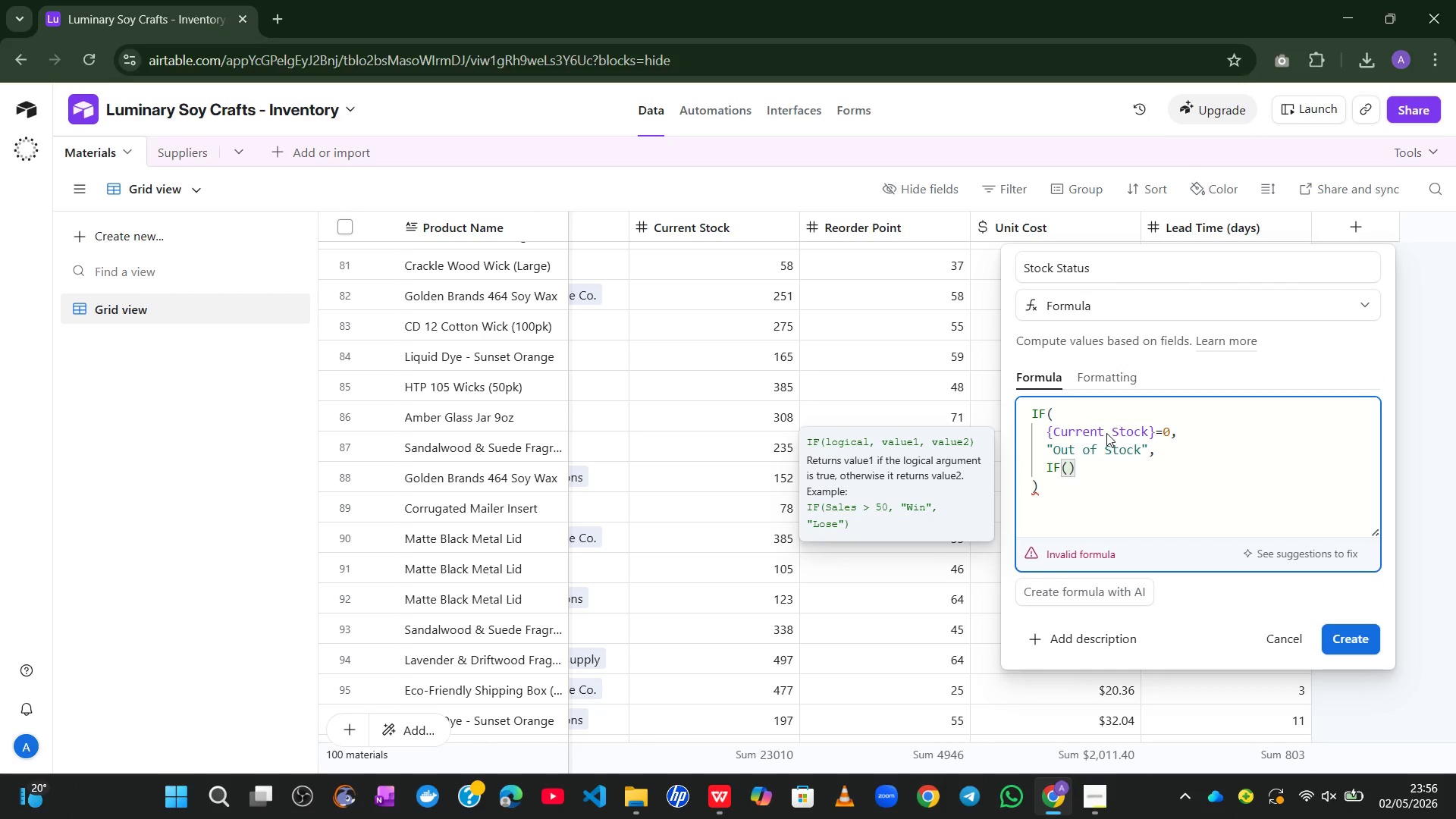 
key(Enter)
 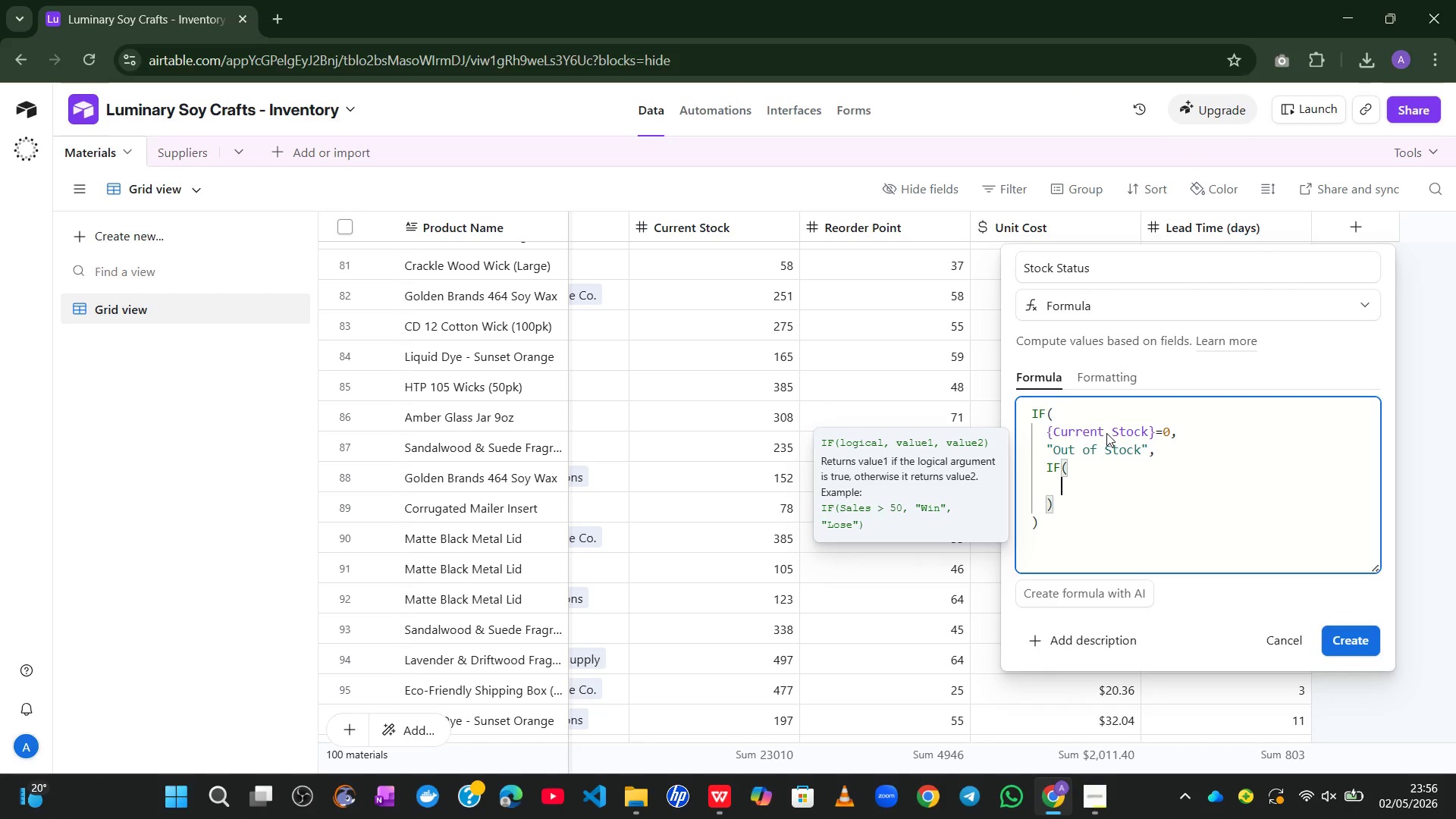 
type({CUR)
key(Tab)
type(<=)
 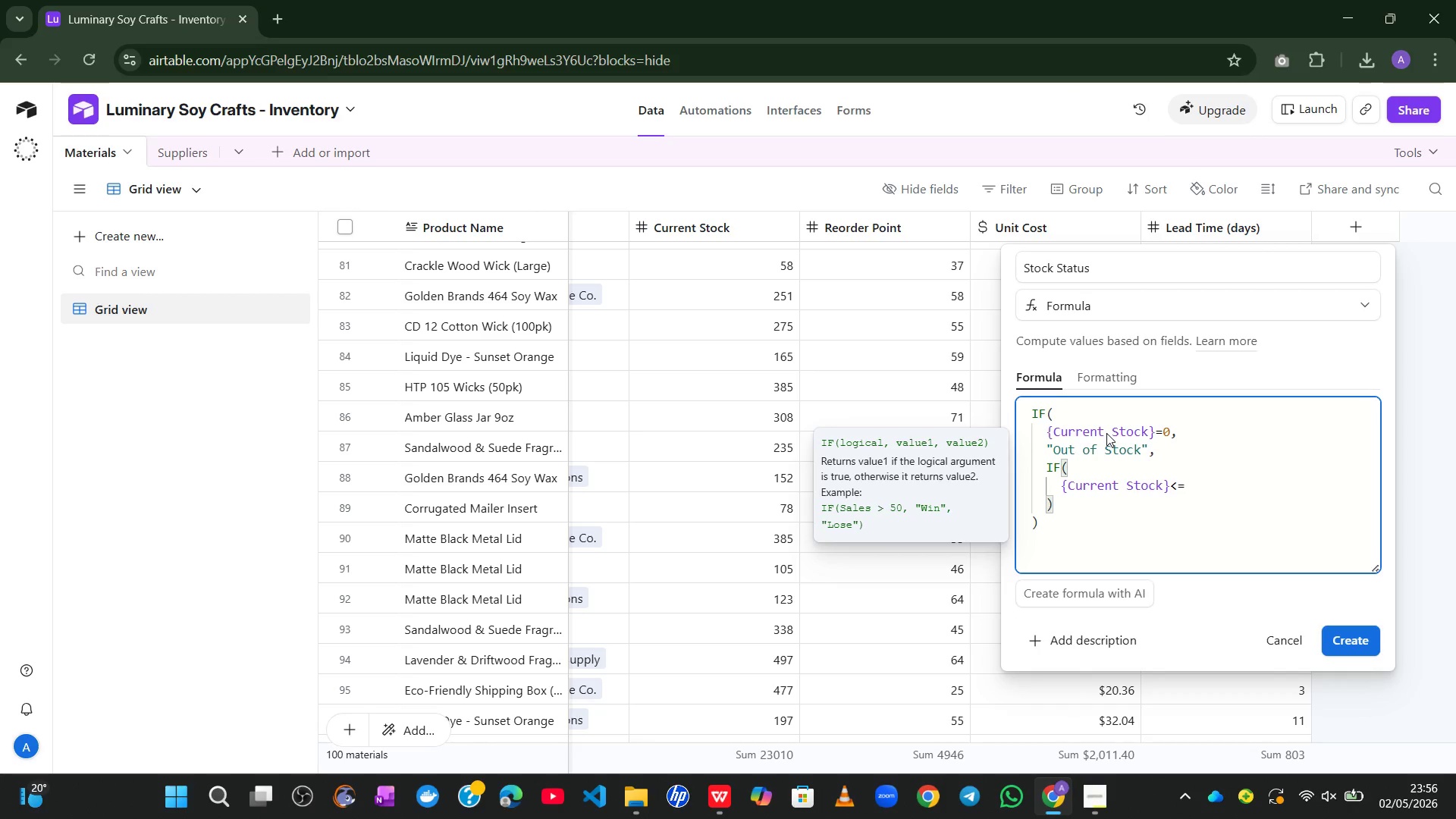 
type({REO)
key(Tab)
type(,)
 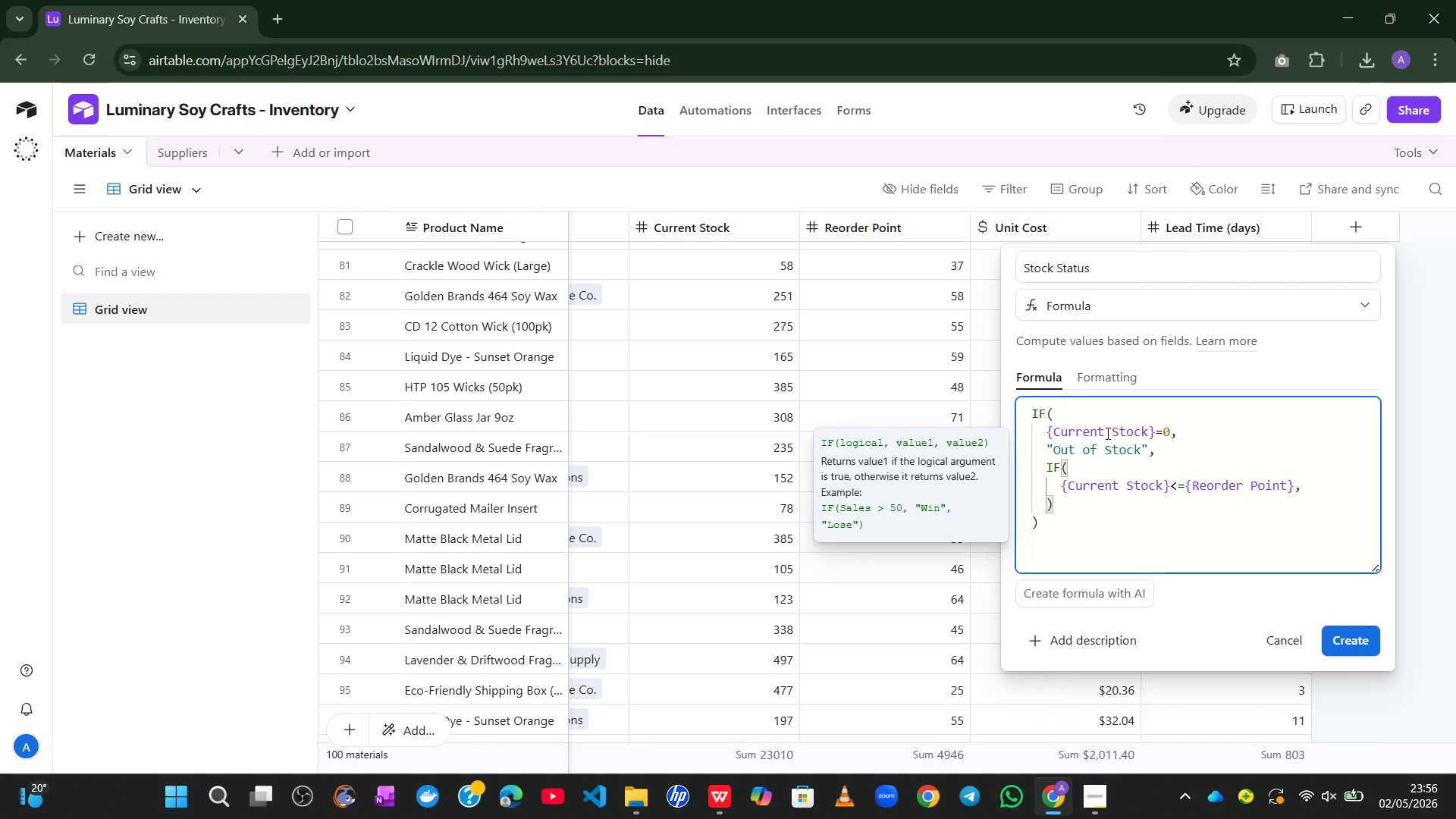 
key(Enter)
 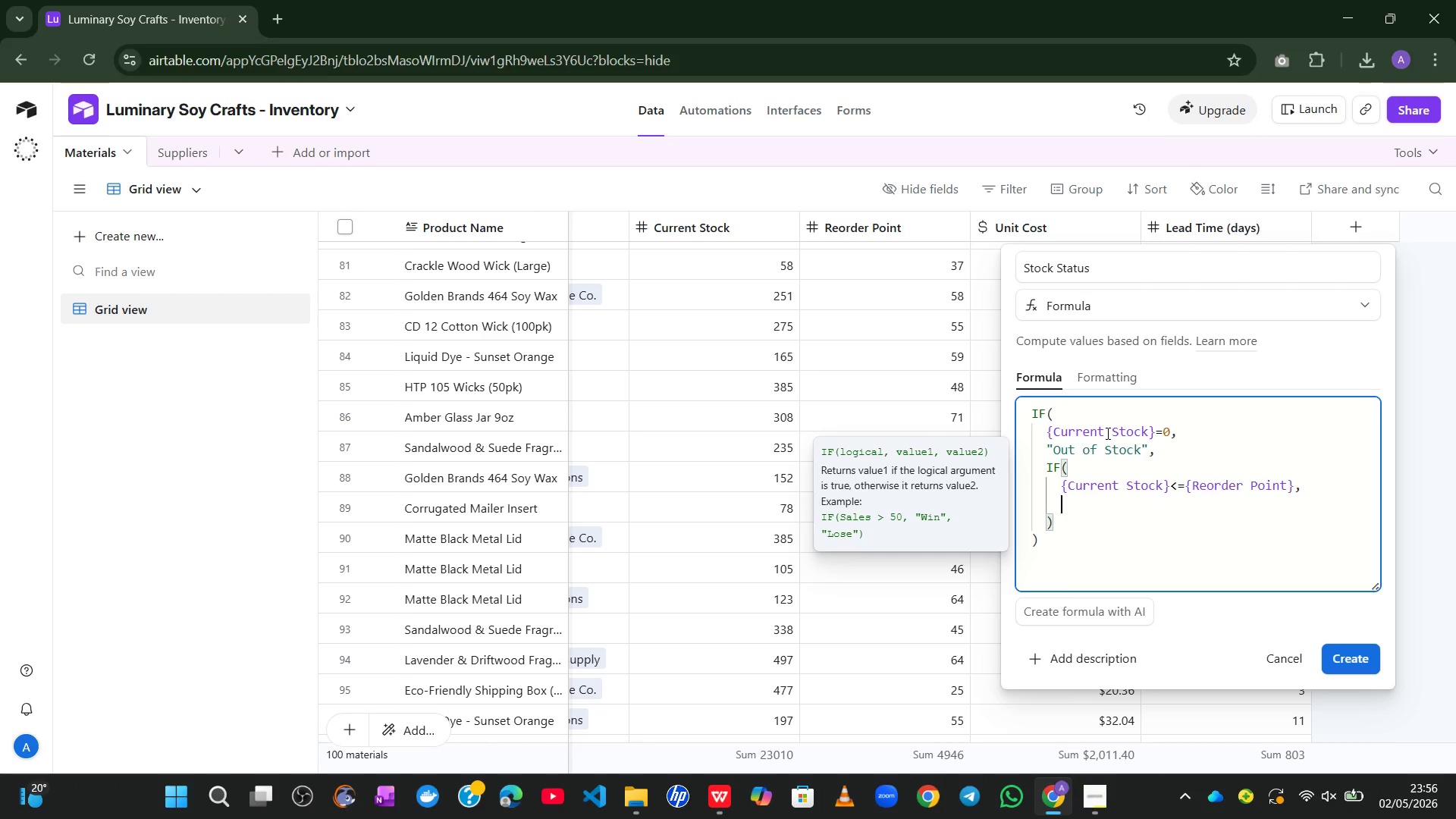 
type(@Low Stock)
 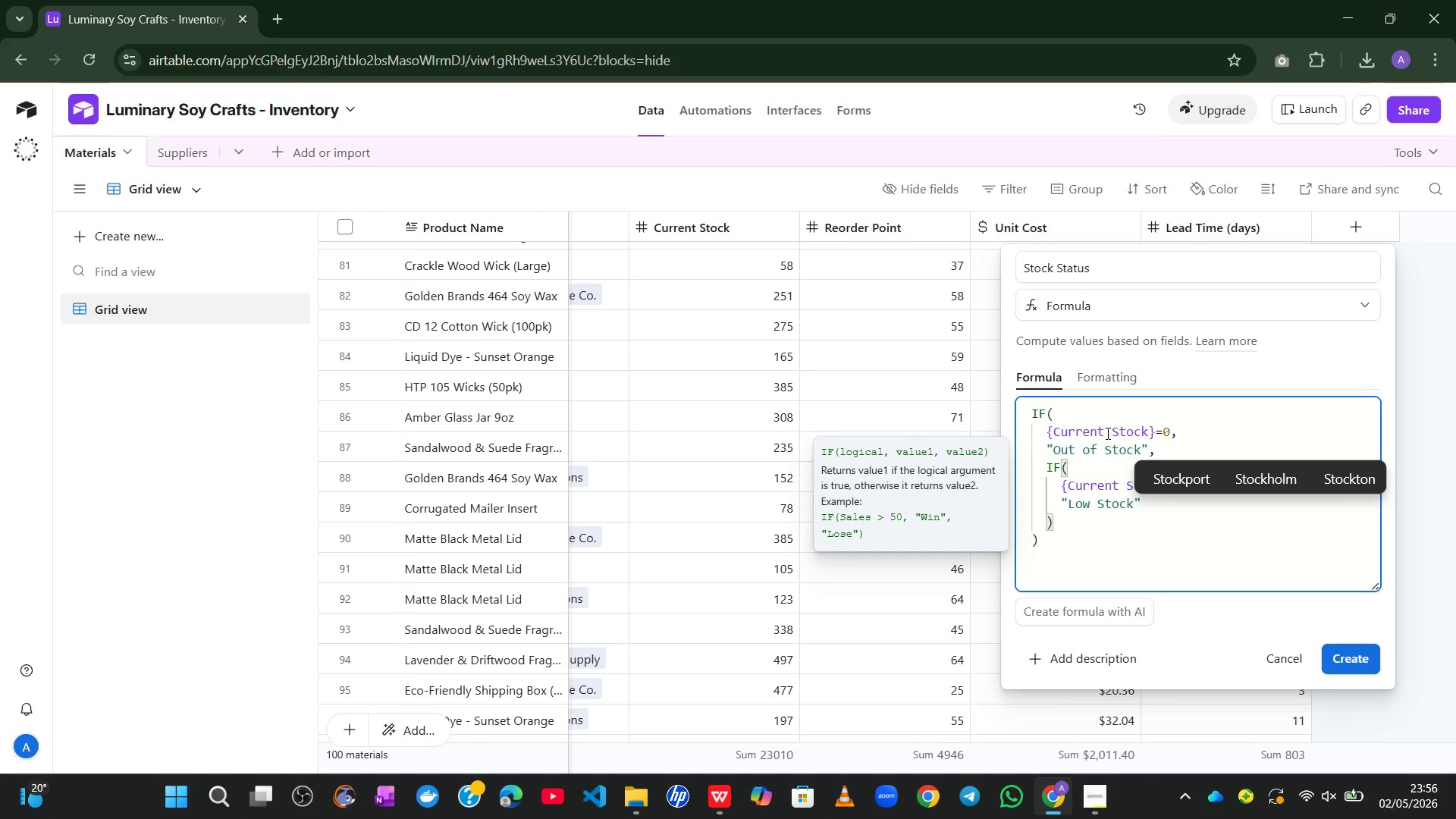 
key(ArrowRight)
 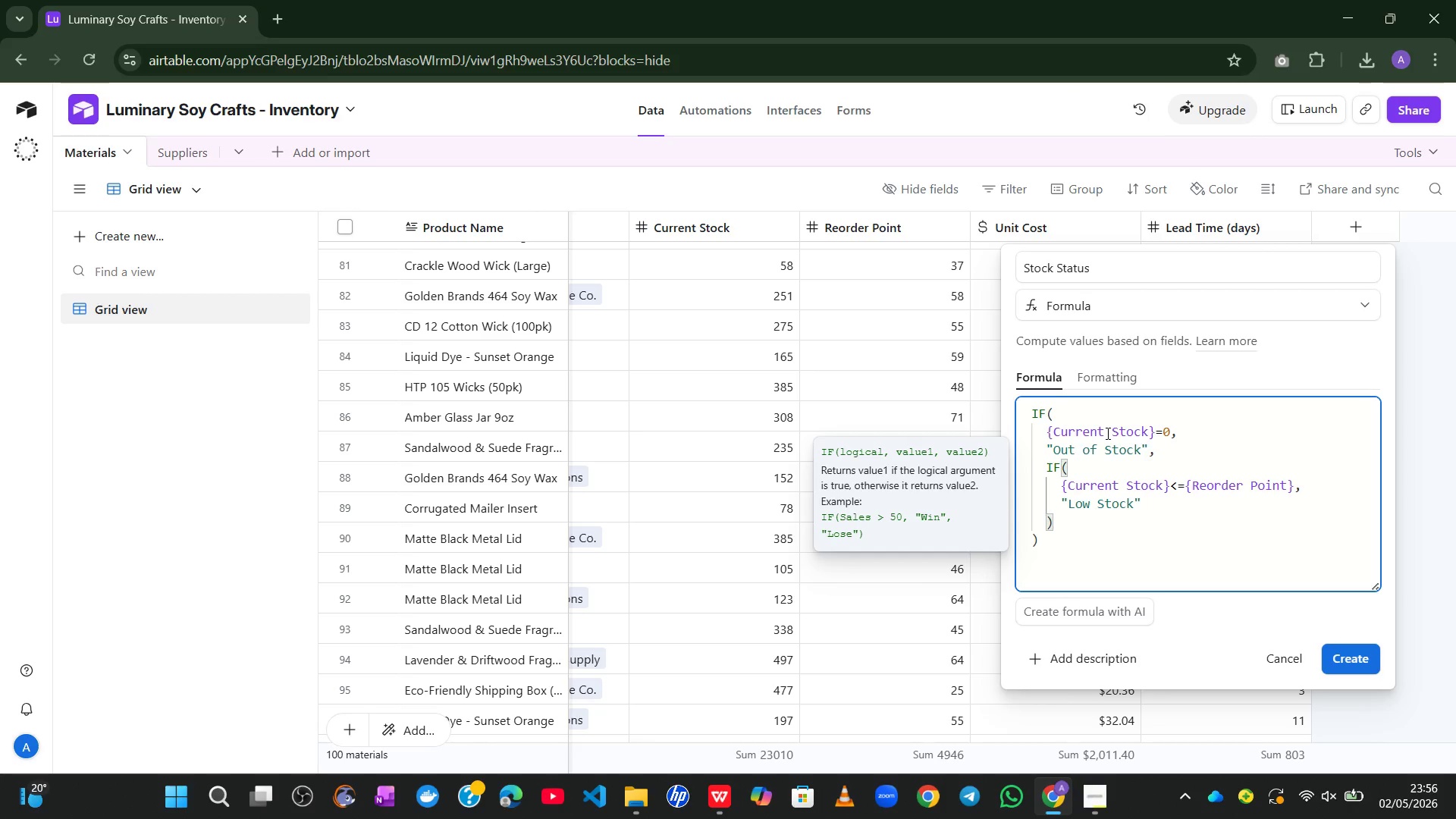 
key(Comma)
 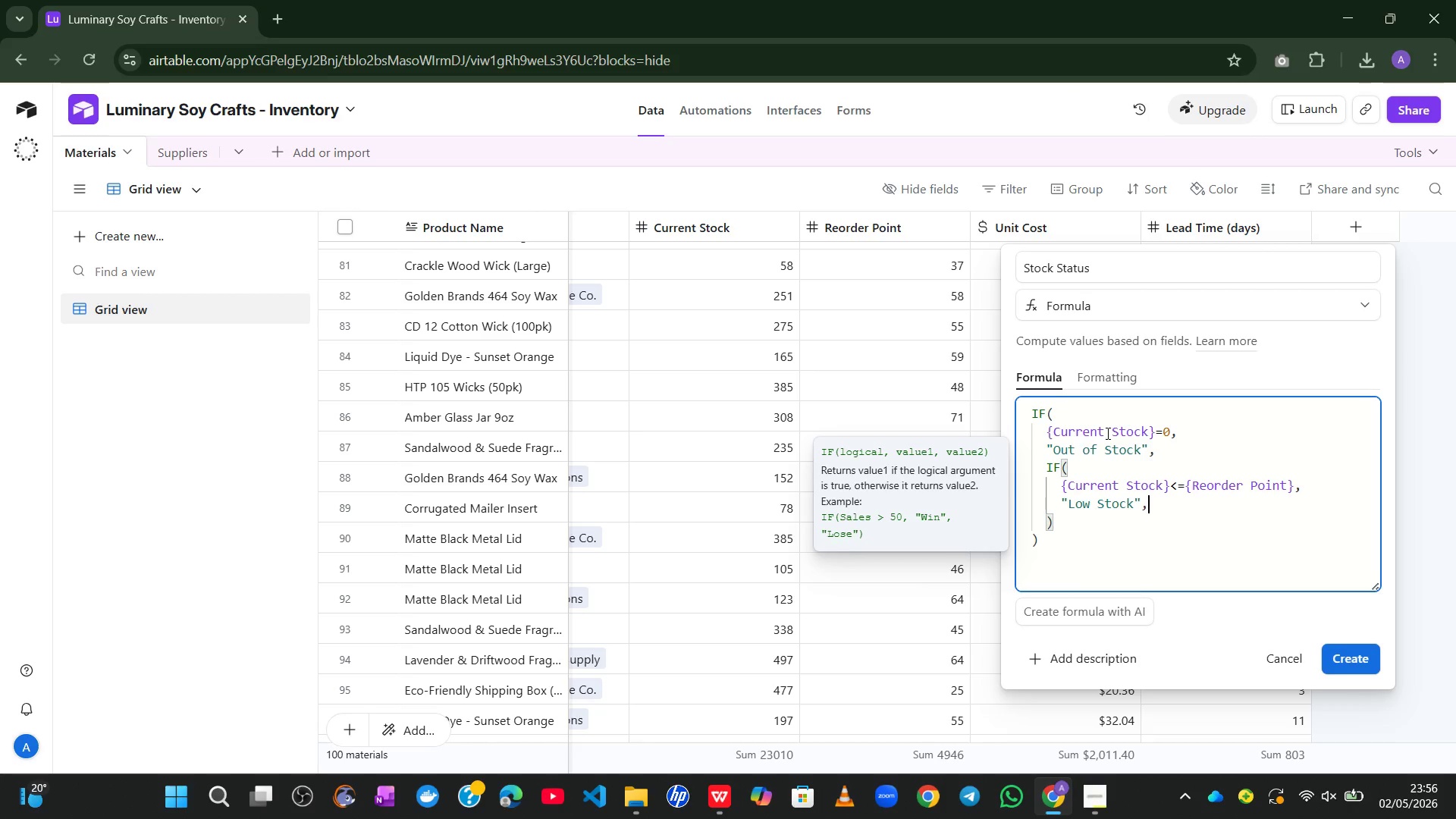 
key(Enter)
 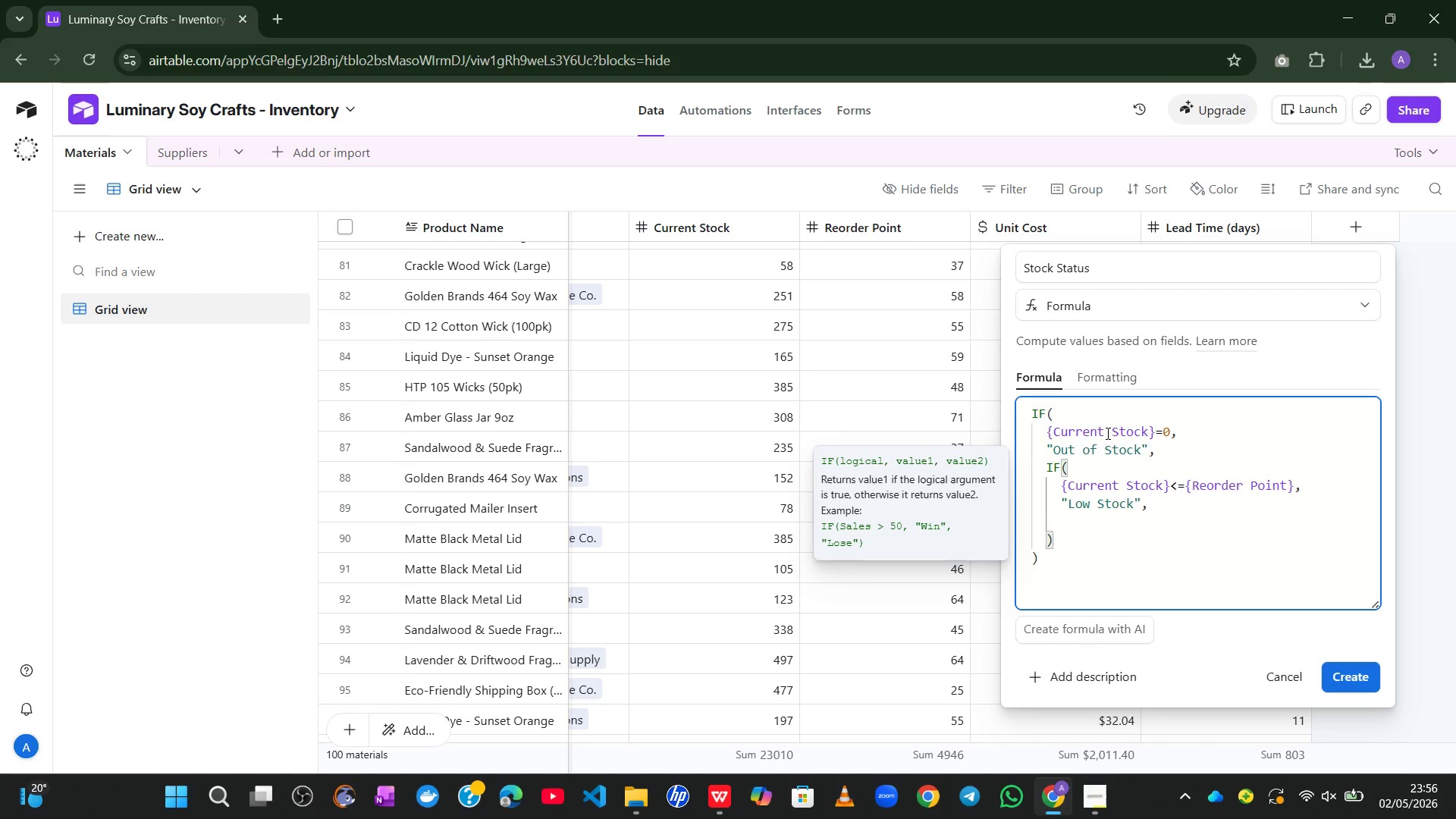 
type(@Health)
 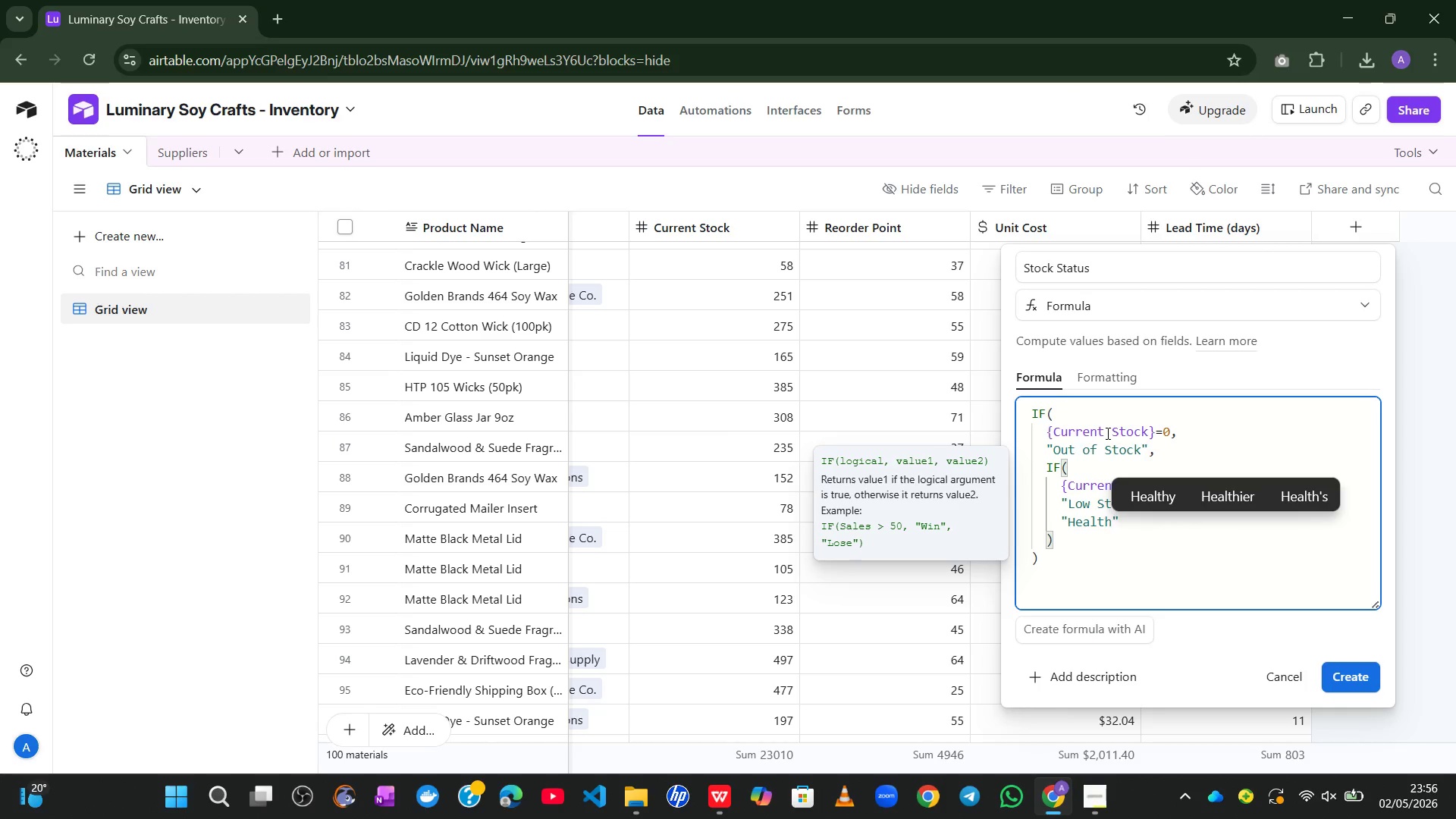 
left_click([1175, 568])
 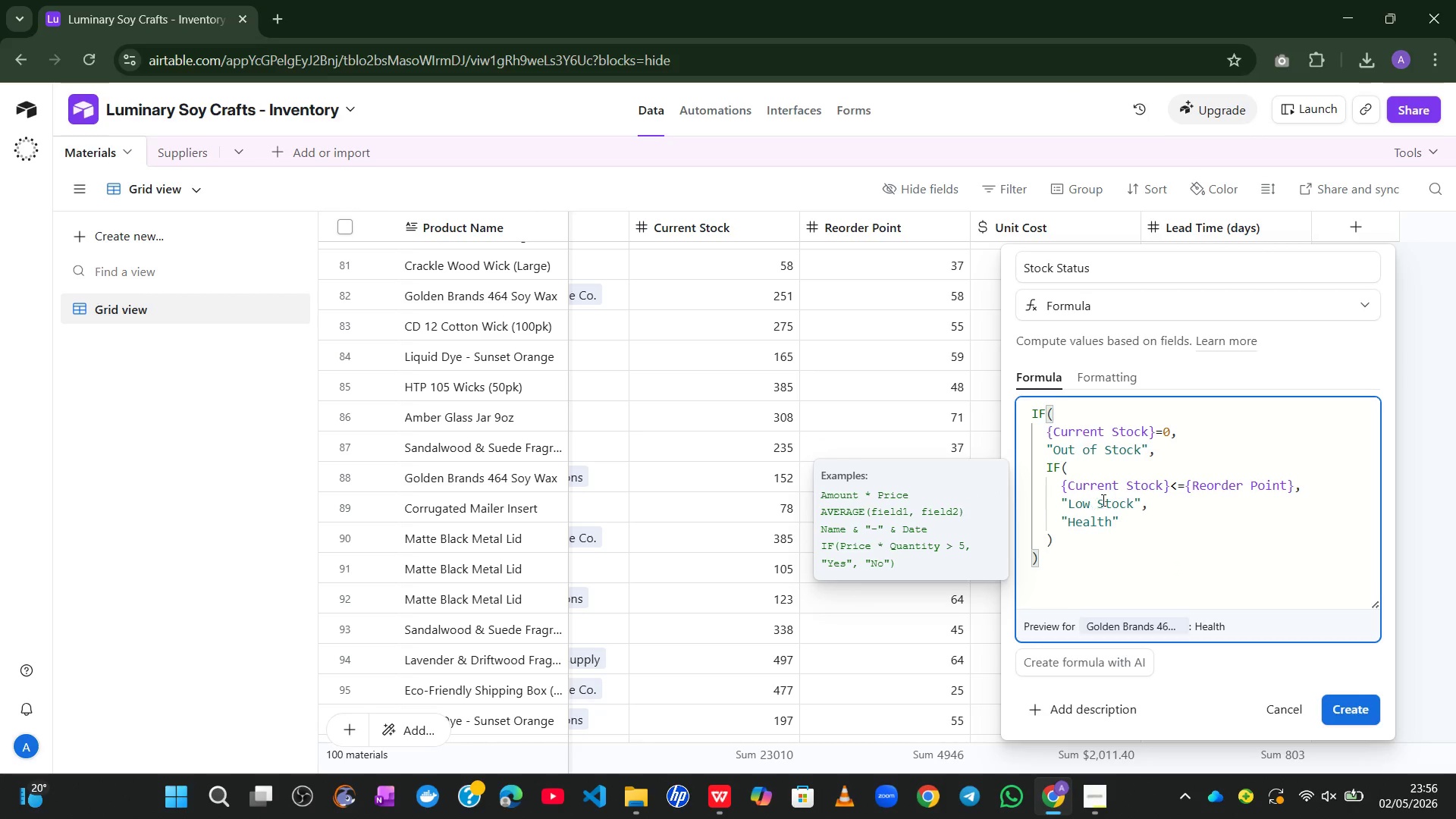 
wait(10.7)
 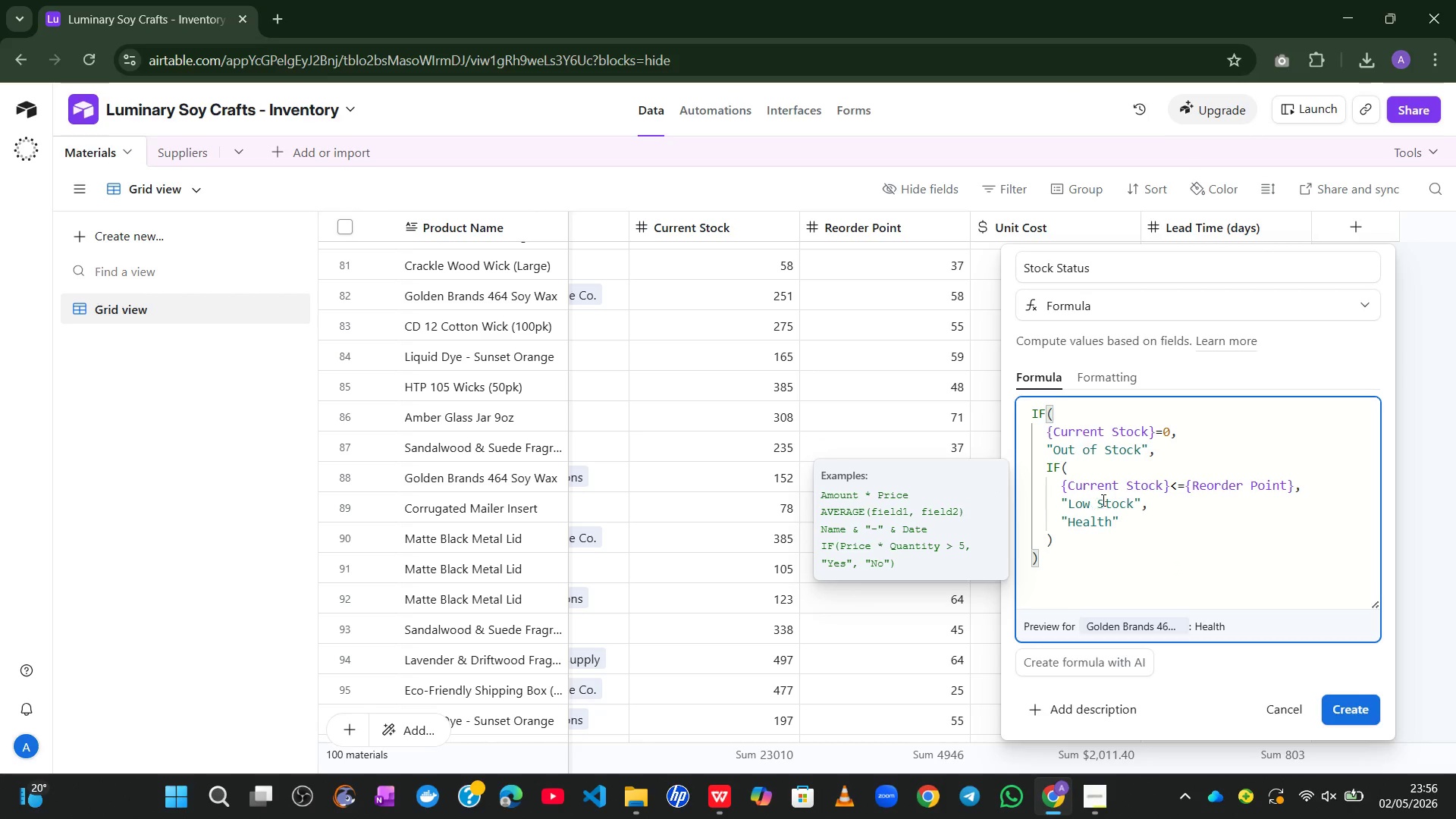 
left_click([1347, 711])
 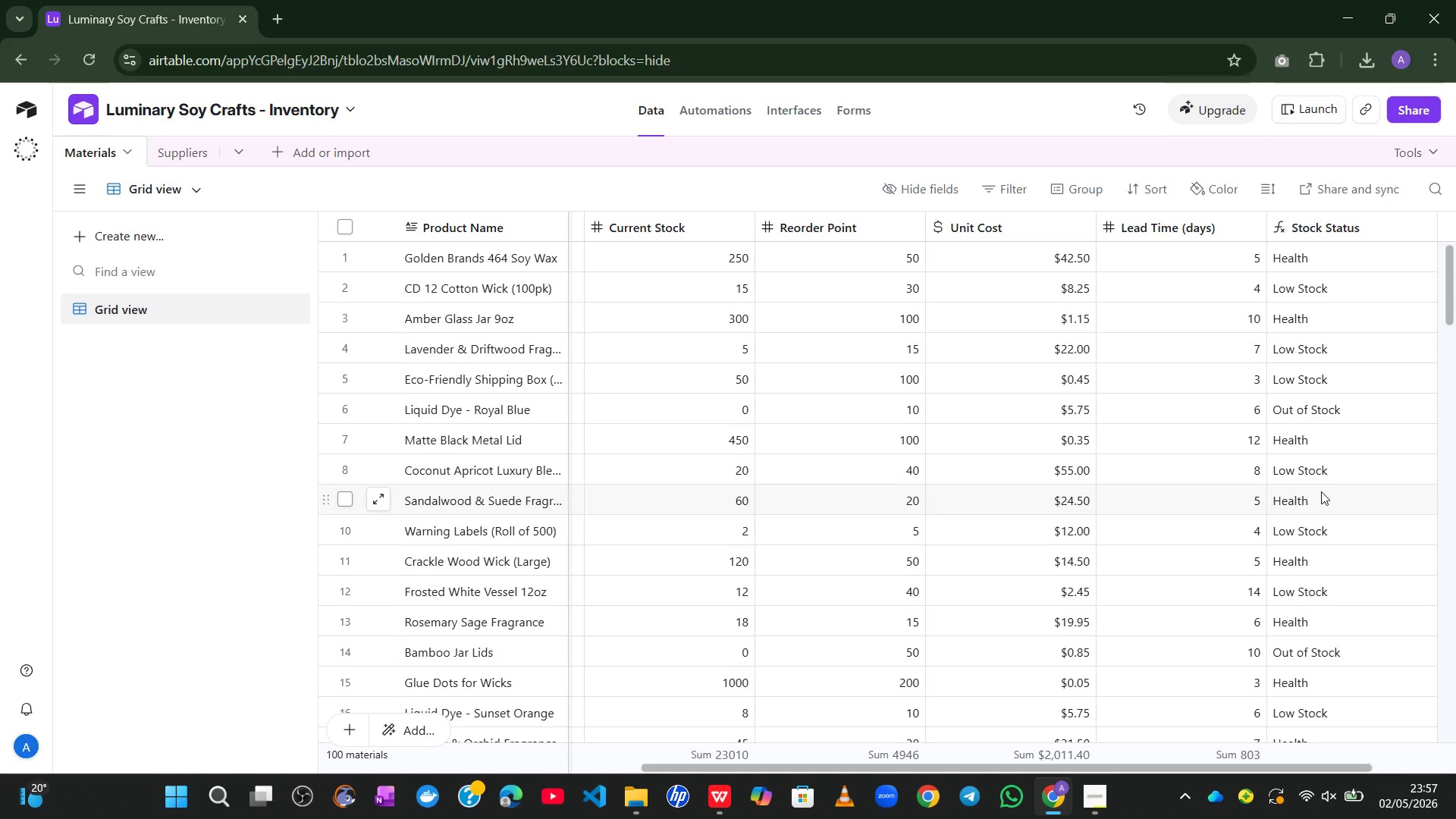 
wait(14.77)
 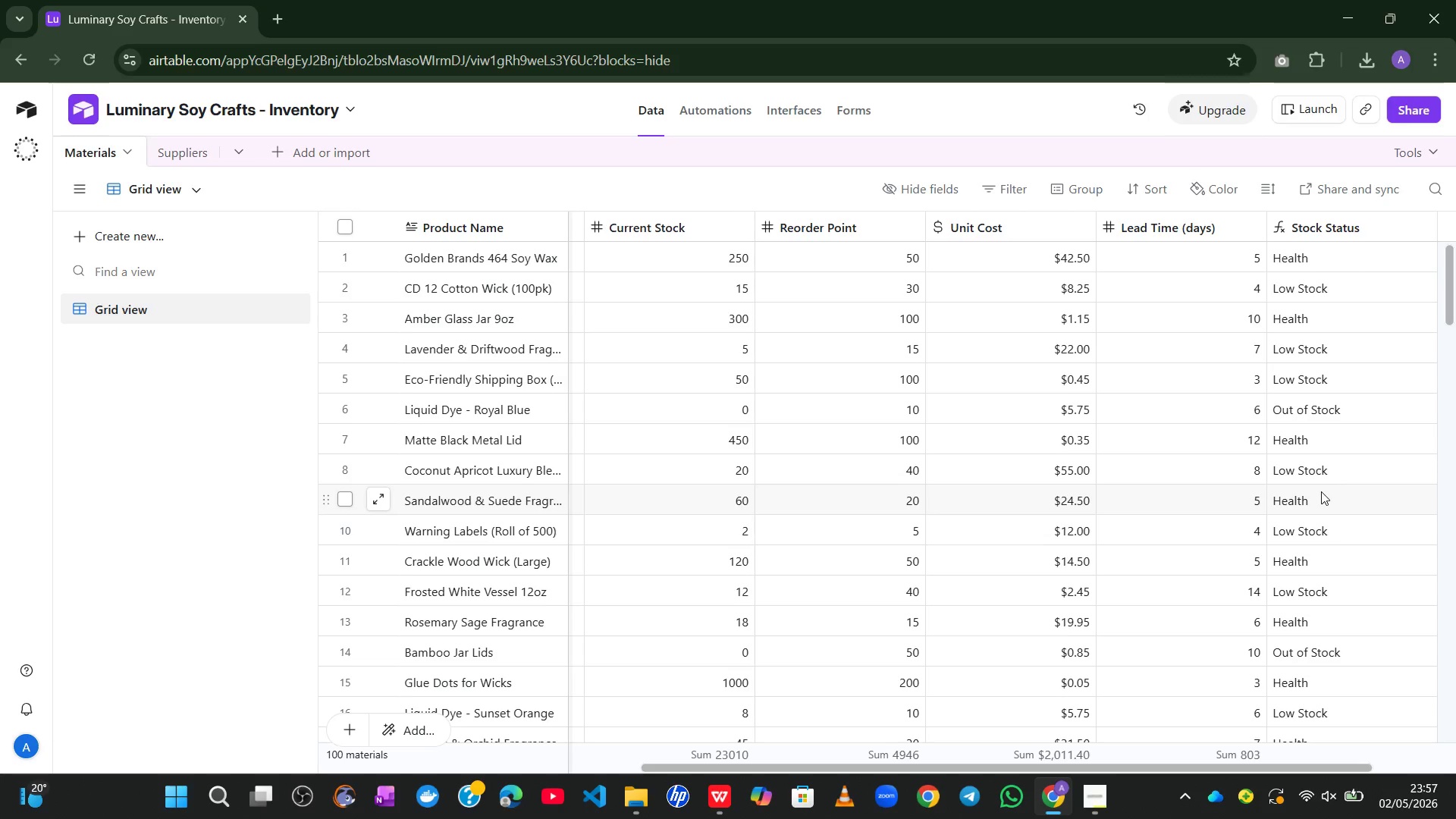 
left_click([1369, 237])
 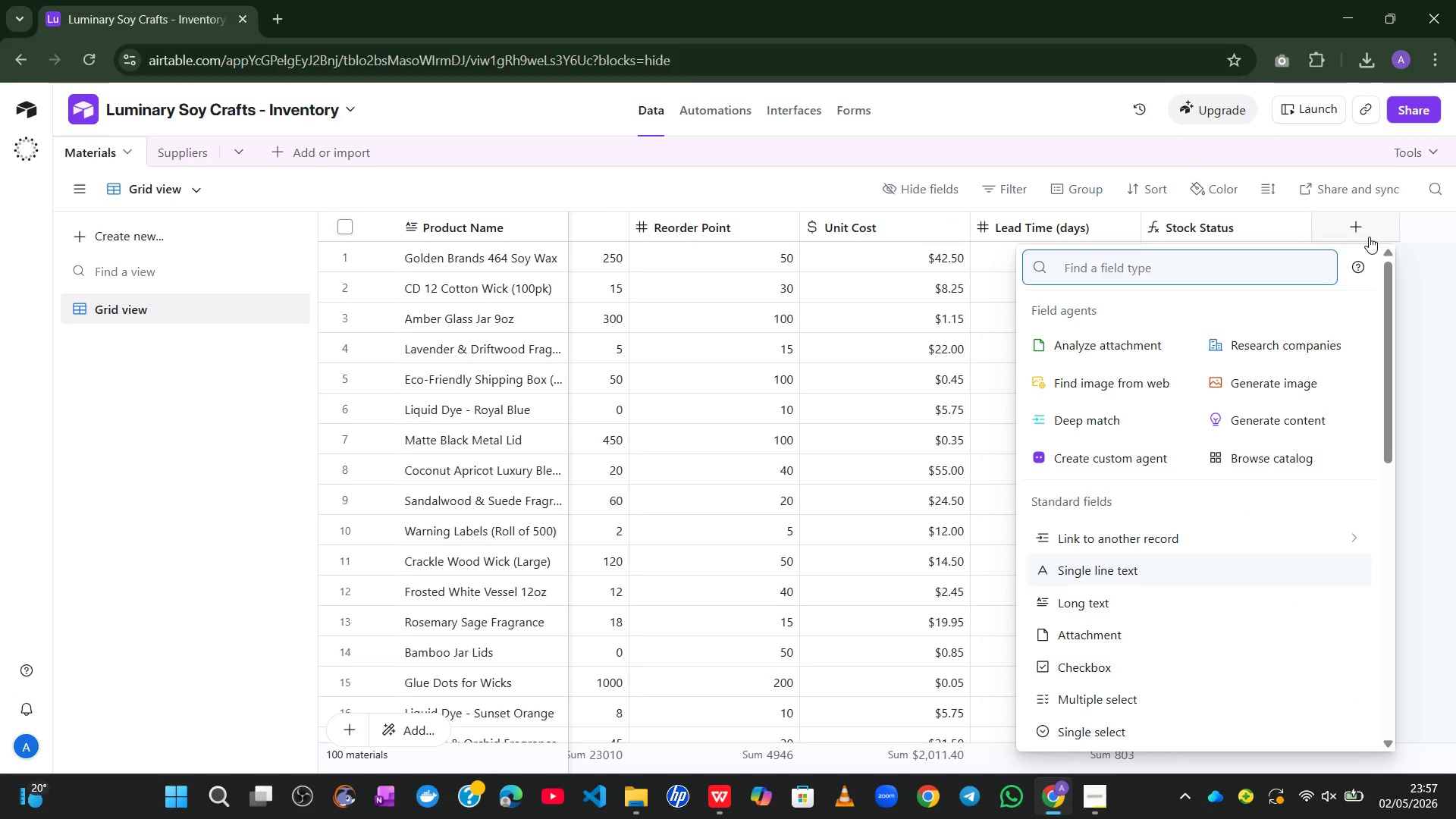 
mouse_move([1170, 485])
 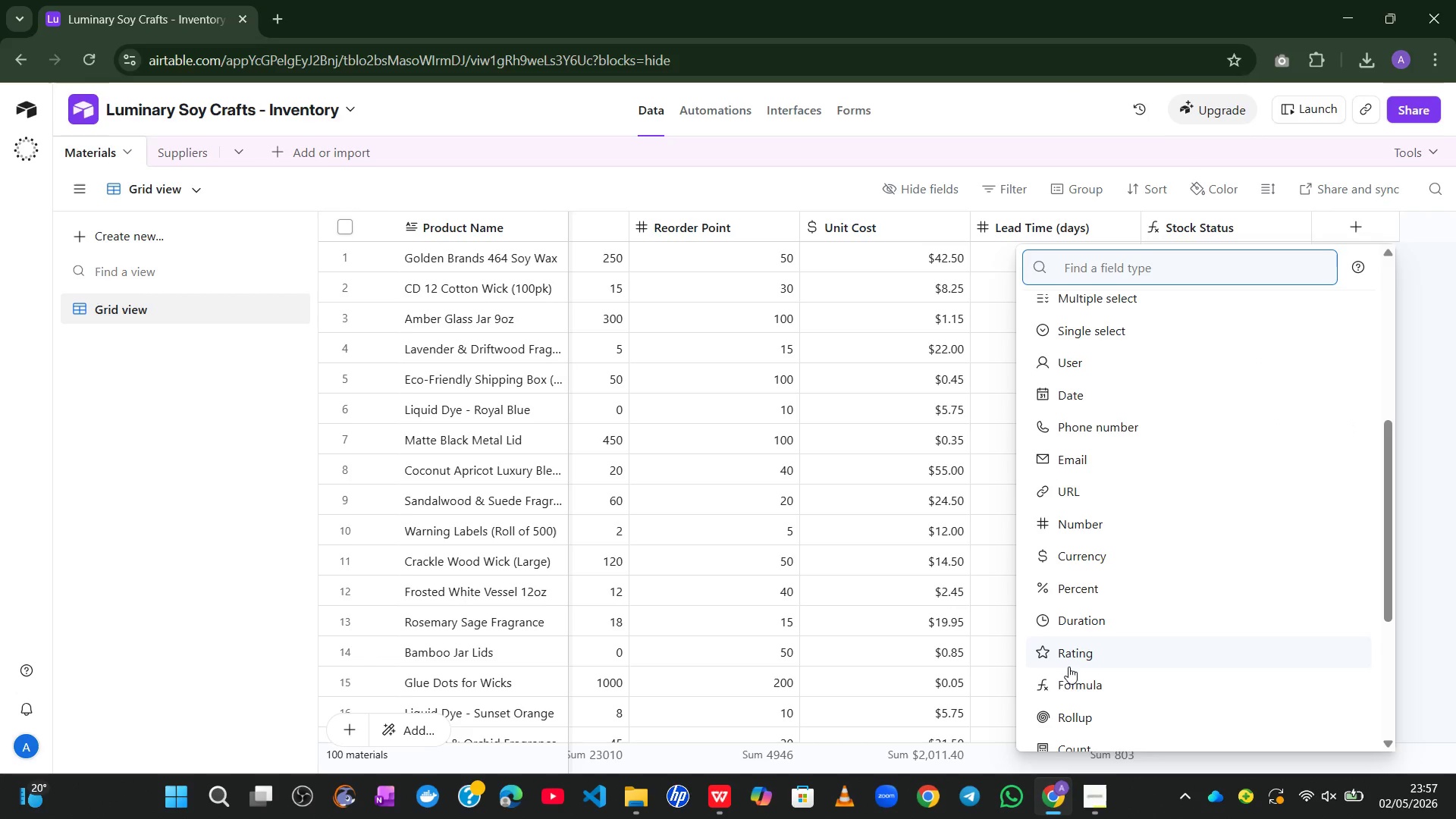 
left_click([1065, 676])
 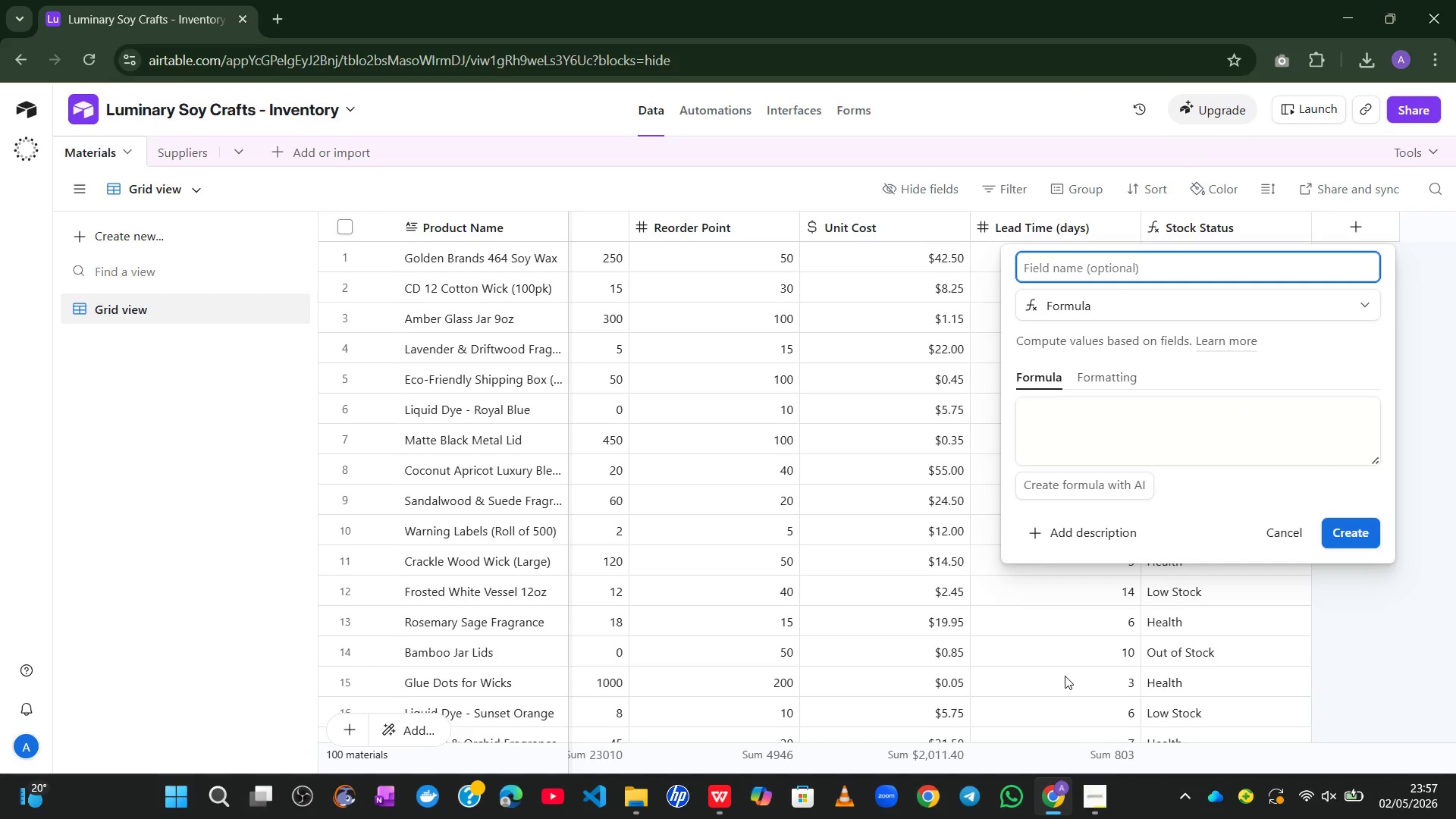 
type(Reorder Needed)
 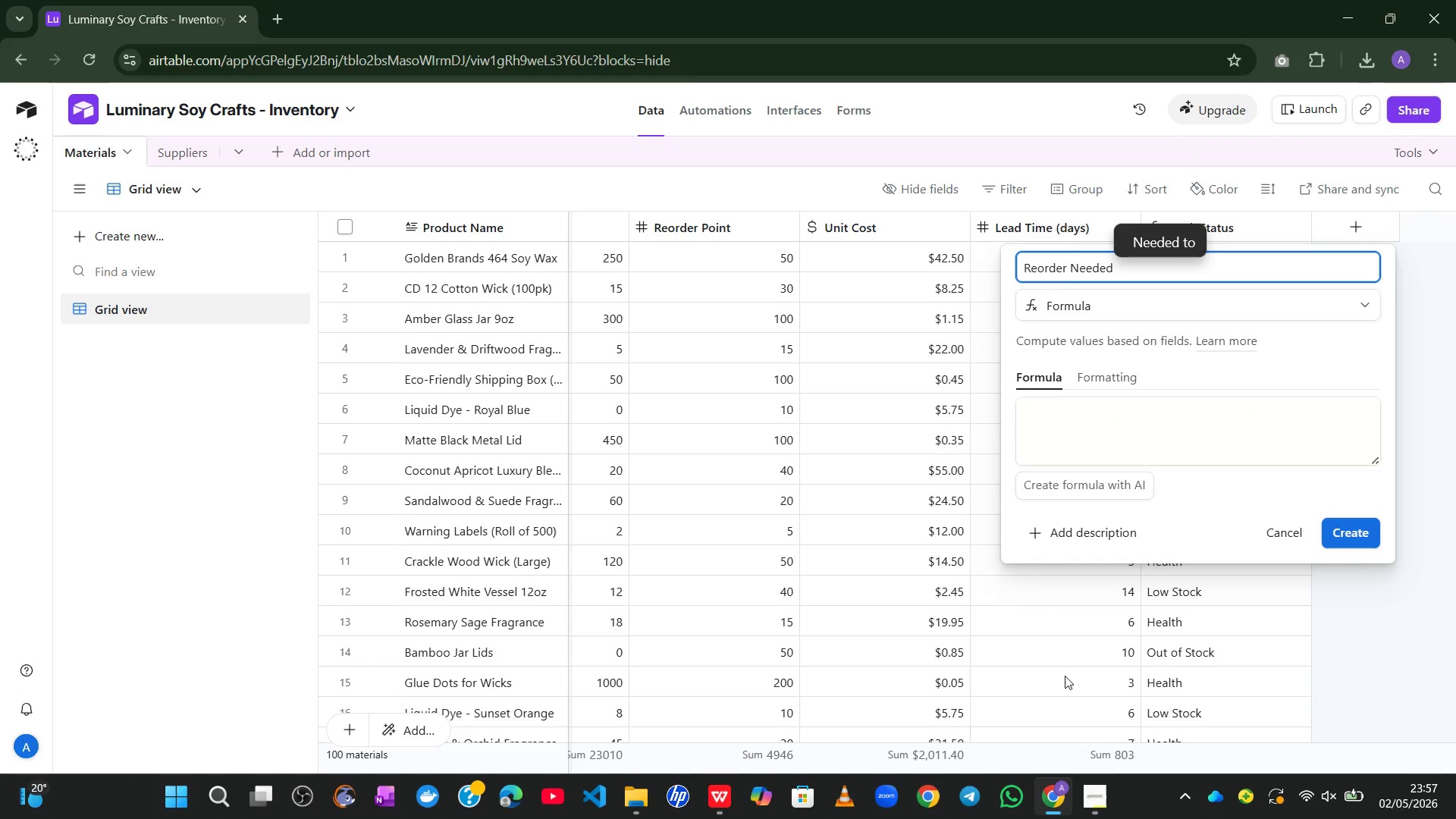 
left_click([1196, 422])
 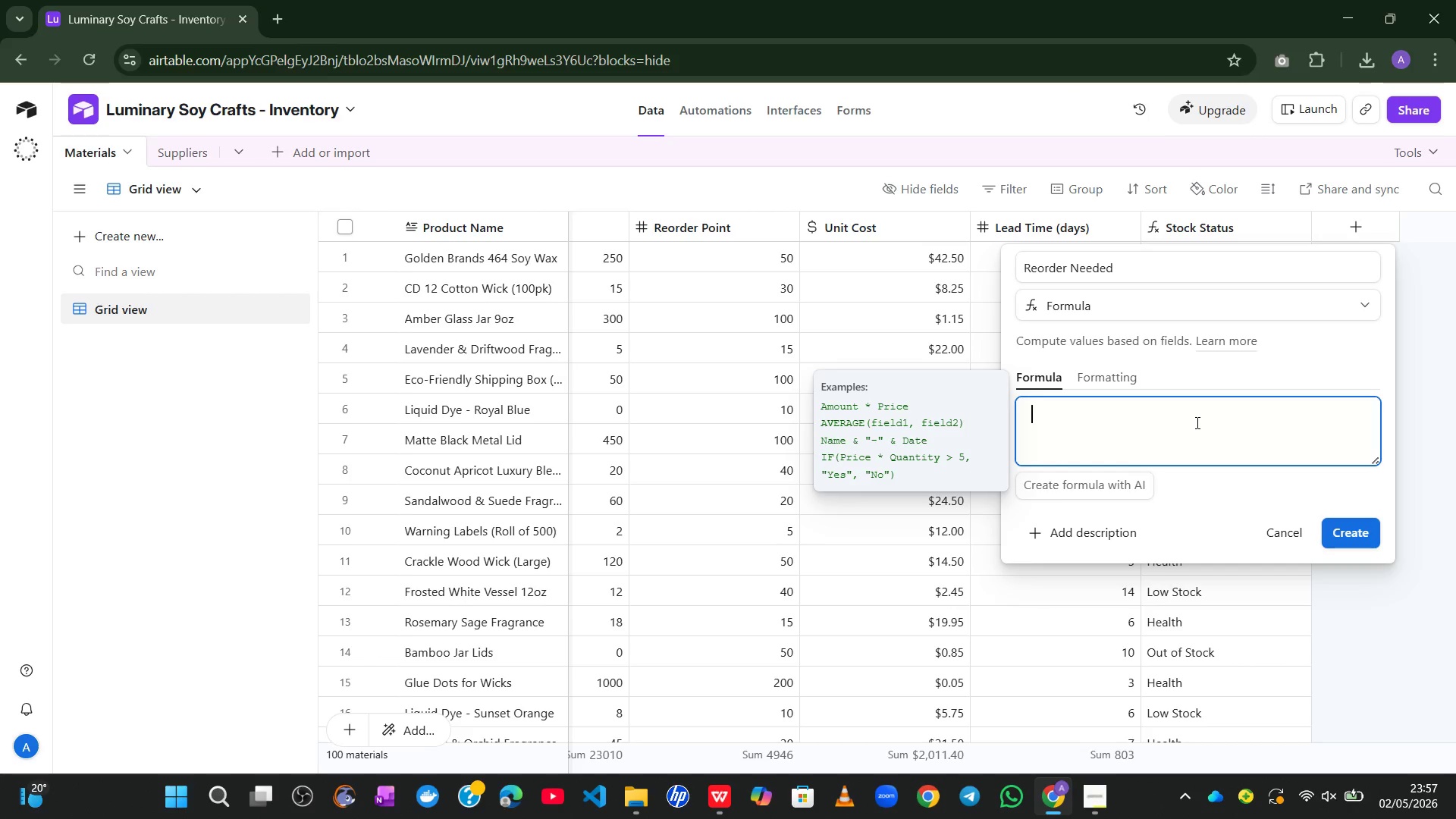 
wait(10.88)
 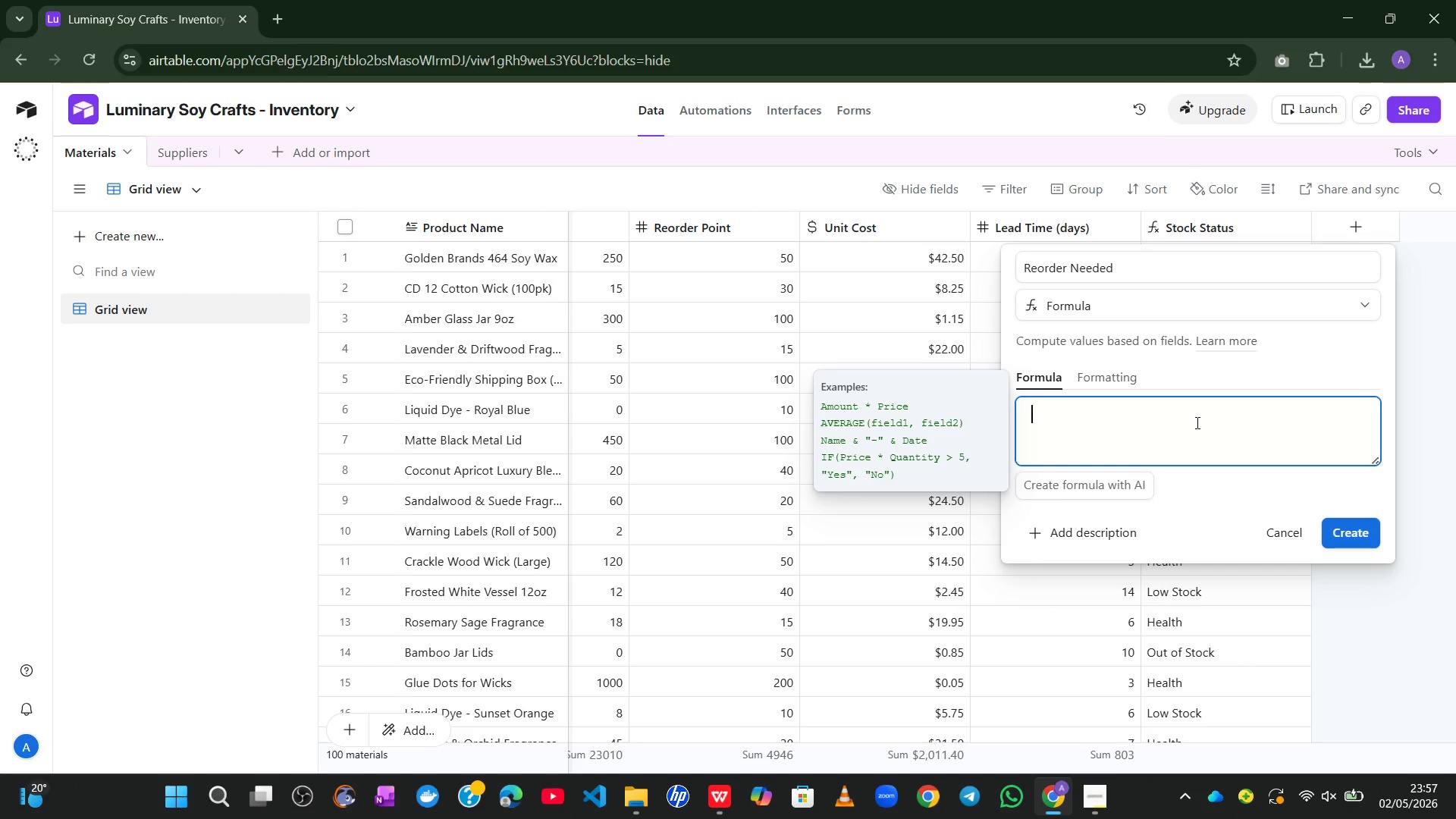 
type(IF(OR({STC)
key(Backspace)
type(OCK S)
key(Tab)
 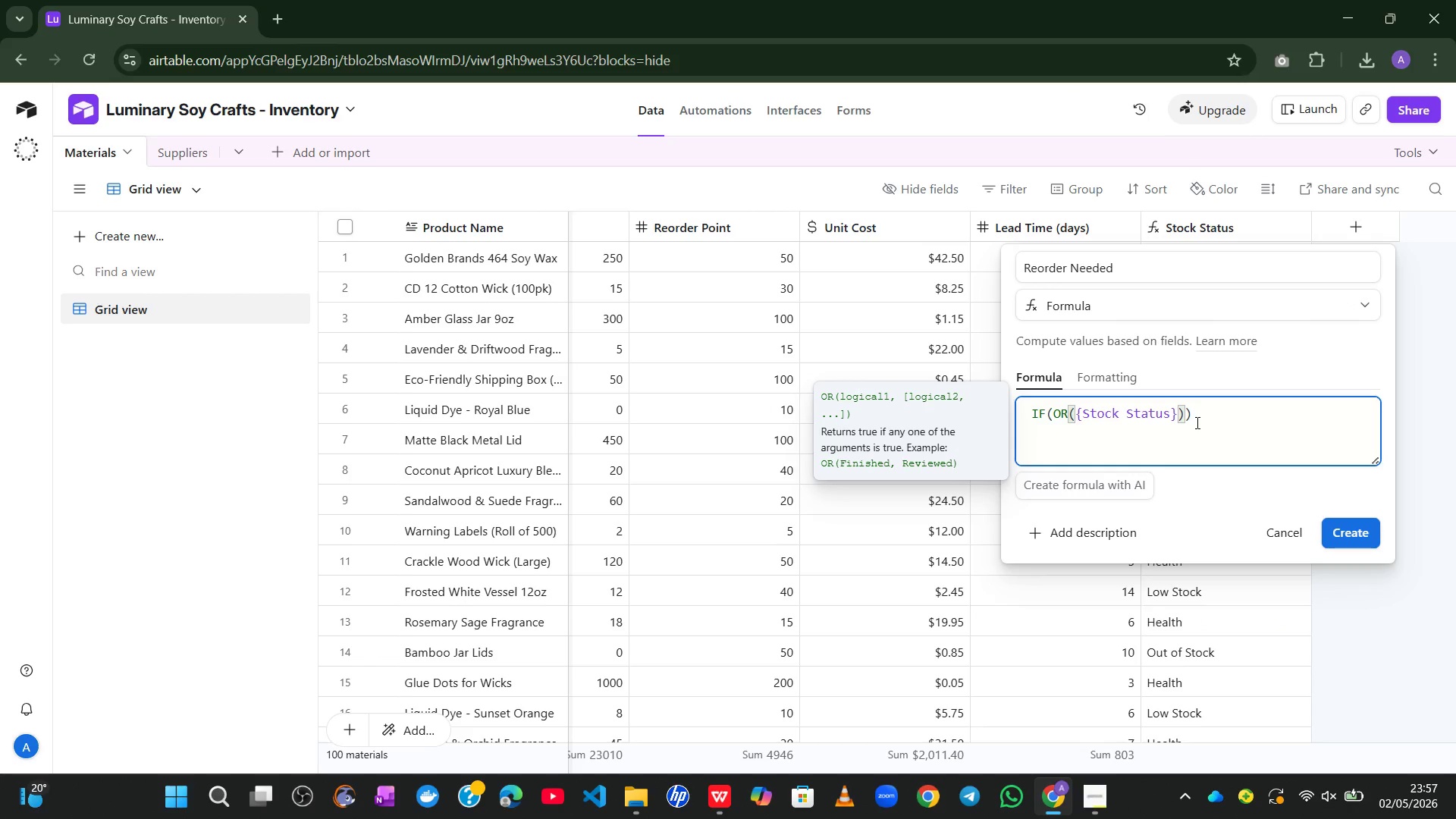 
type(=@Low Stock)
 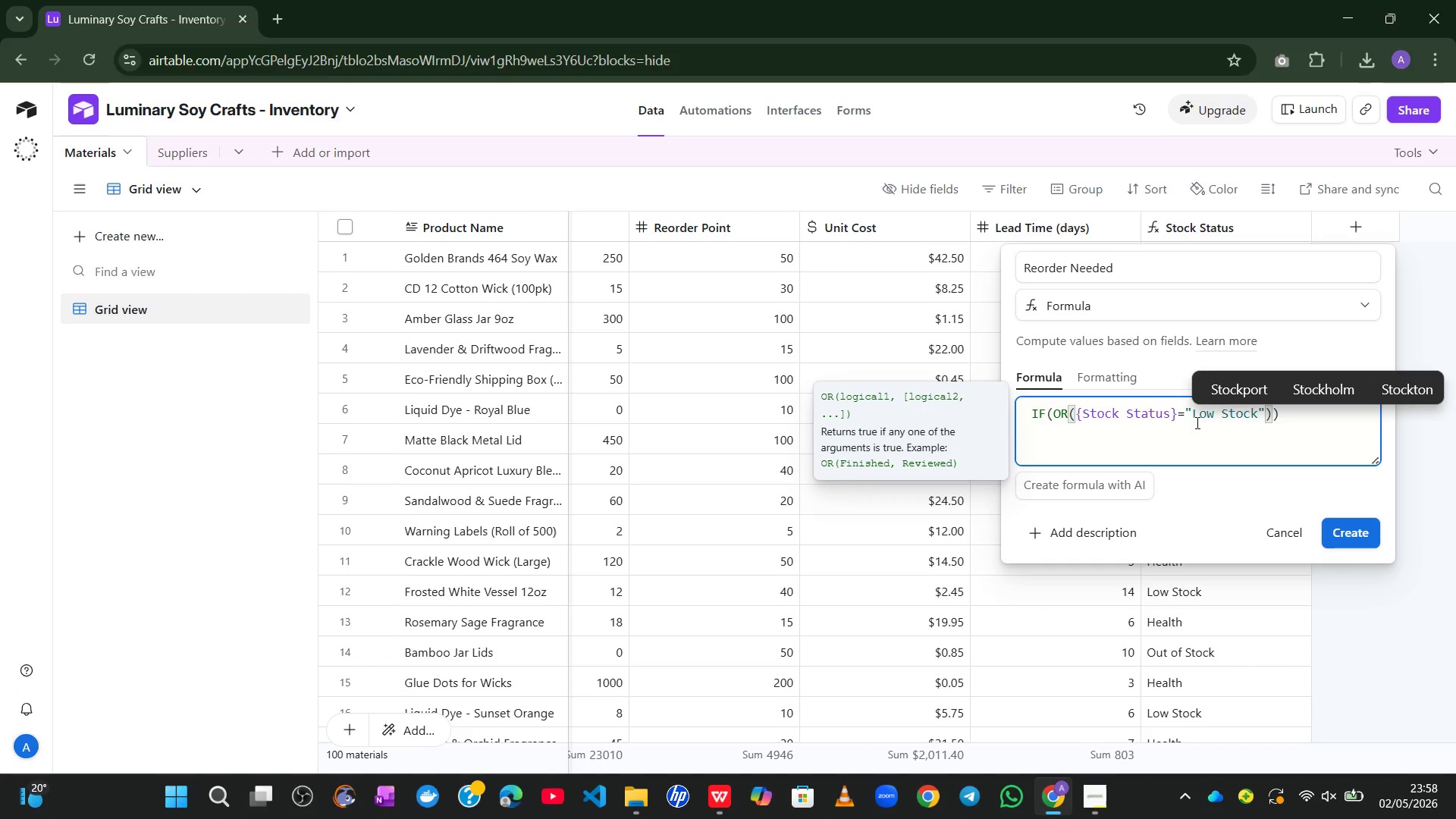 
key(ArrowRight)
 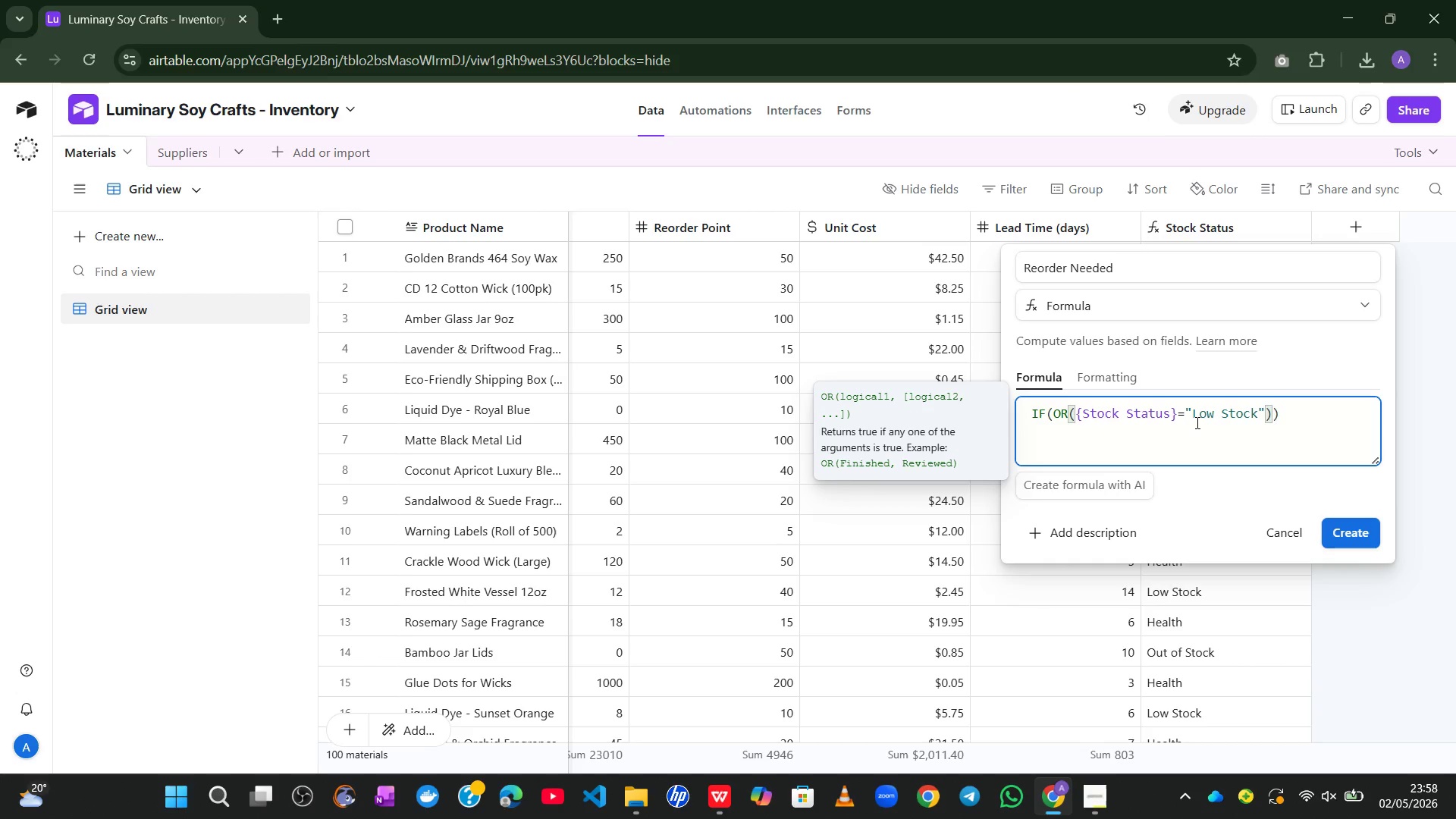 
key(Comma)
 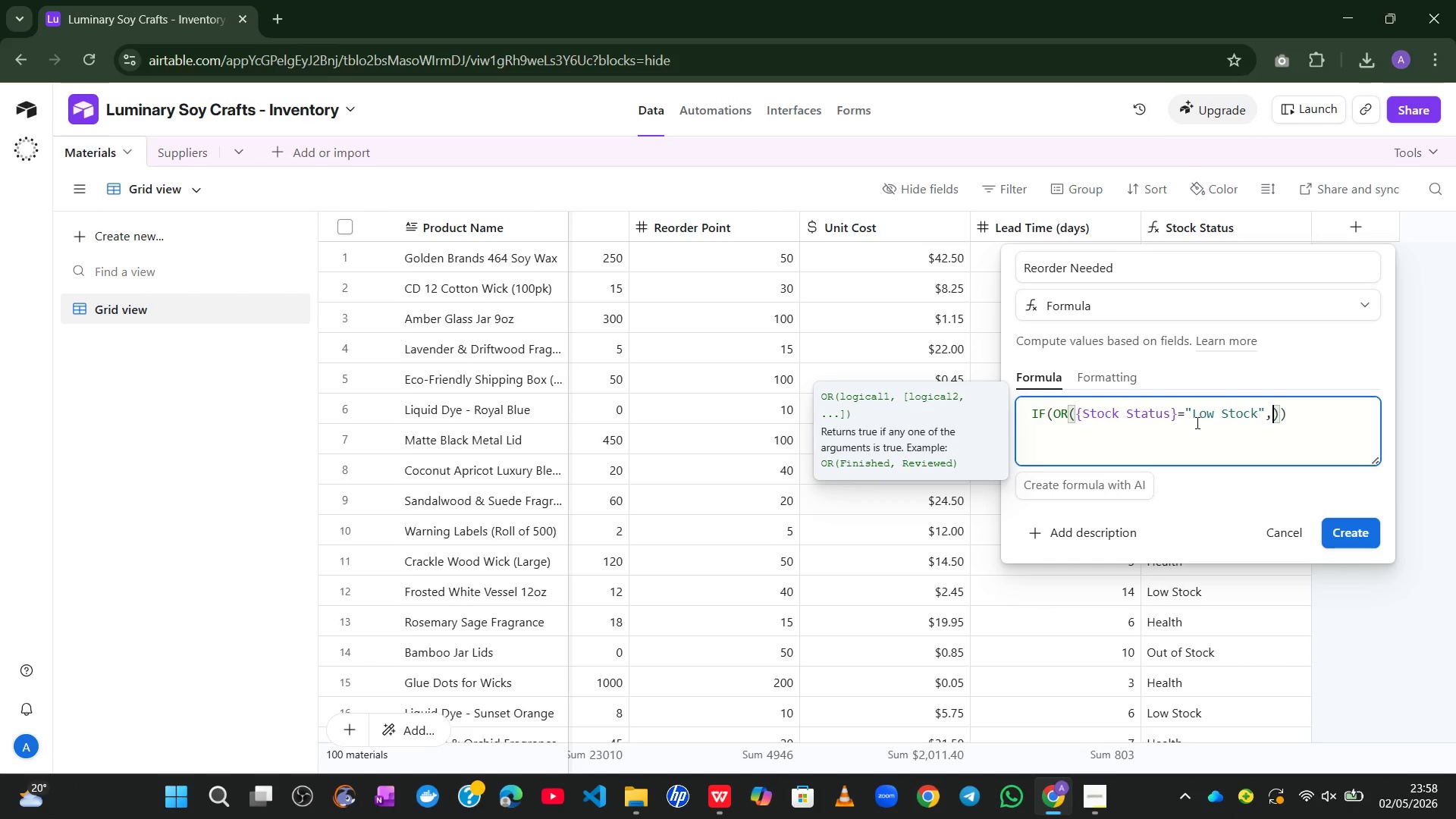 
type({Sto)
 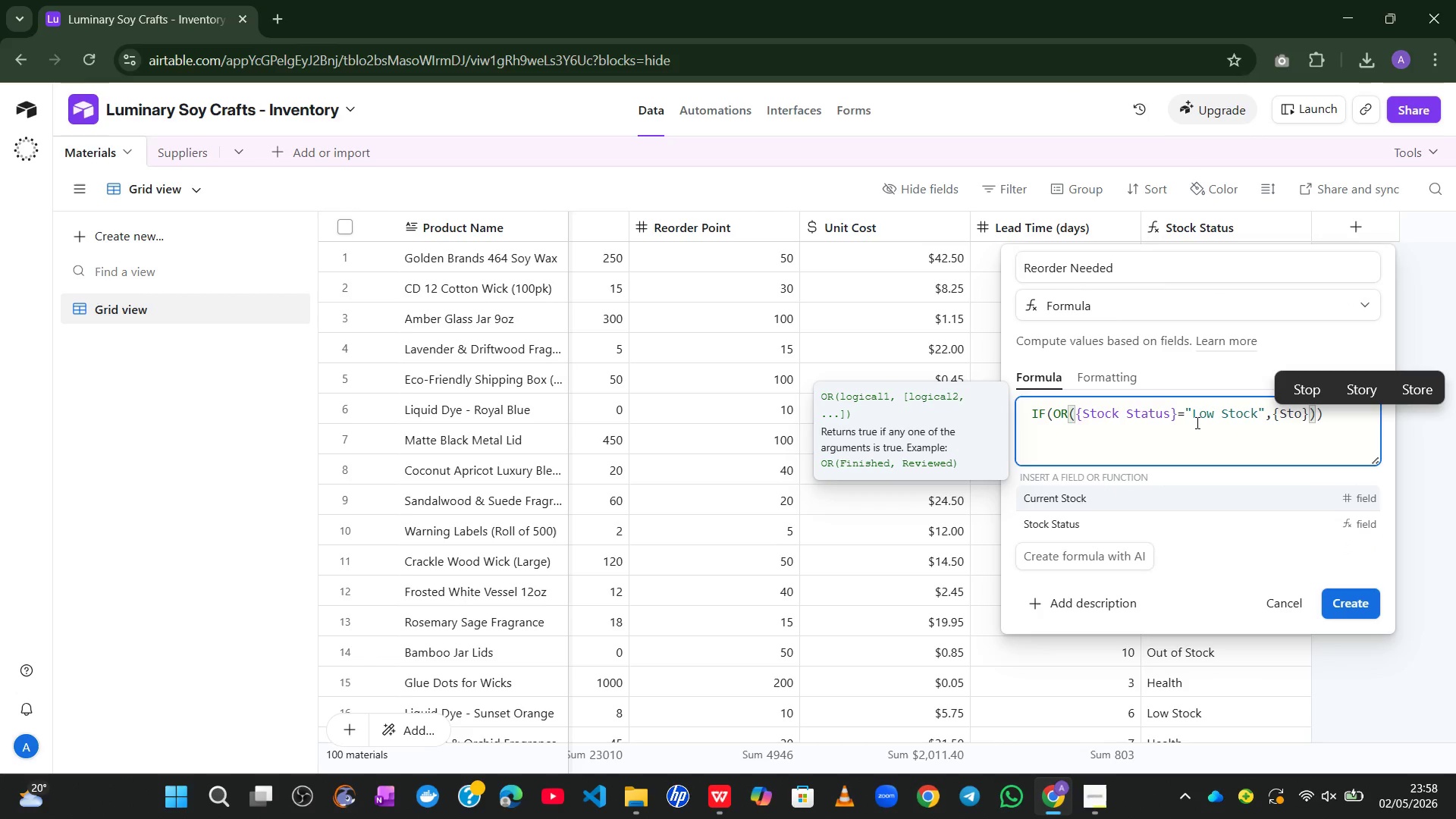 
key(ArrowDown)
 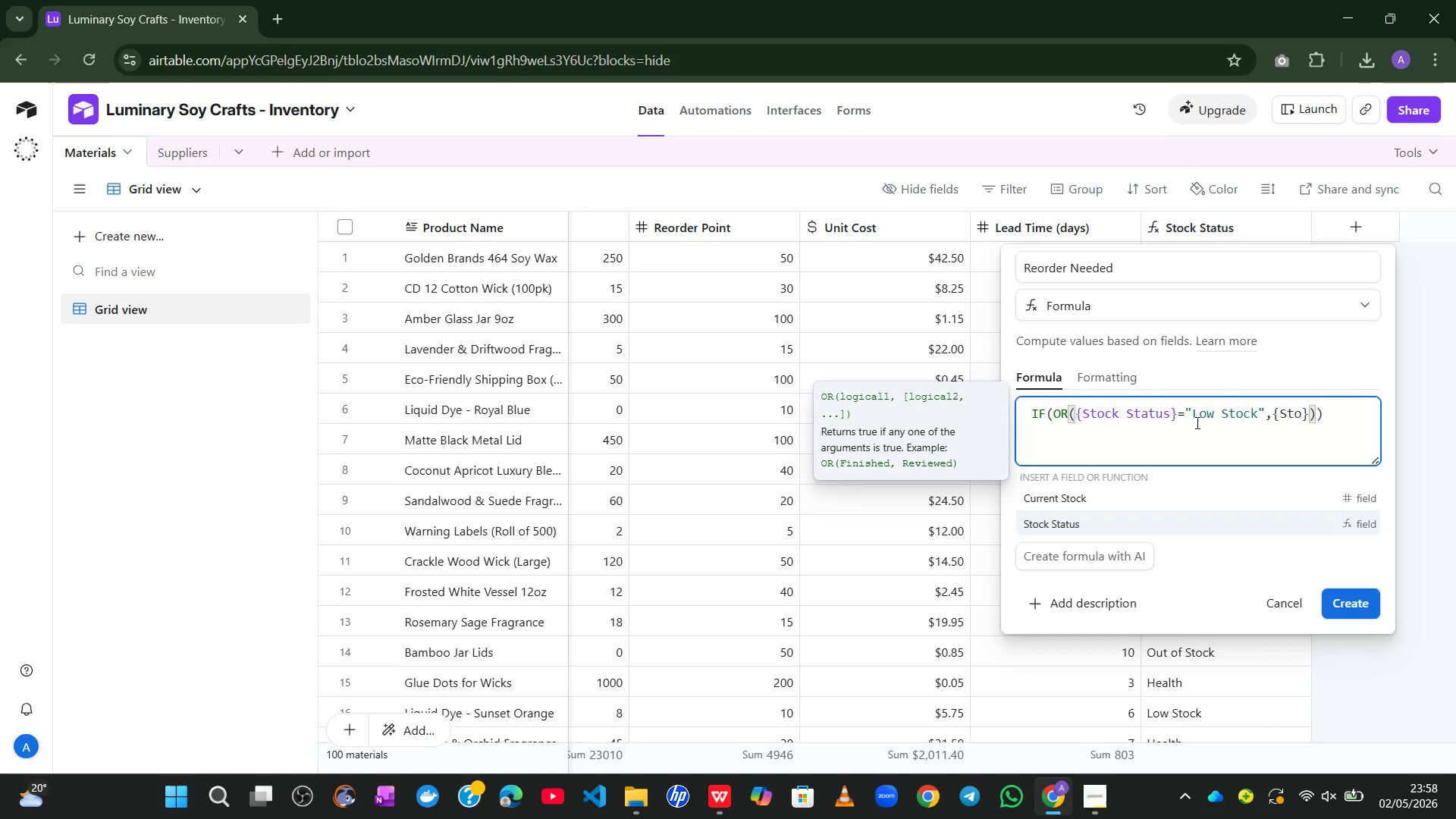 
key(Tab)
 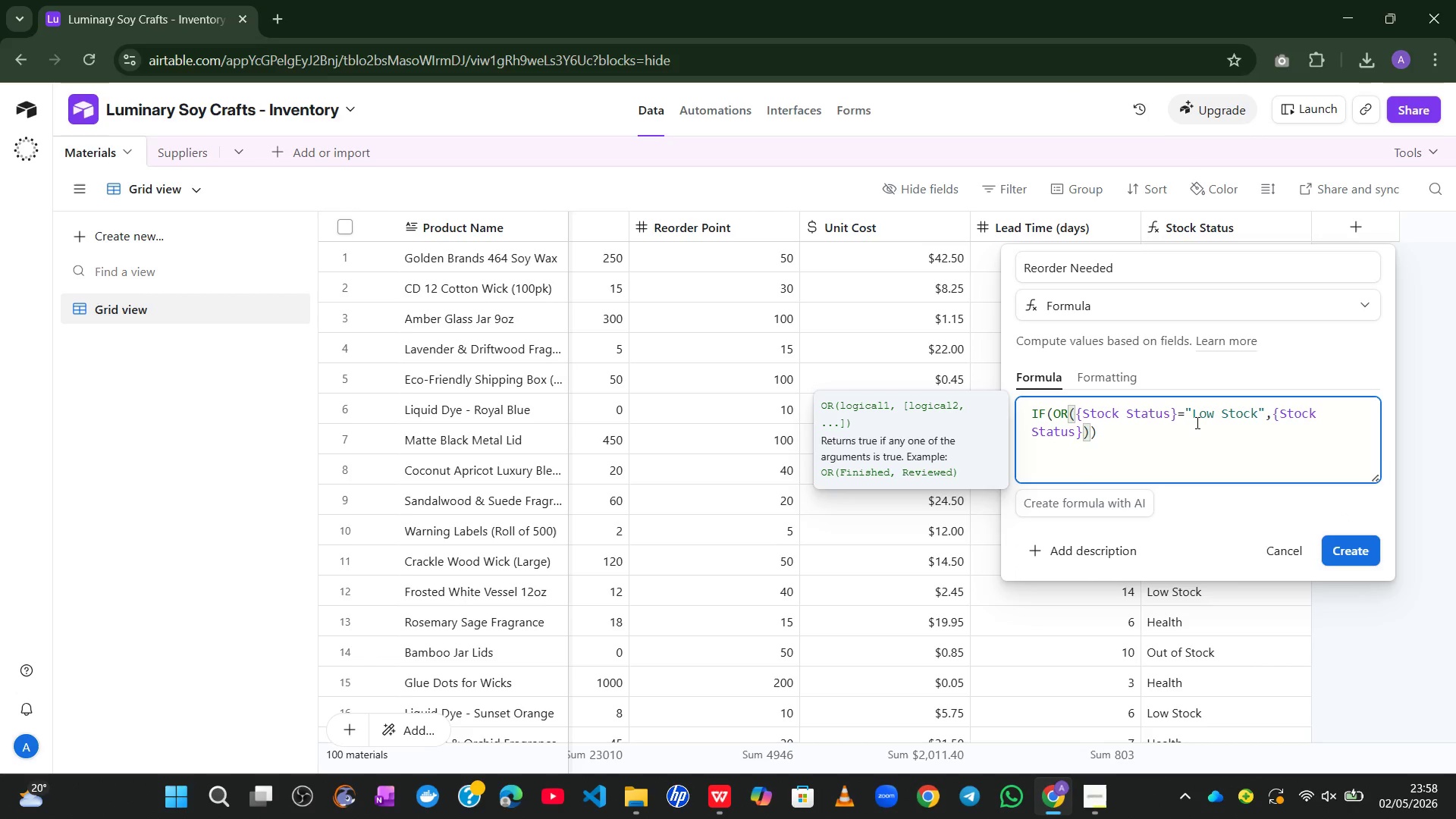 
wait(7.86)
 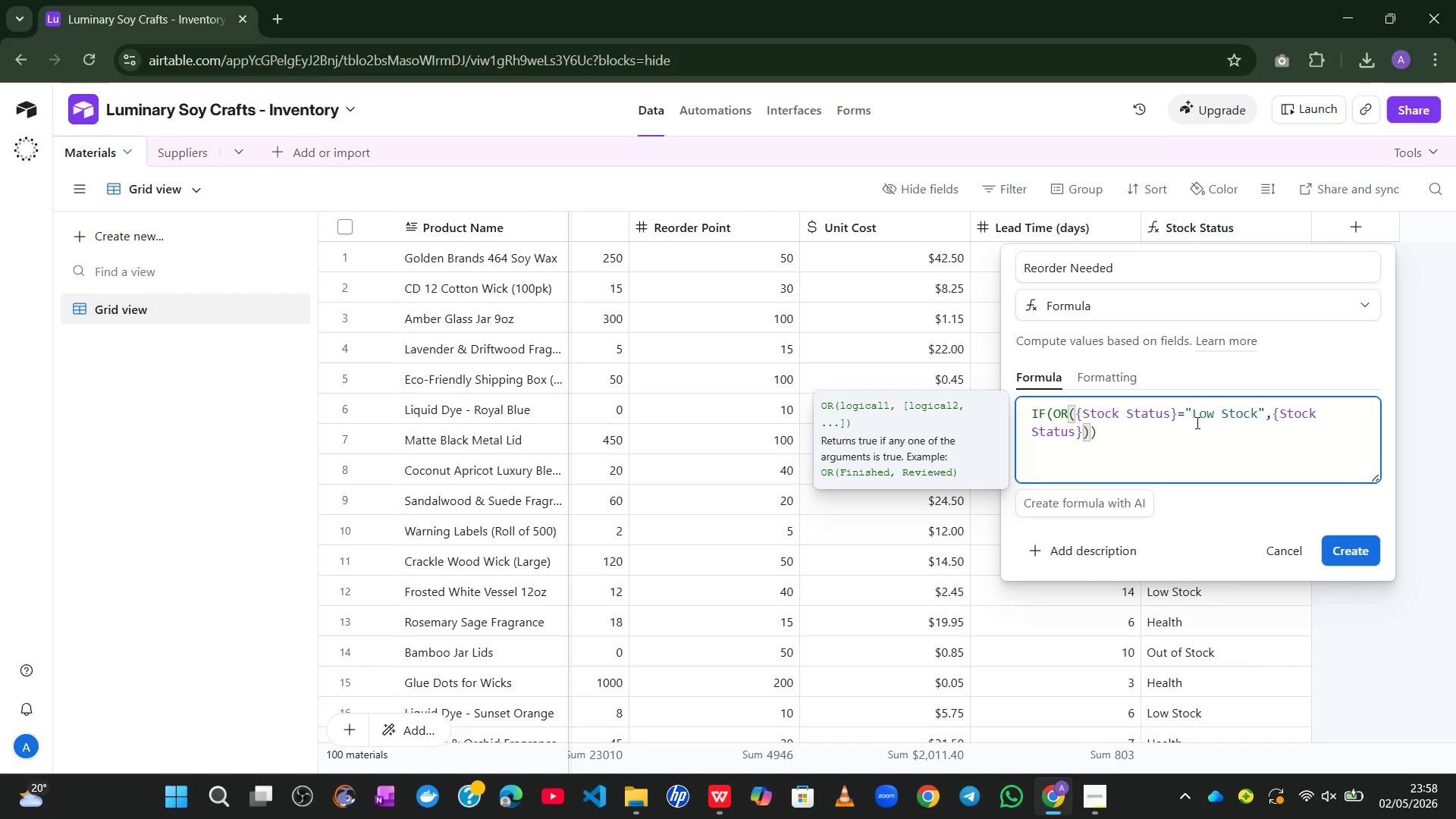 
key(Equal)
 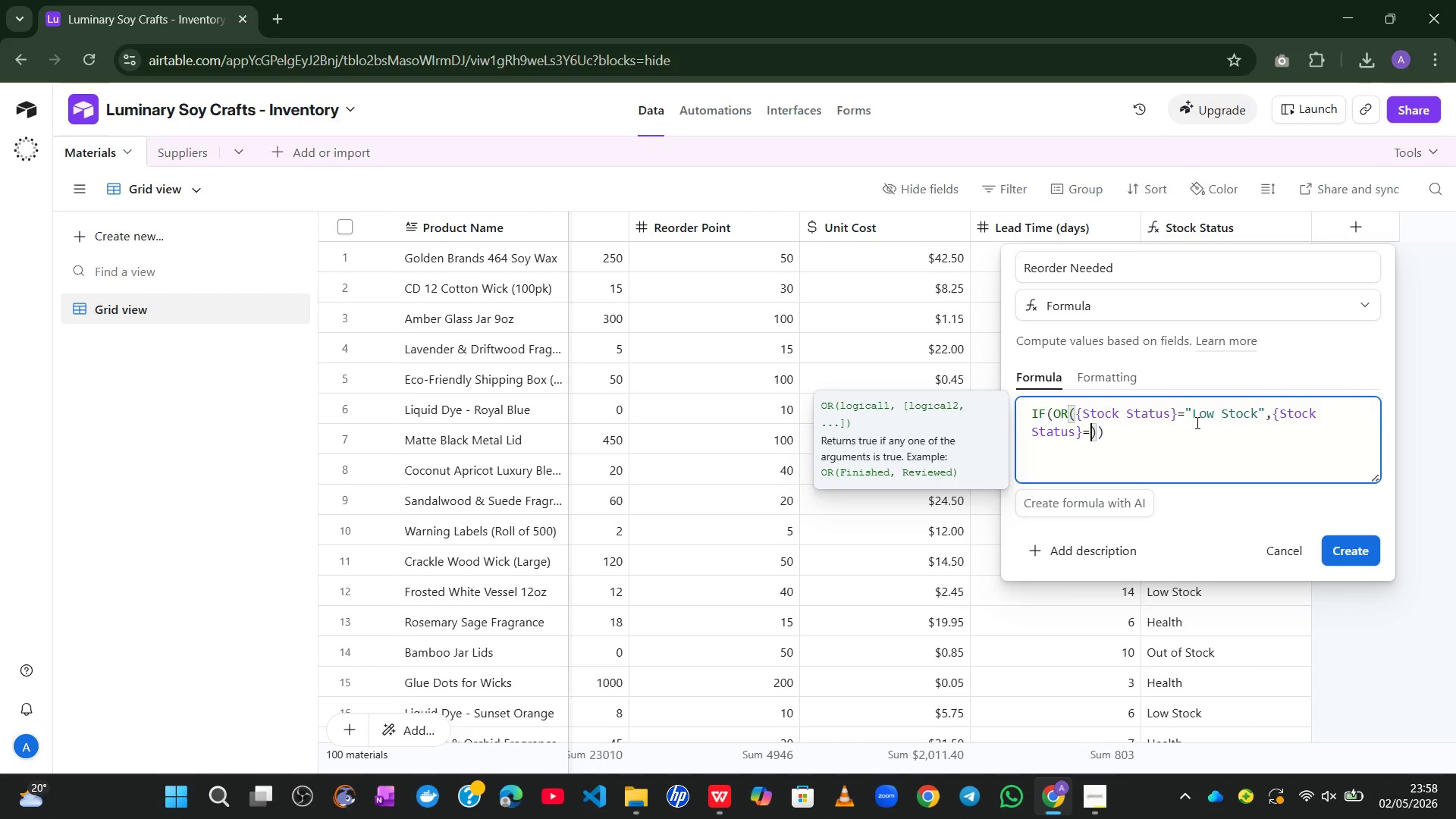 
type(@Out of Stock)
 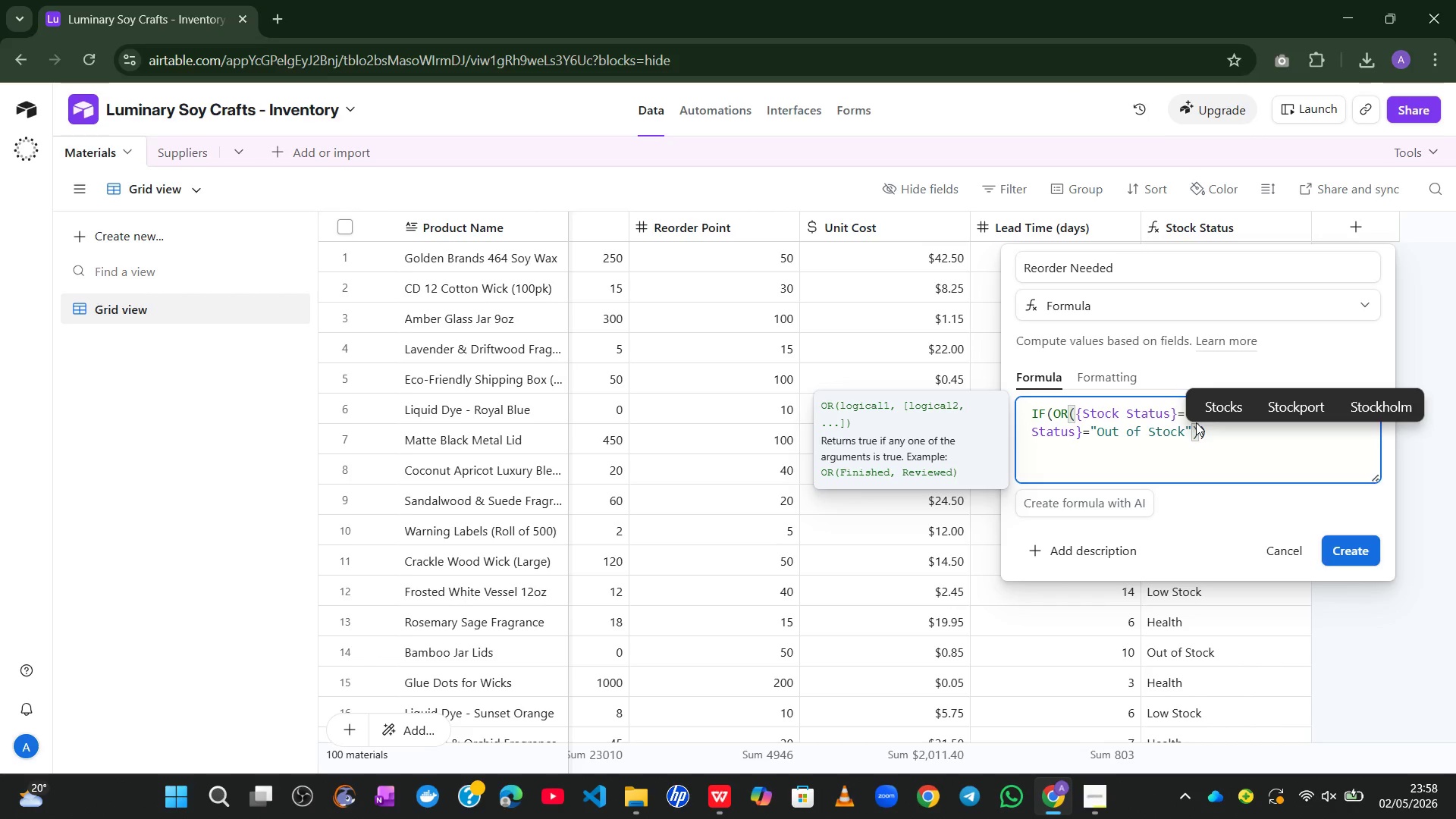 
key(ArrowRight)
 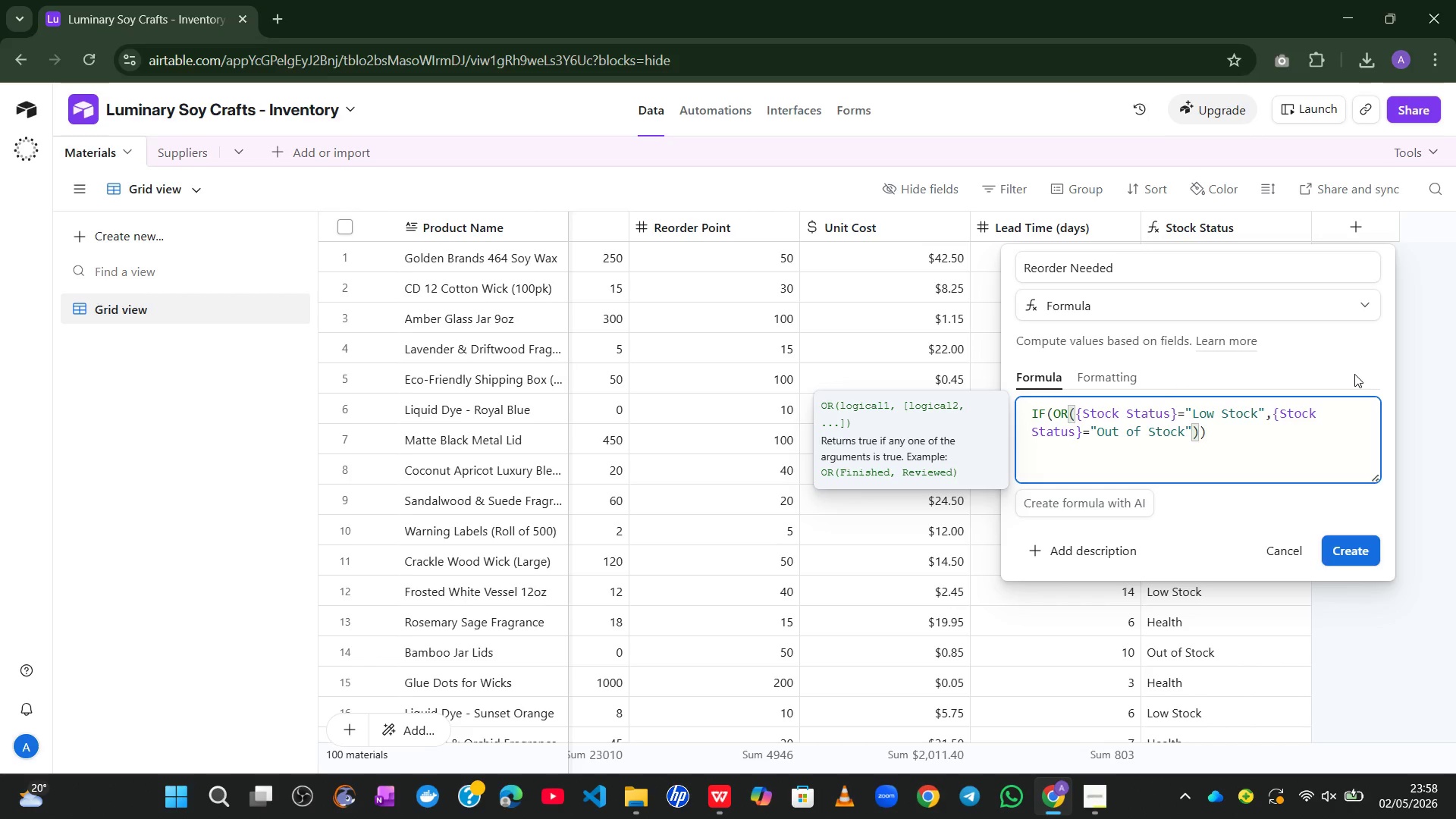 
key(ArrowRight)
 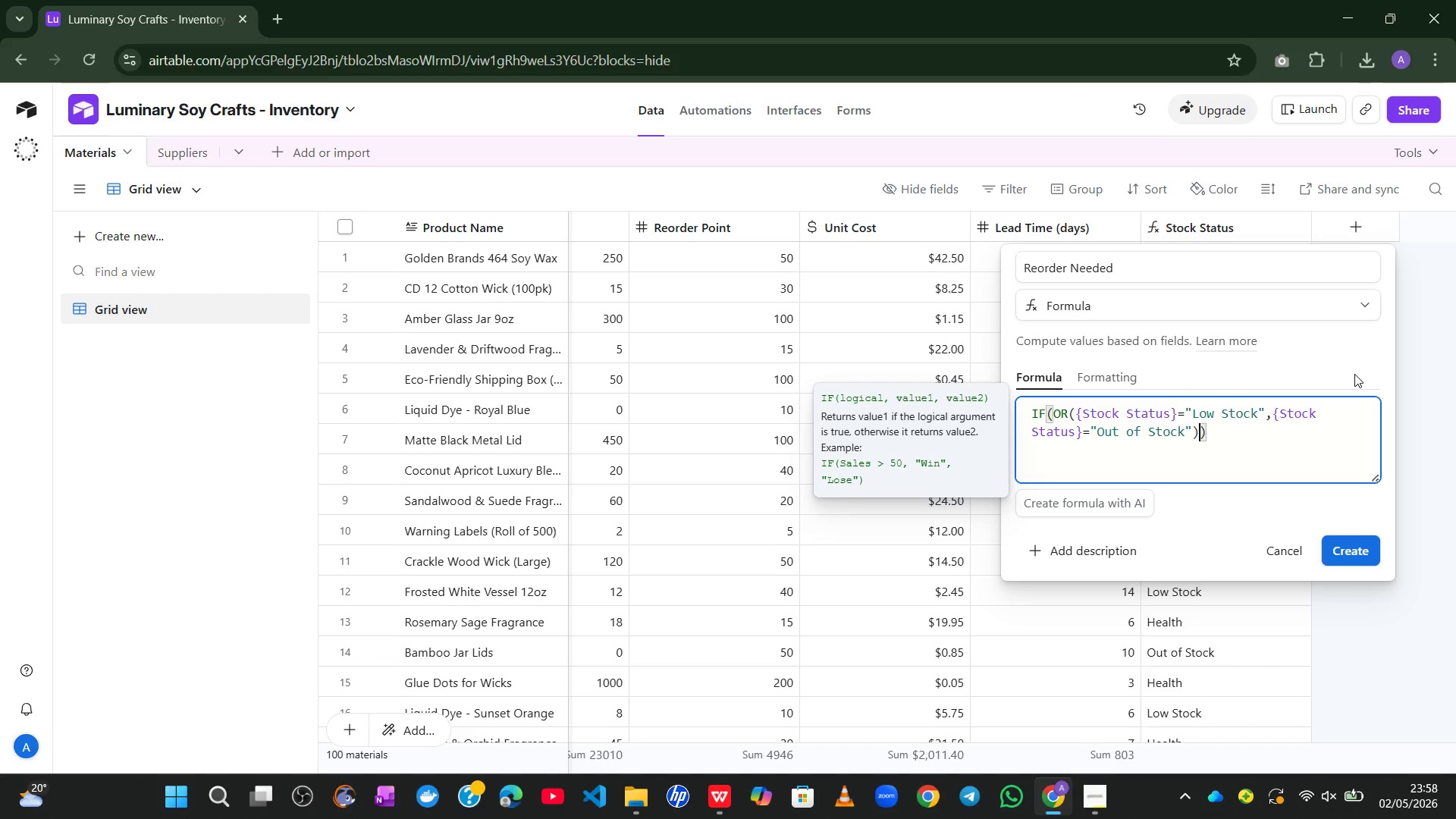 
key(Comma)
 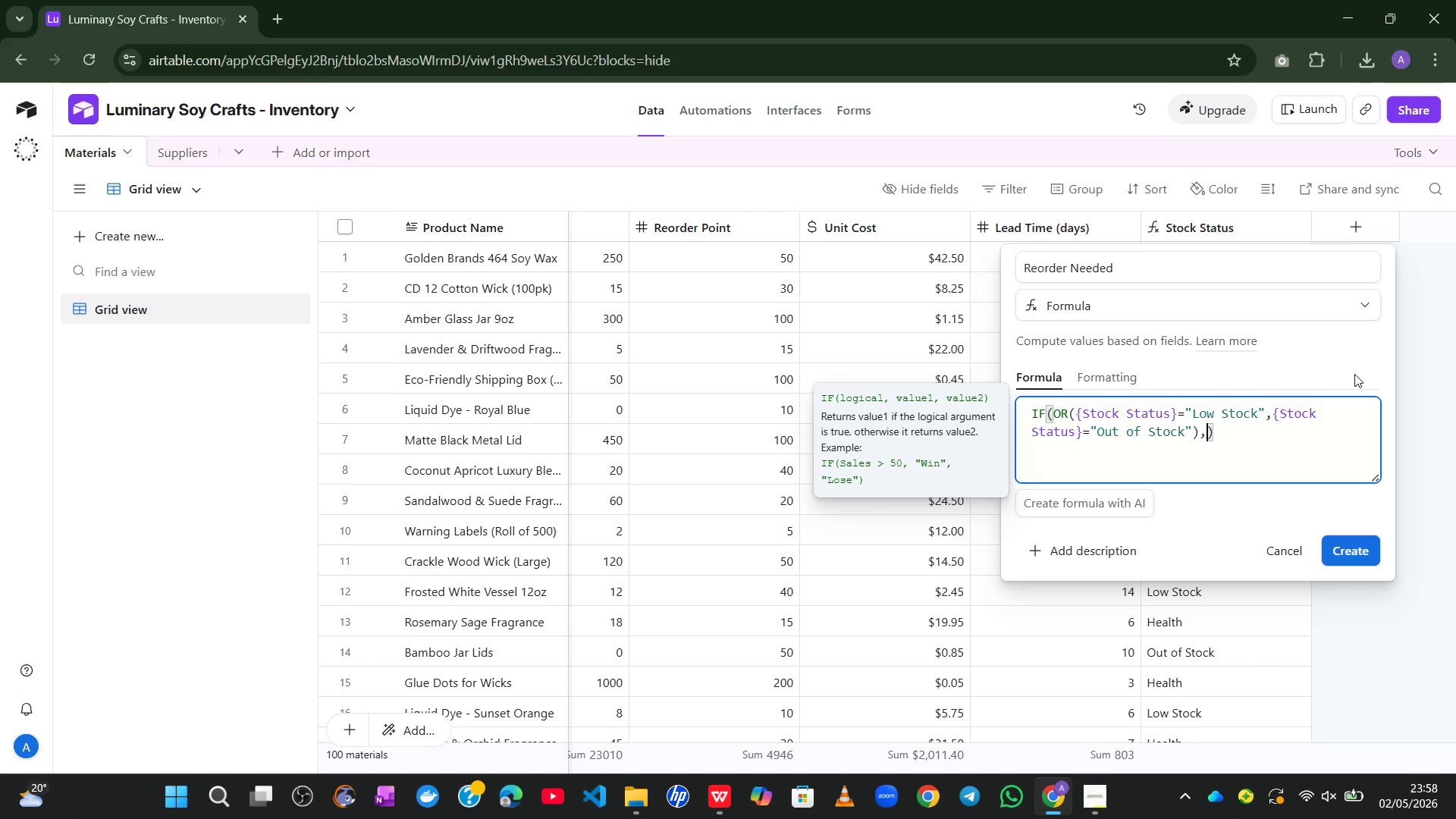 
key(1)
 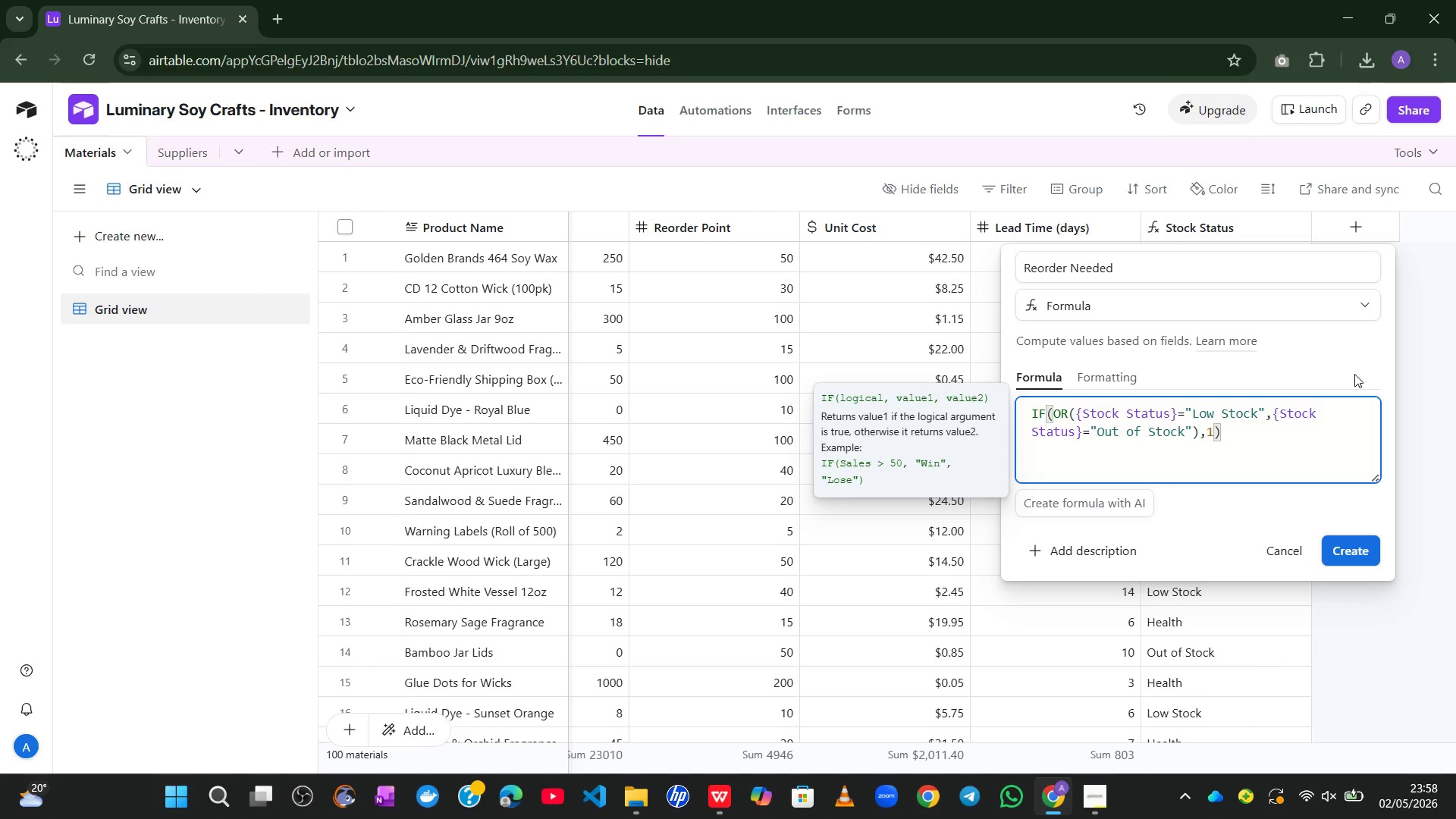 
key(Comma)
 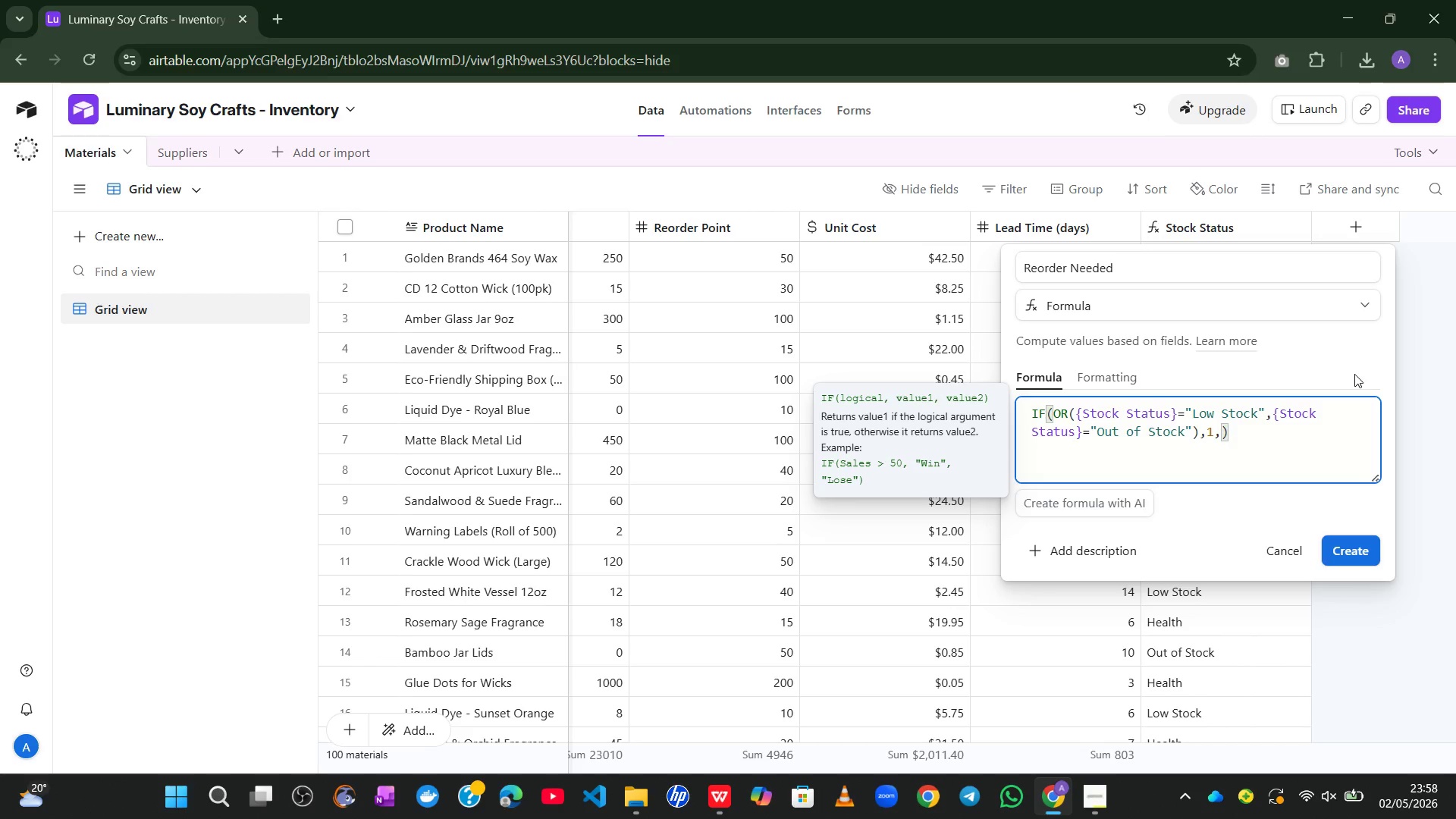 
key(0)
 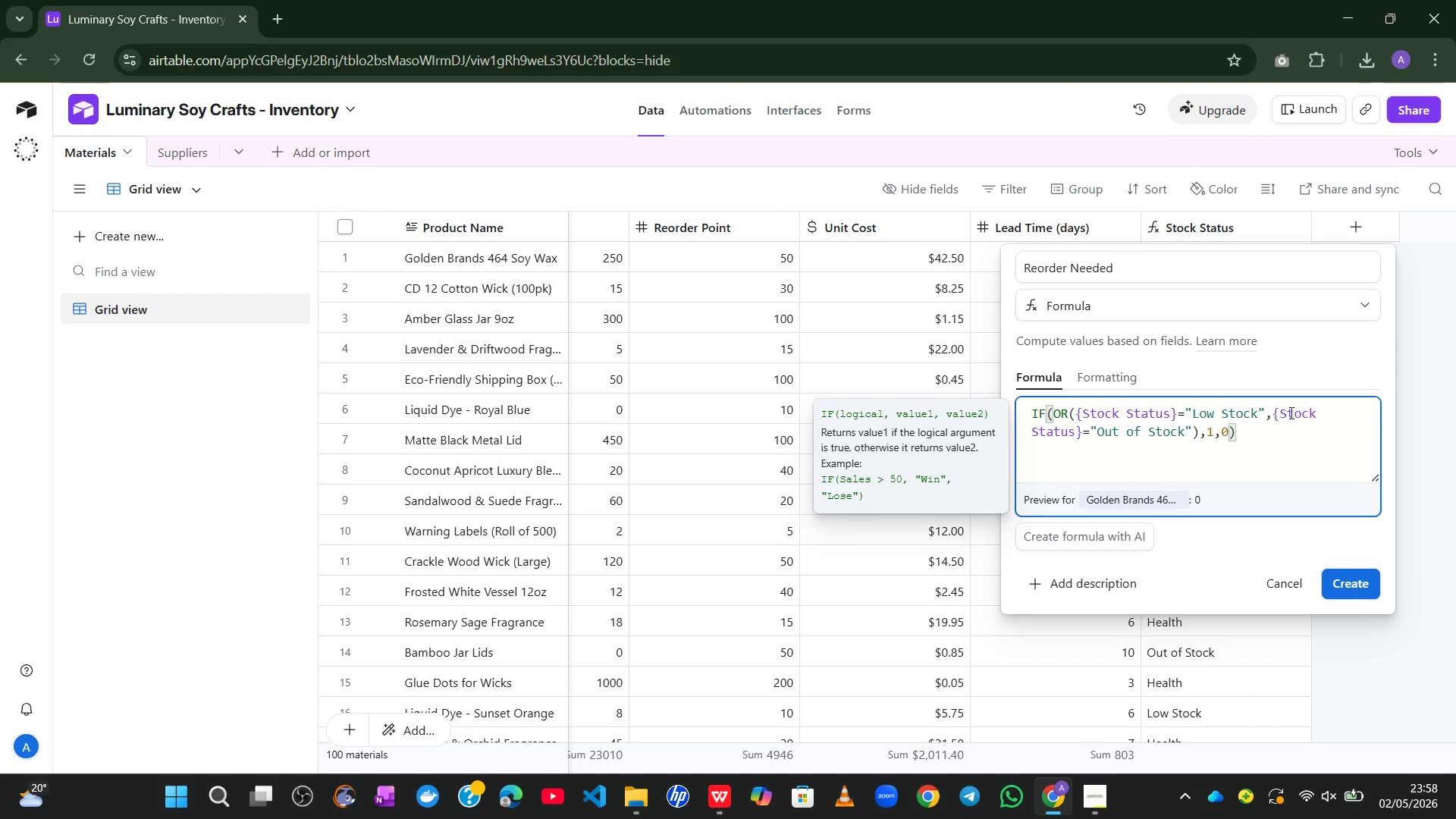 
left_click([1348, 590])
 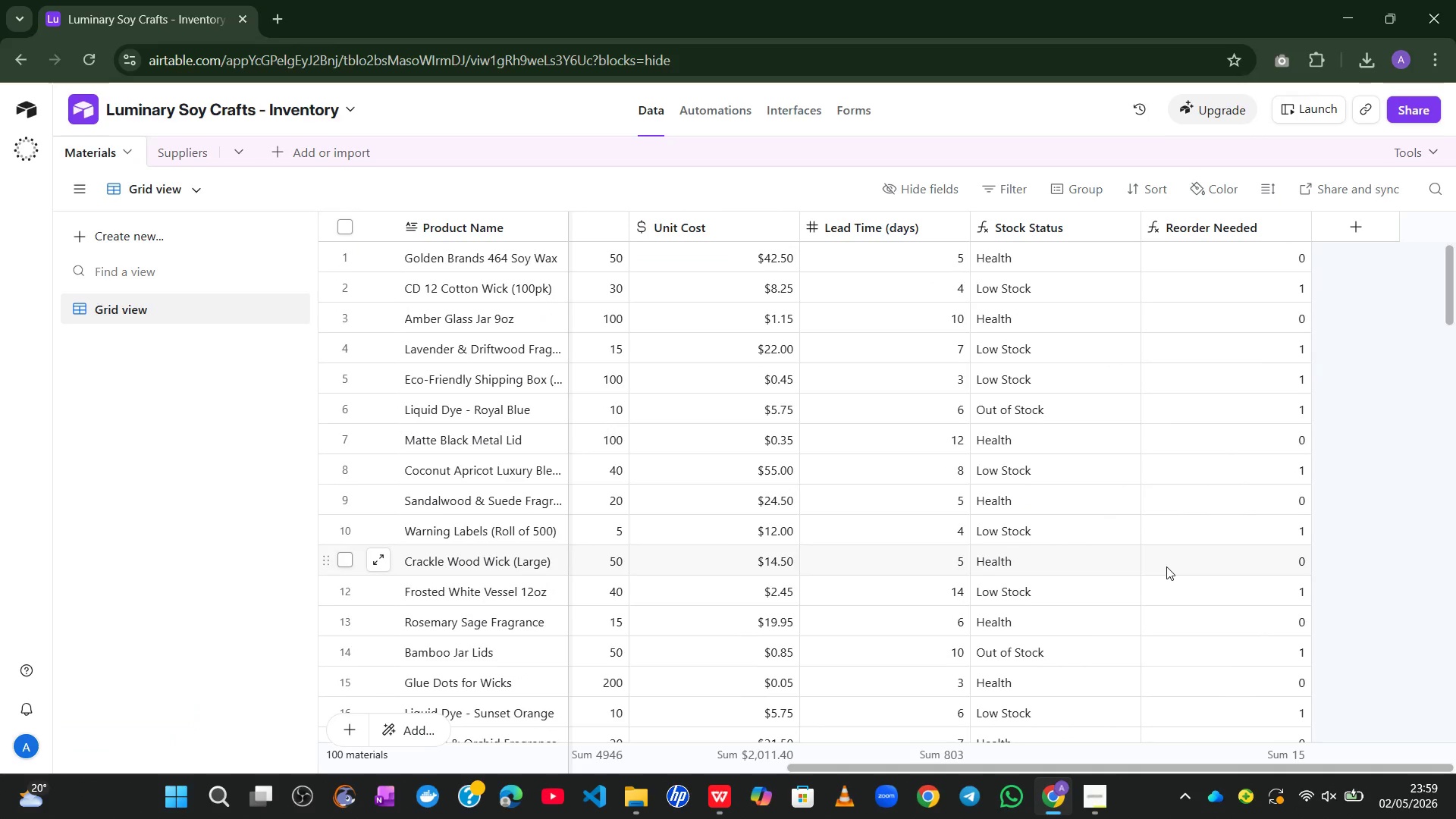 
wait(21.53)
 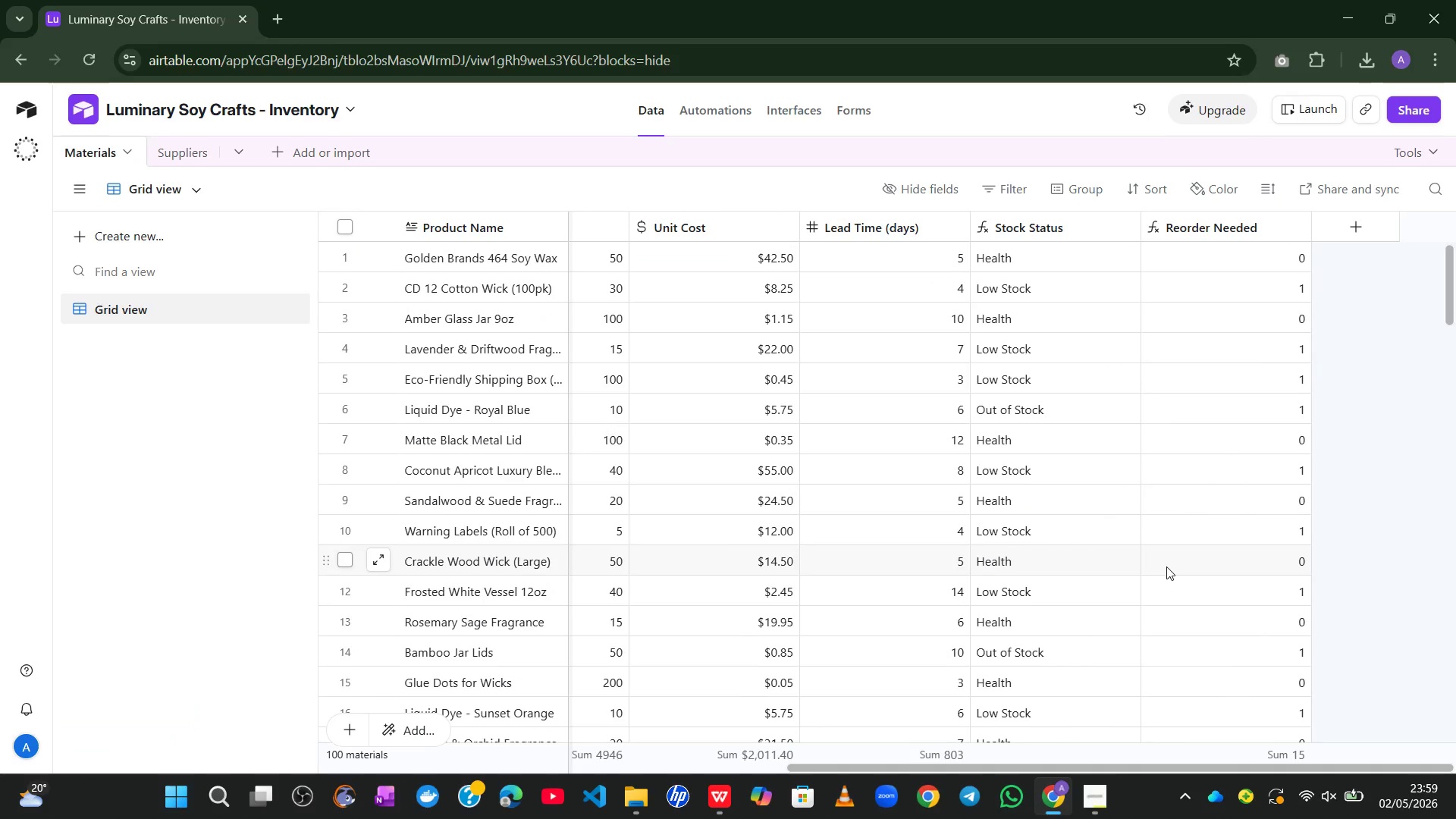 
left_click([1379, 226])
 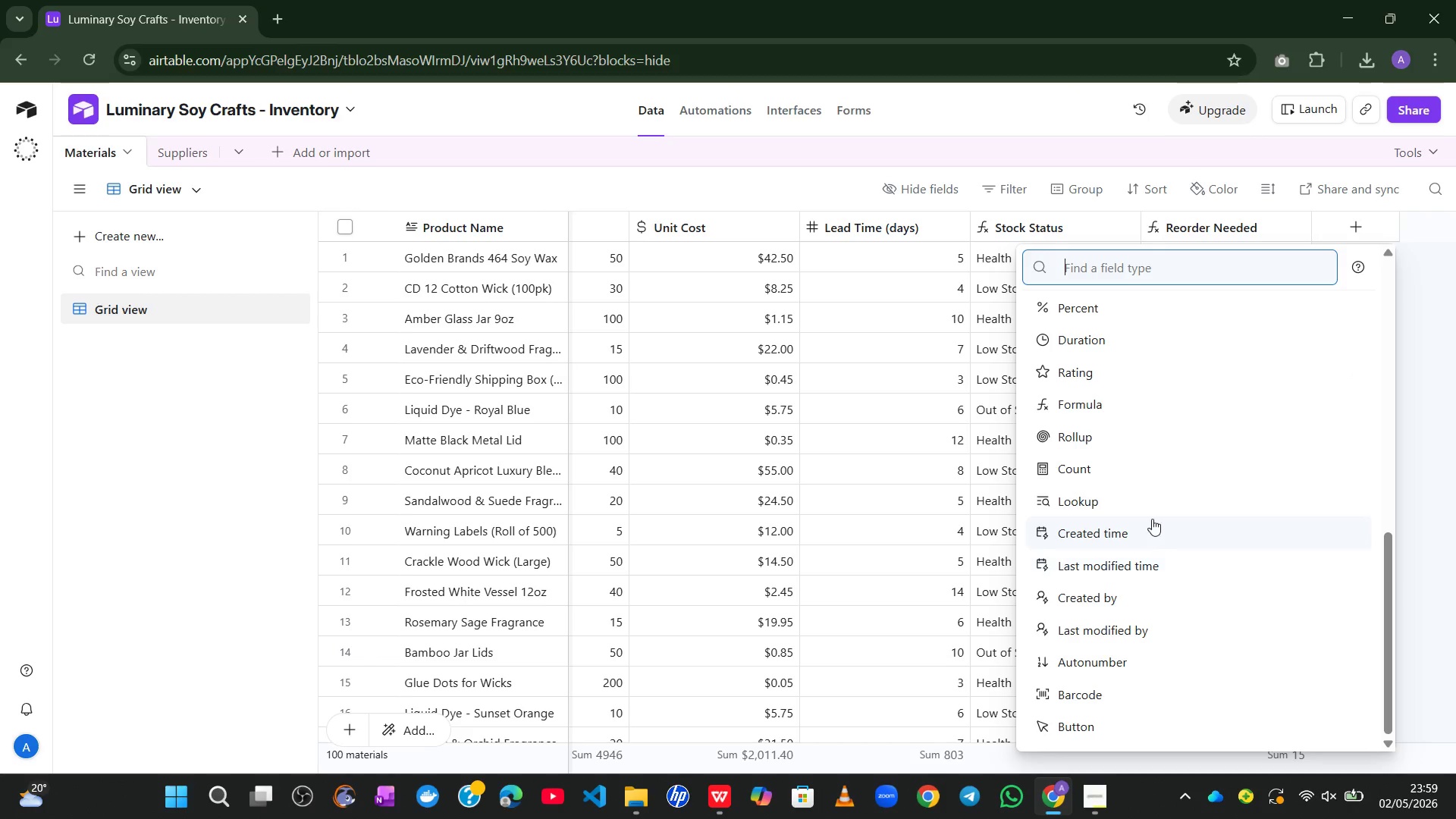 
left_click([1081, 403])
 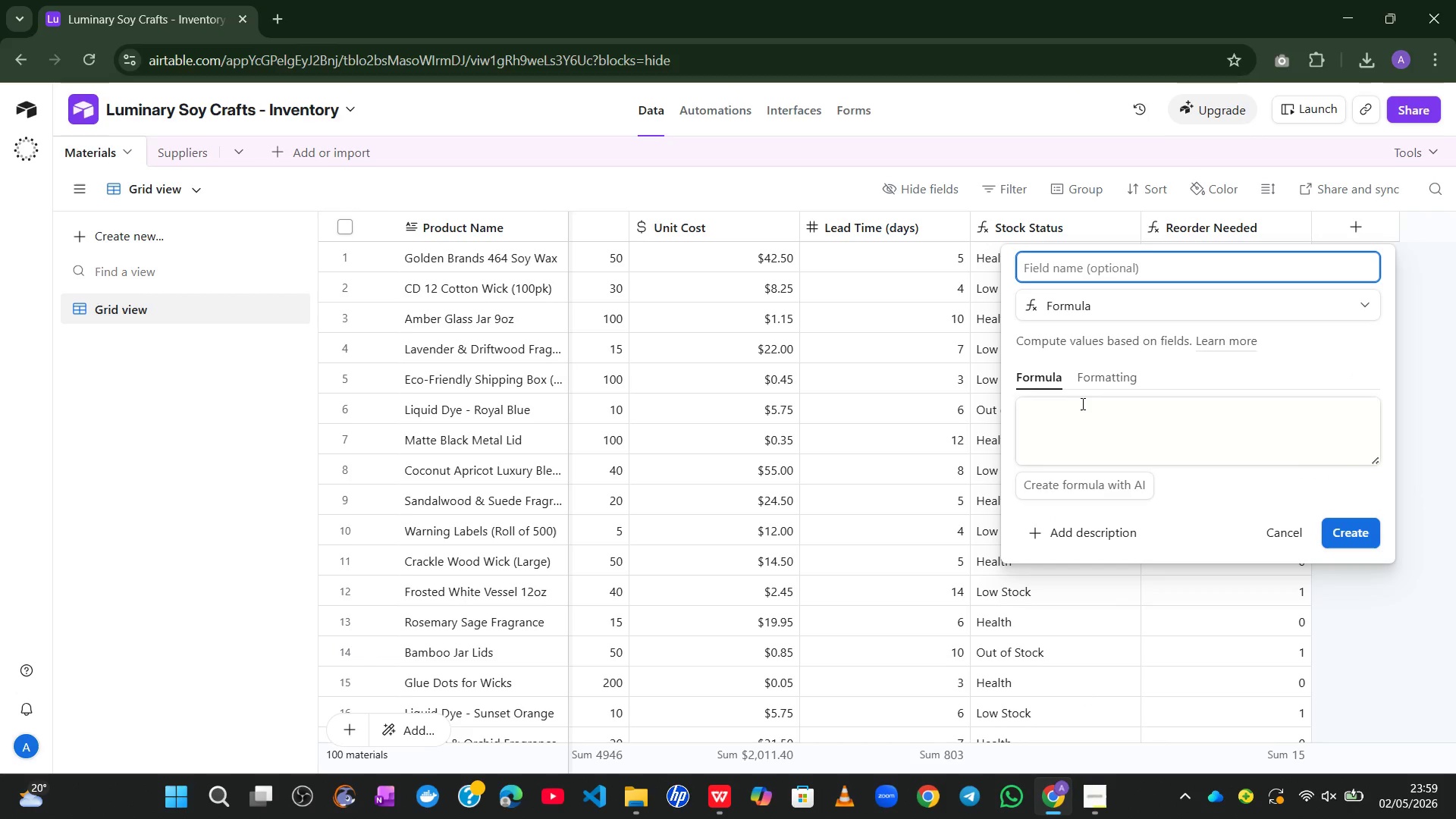 
type(Inventory Value)
 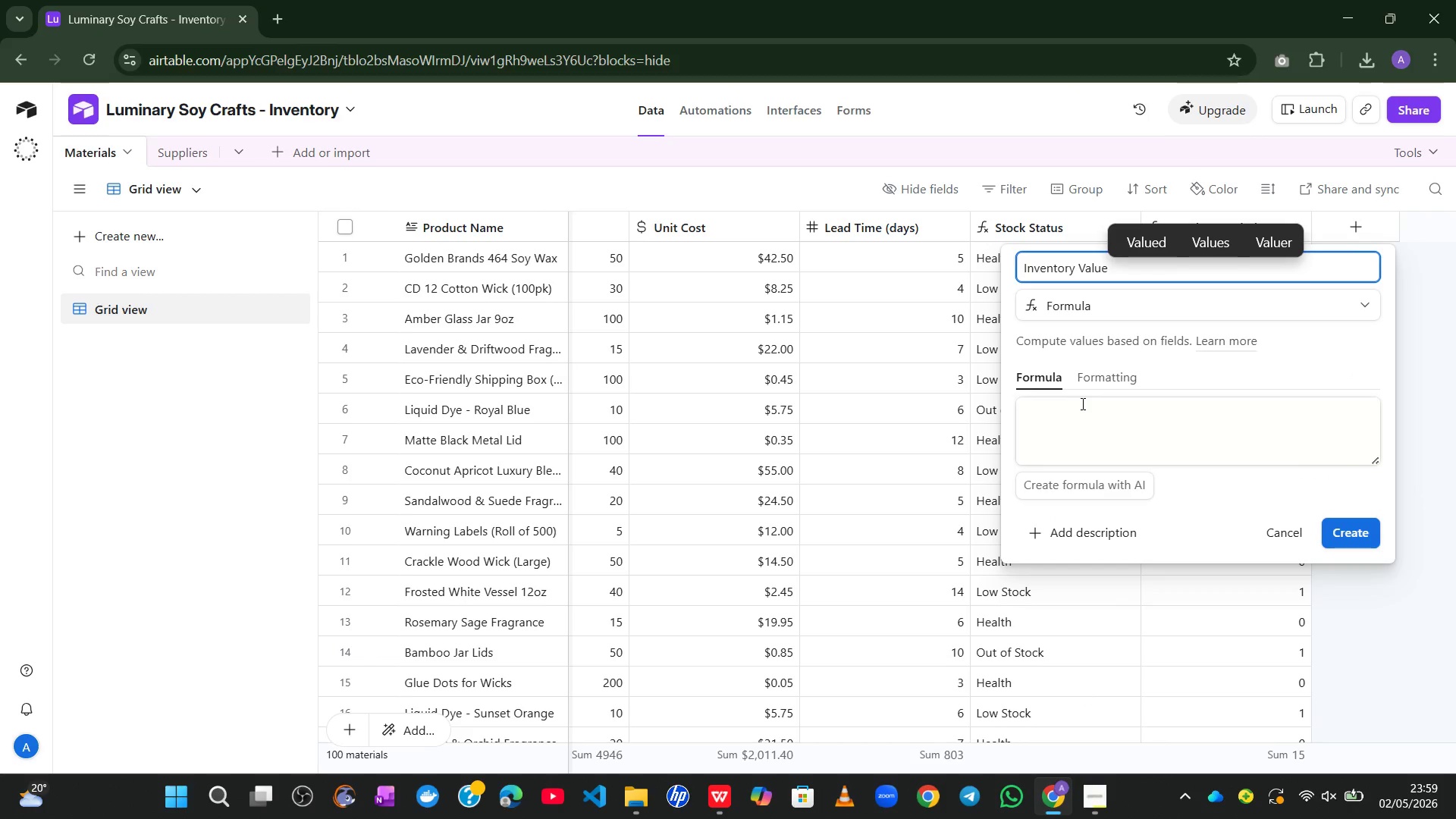 
wait(7.47)
 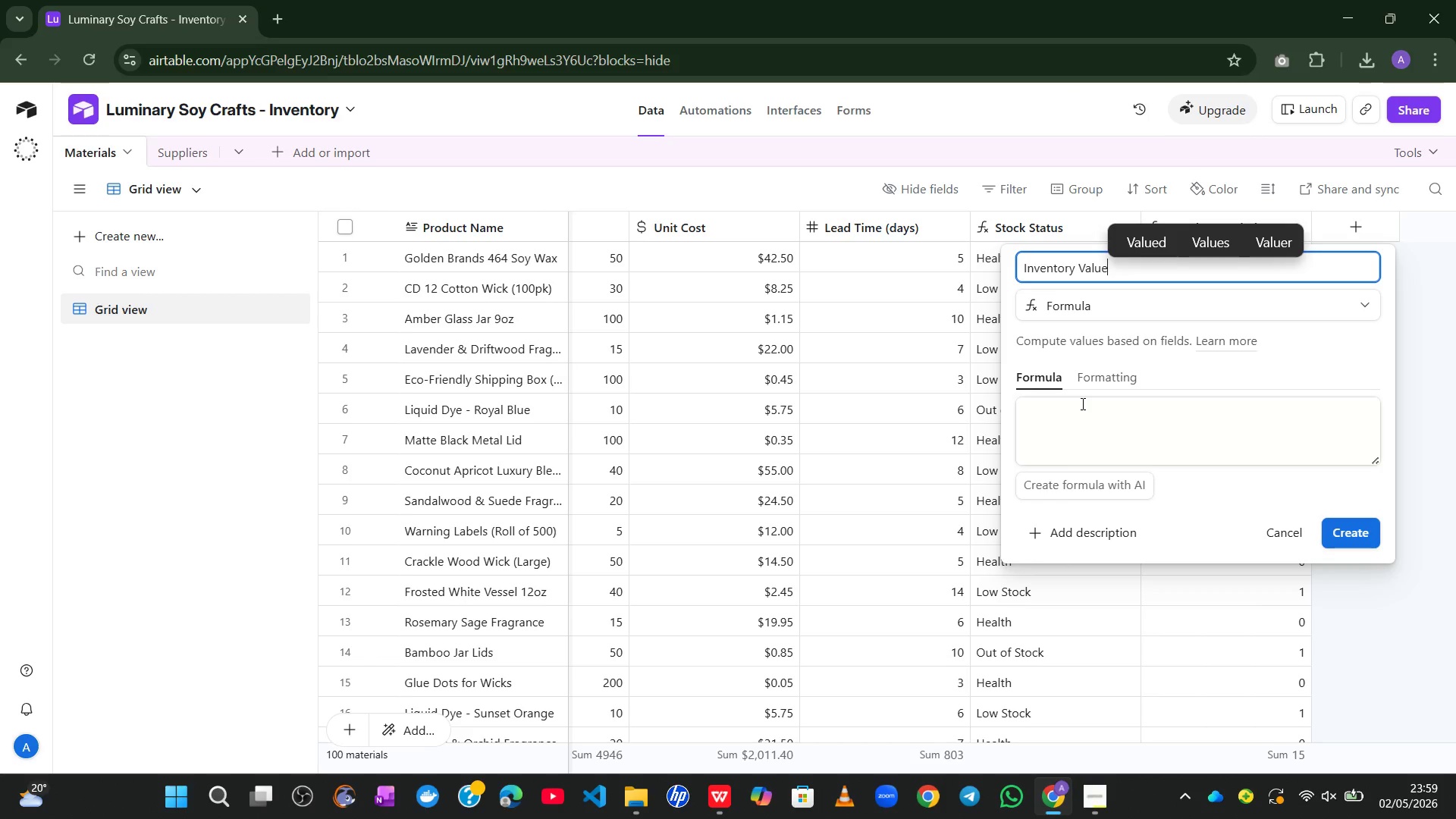 
left_click([1077, 428])
 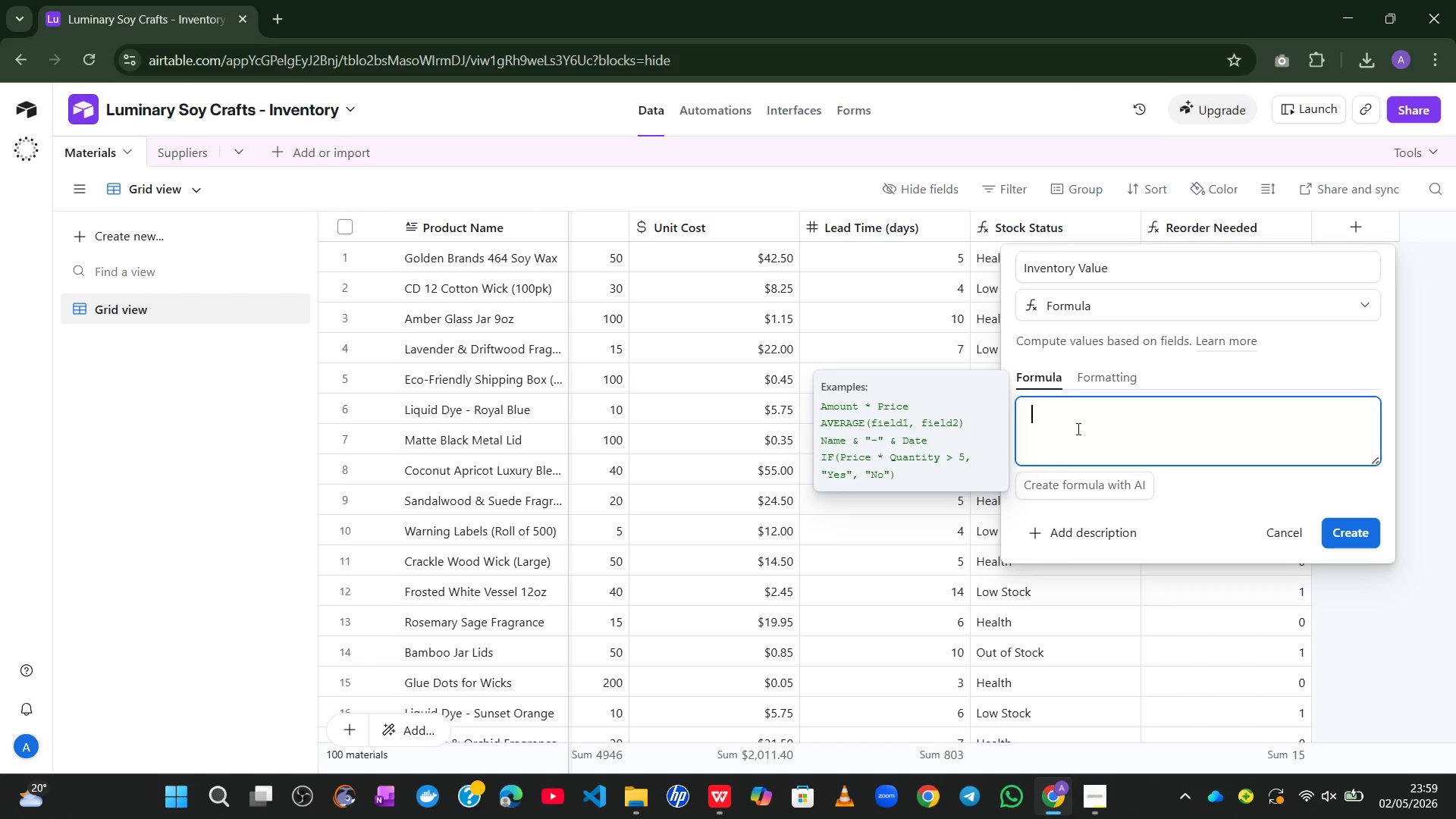 
type({cur)
key(Tab)
type(*{uni)
key(Tab)
 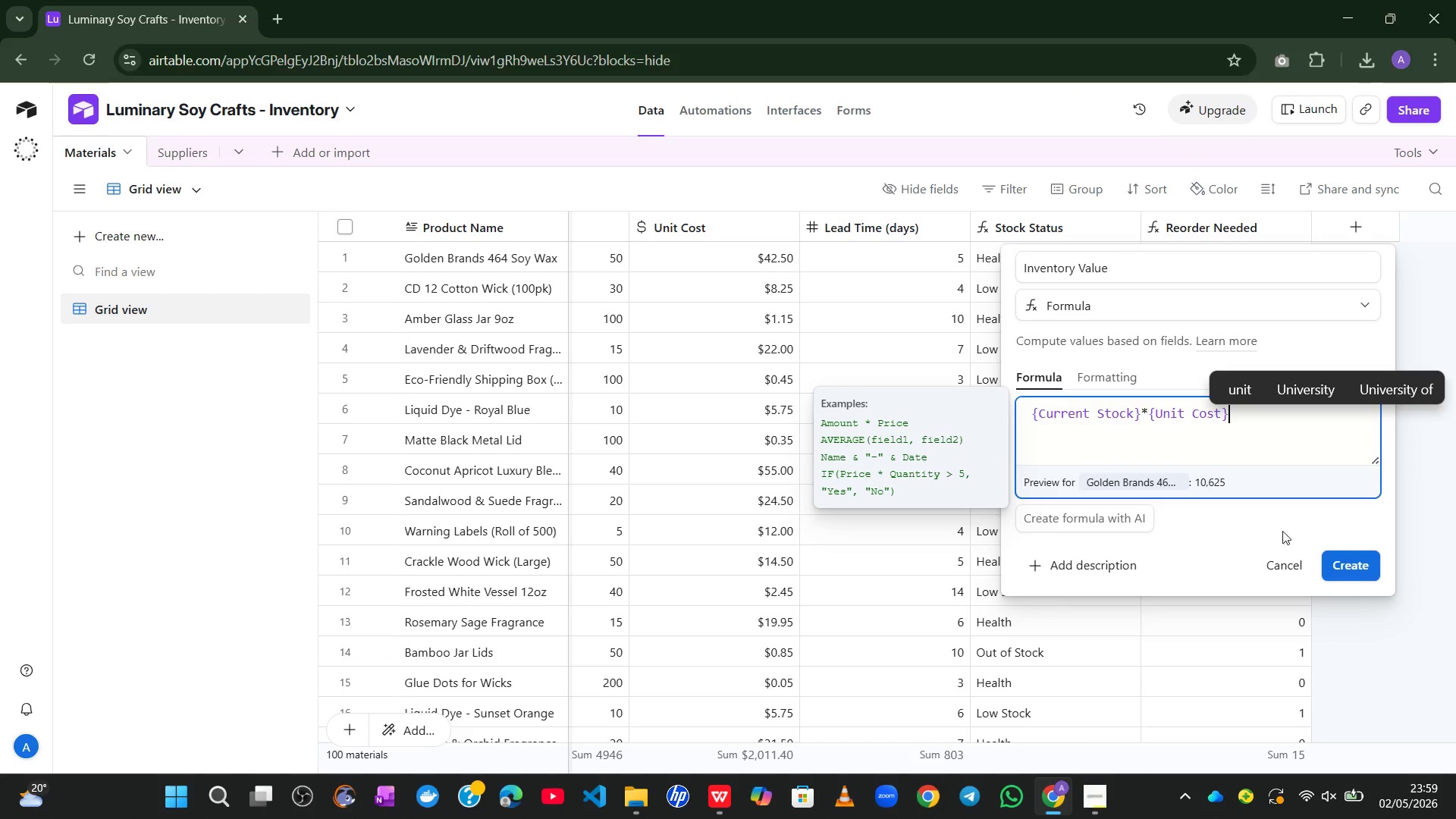 
left_click([1348, 573])
 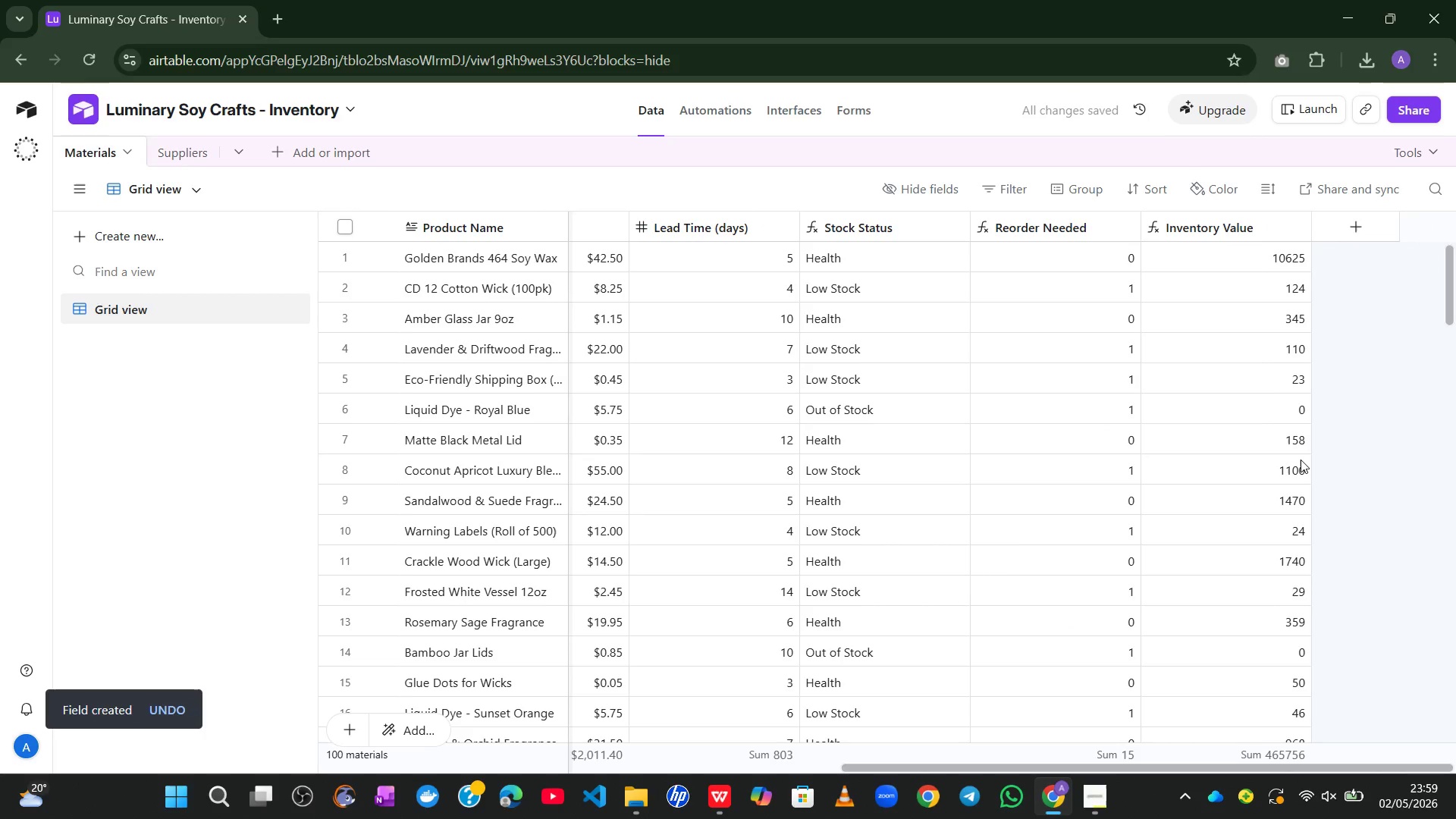 
wait(9.95)
 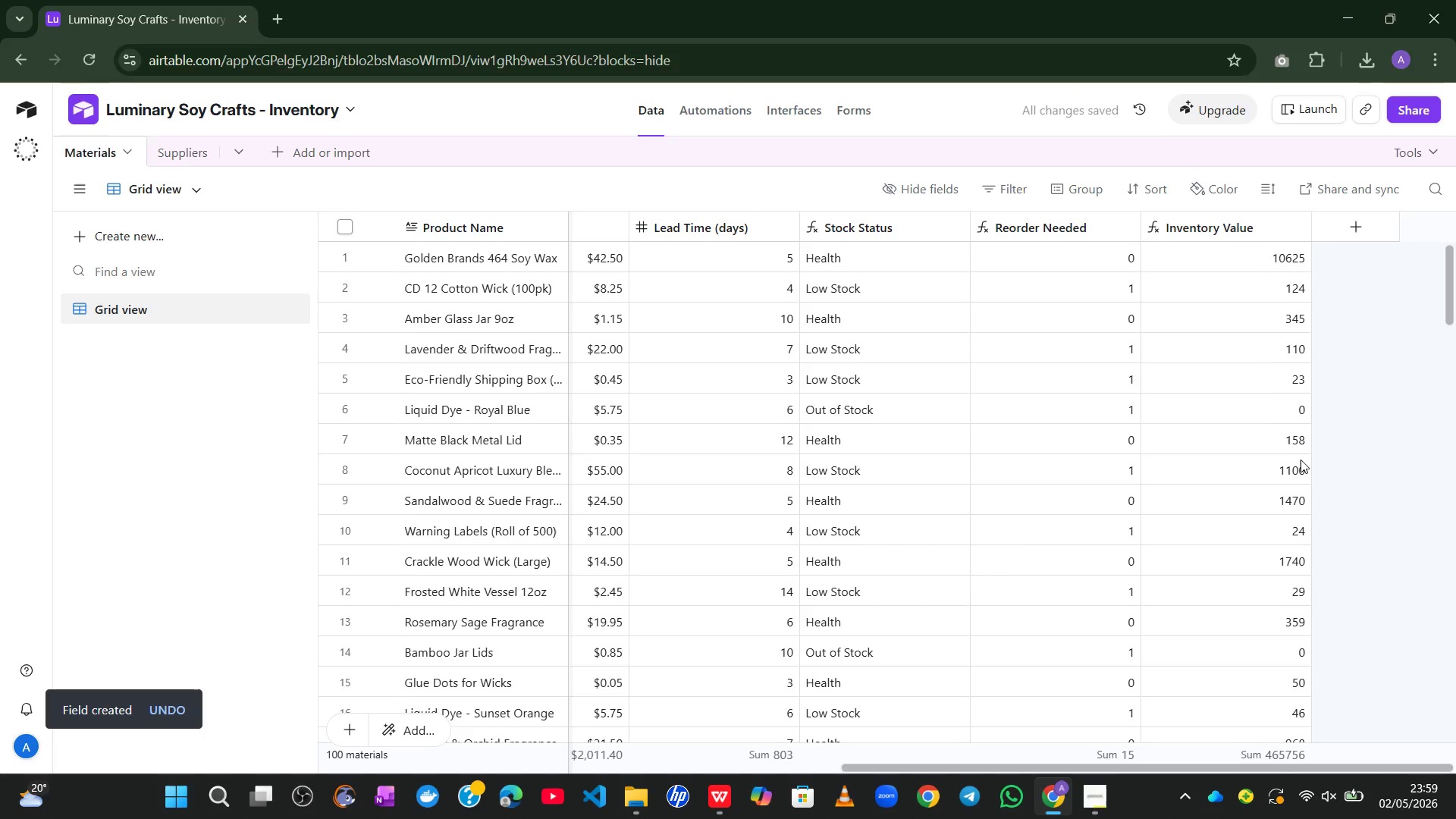 
left_click([1089, 791])